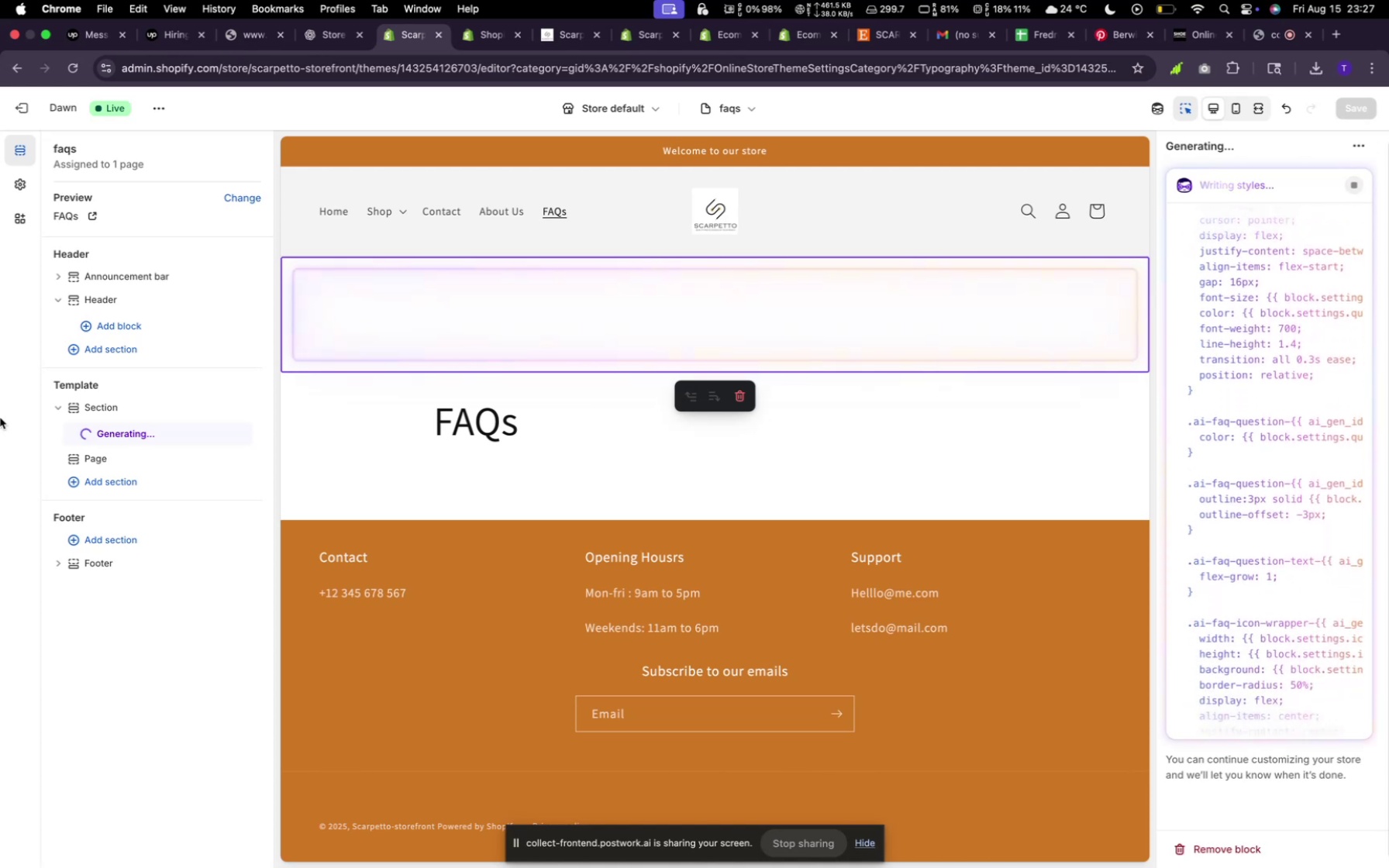 
wait(33.48)
 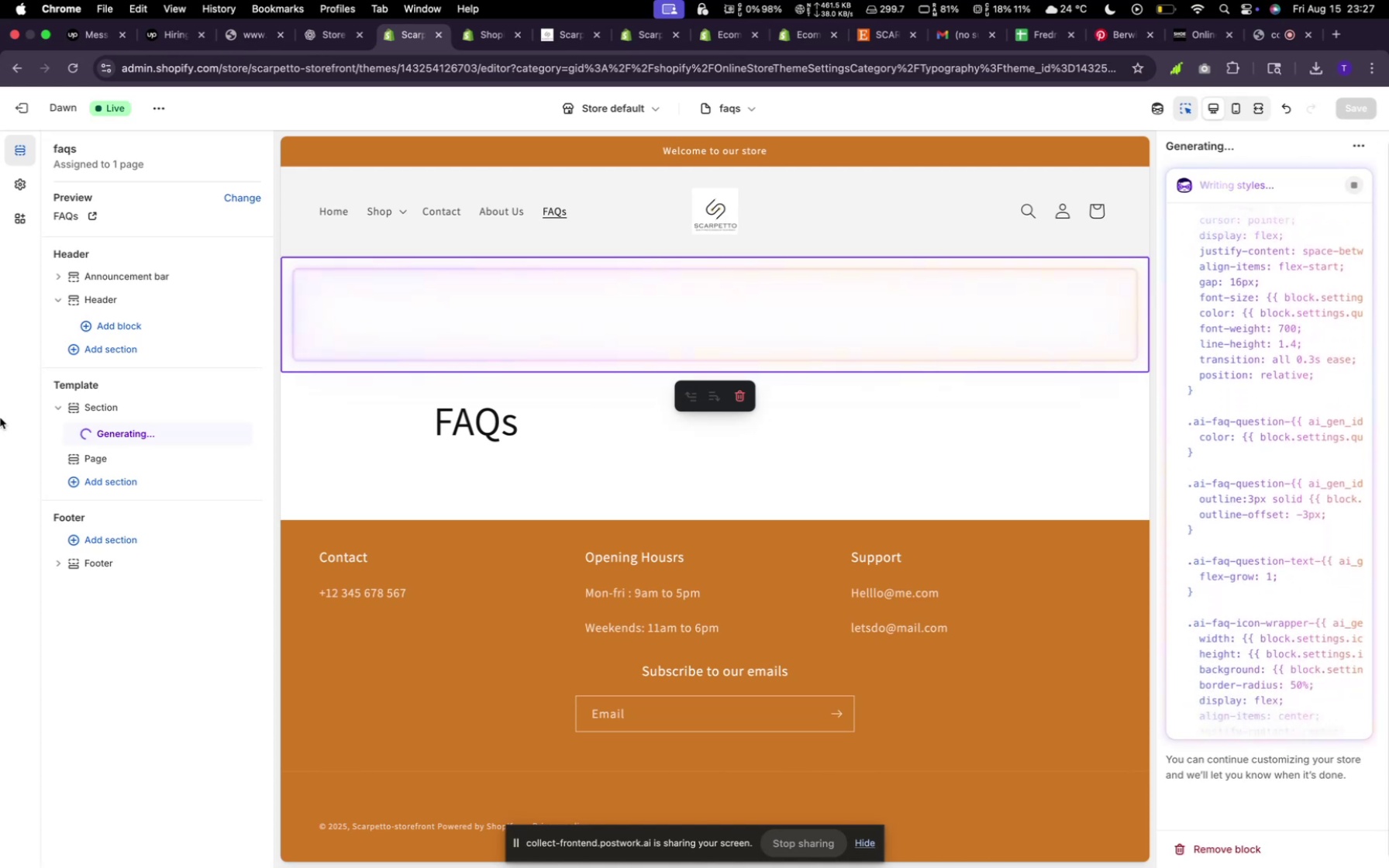 
scroll: coordinate [212, 487], scroll_direction: down, amount: 2.0
 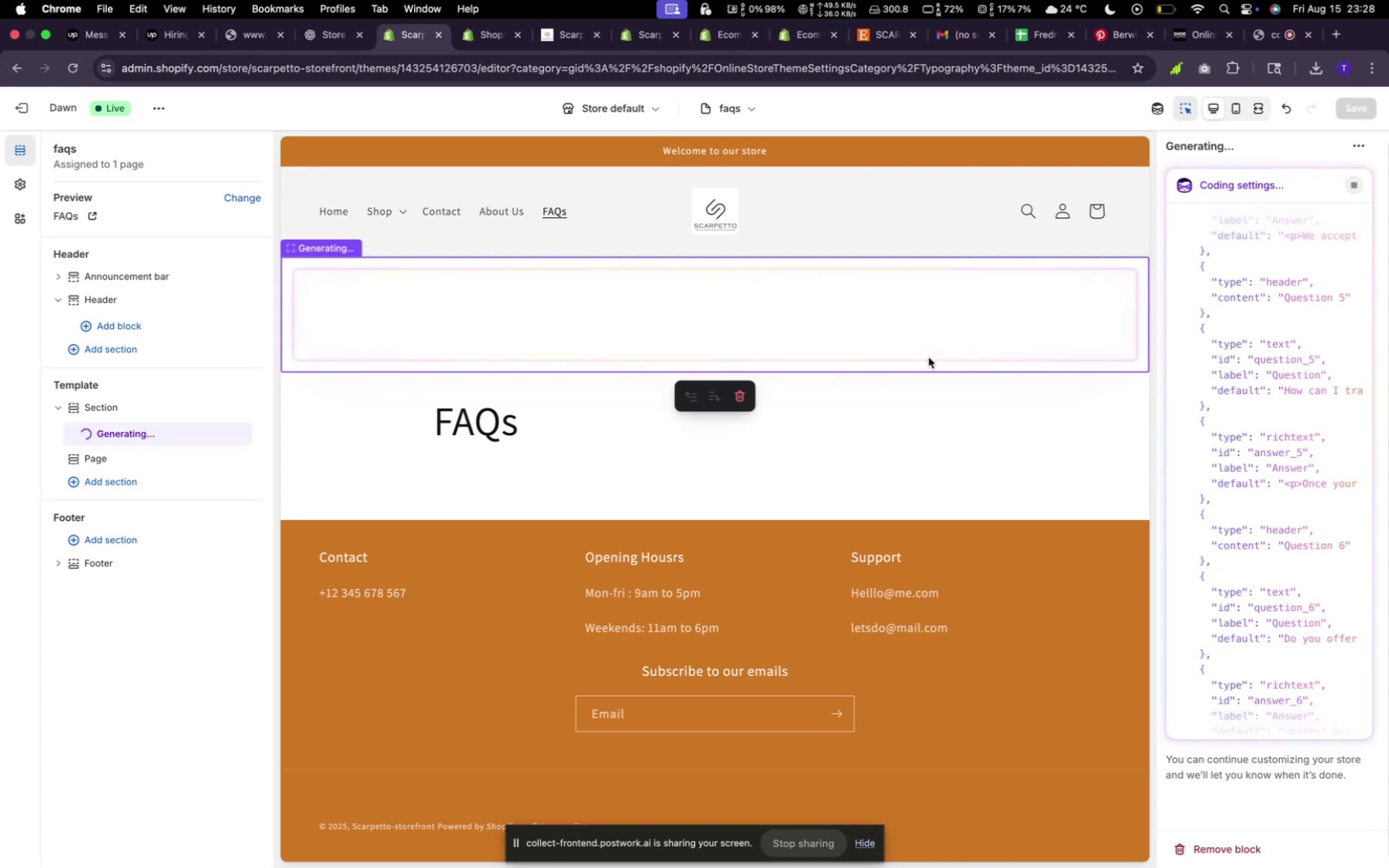 
wait(82.38)
 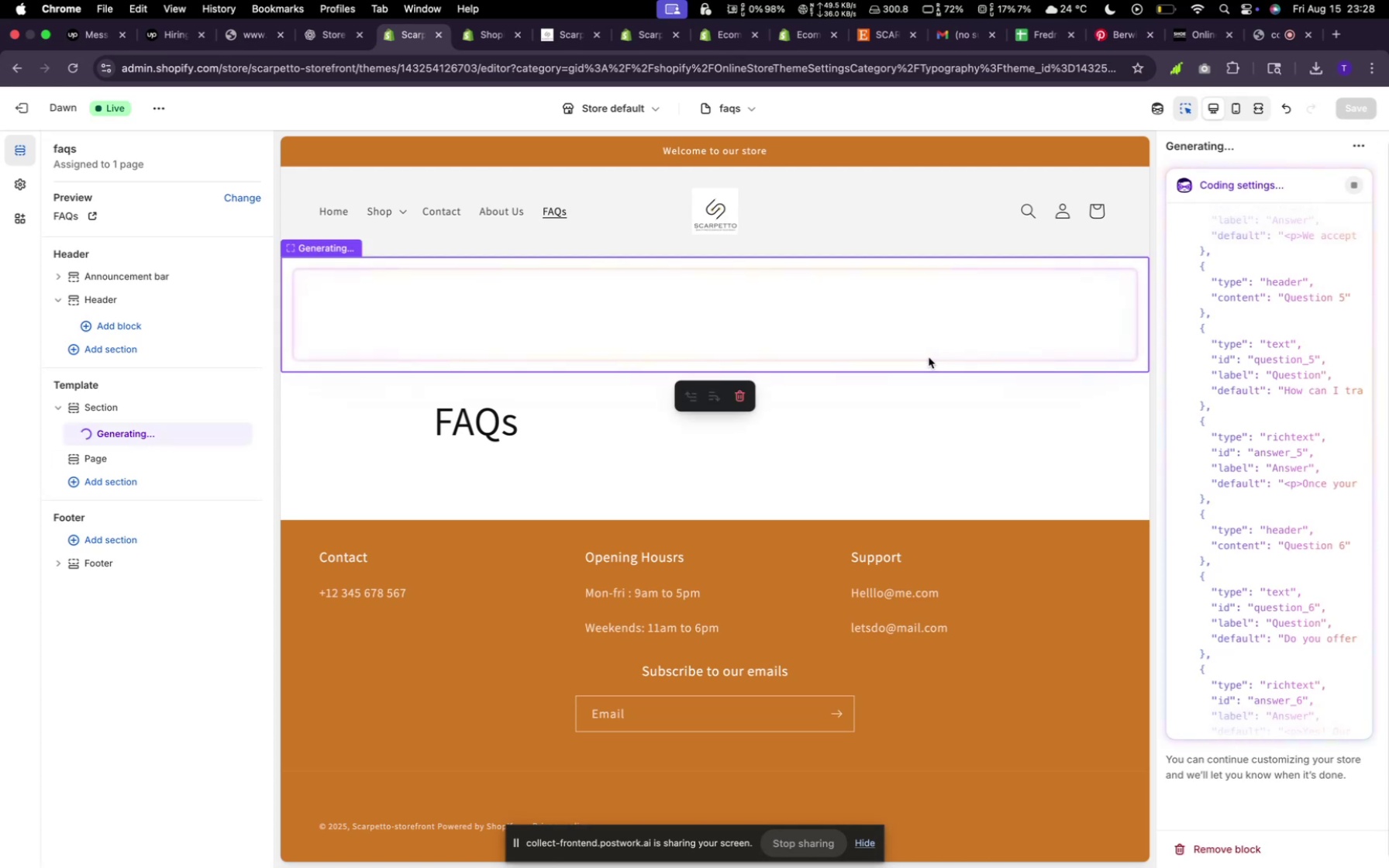 
scroll: coordinate [1270, 375], scroll_direction: down, amount: 3.0
 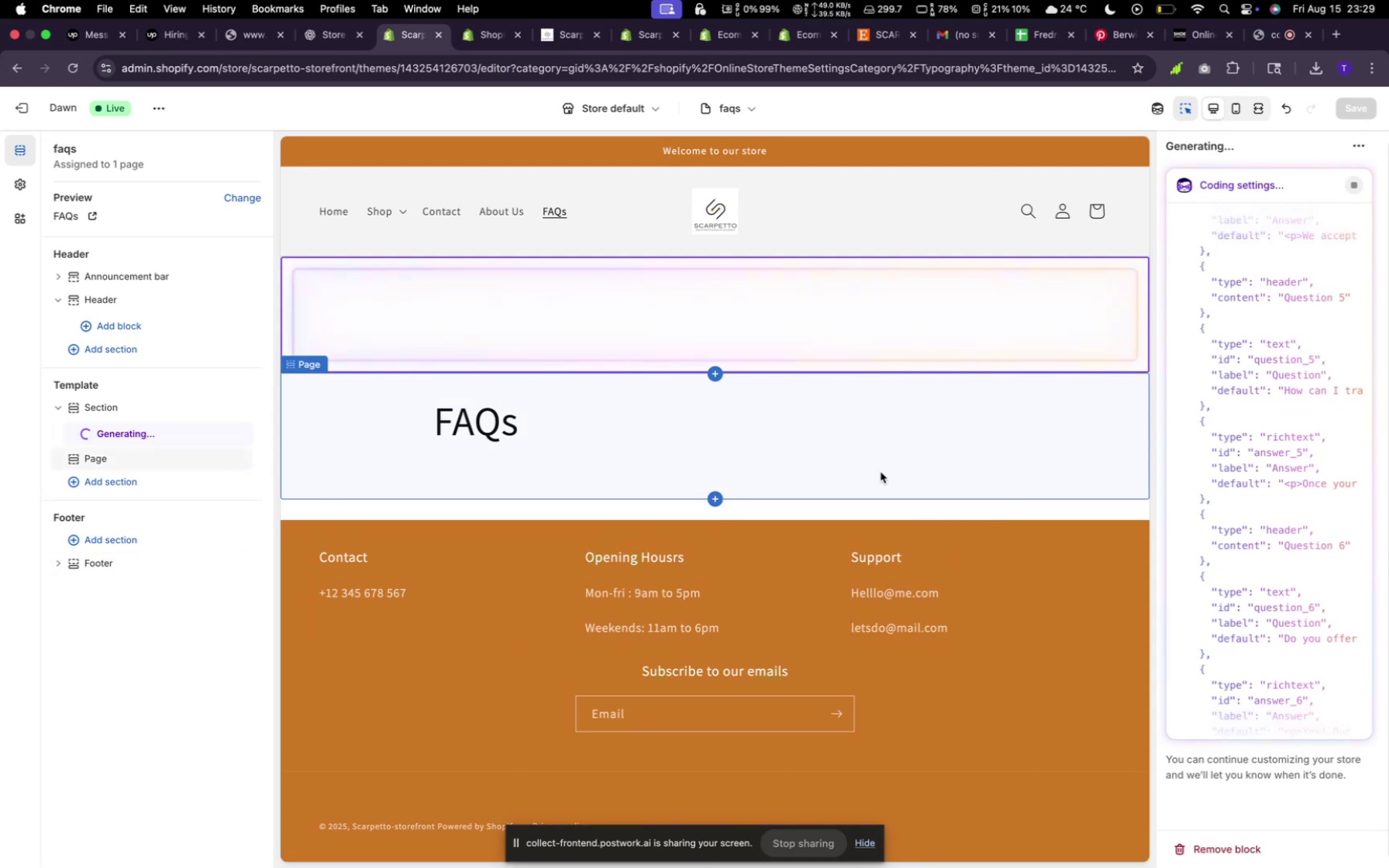 
wait(39.59)
 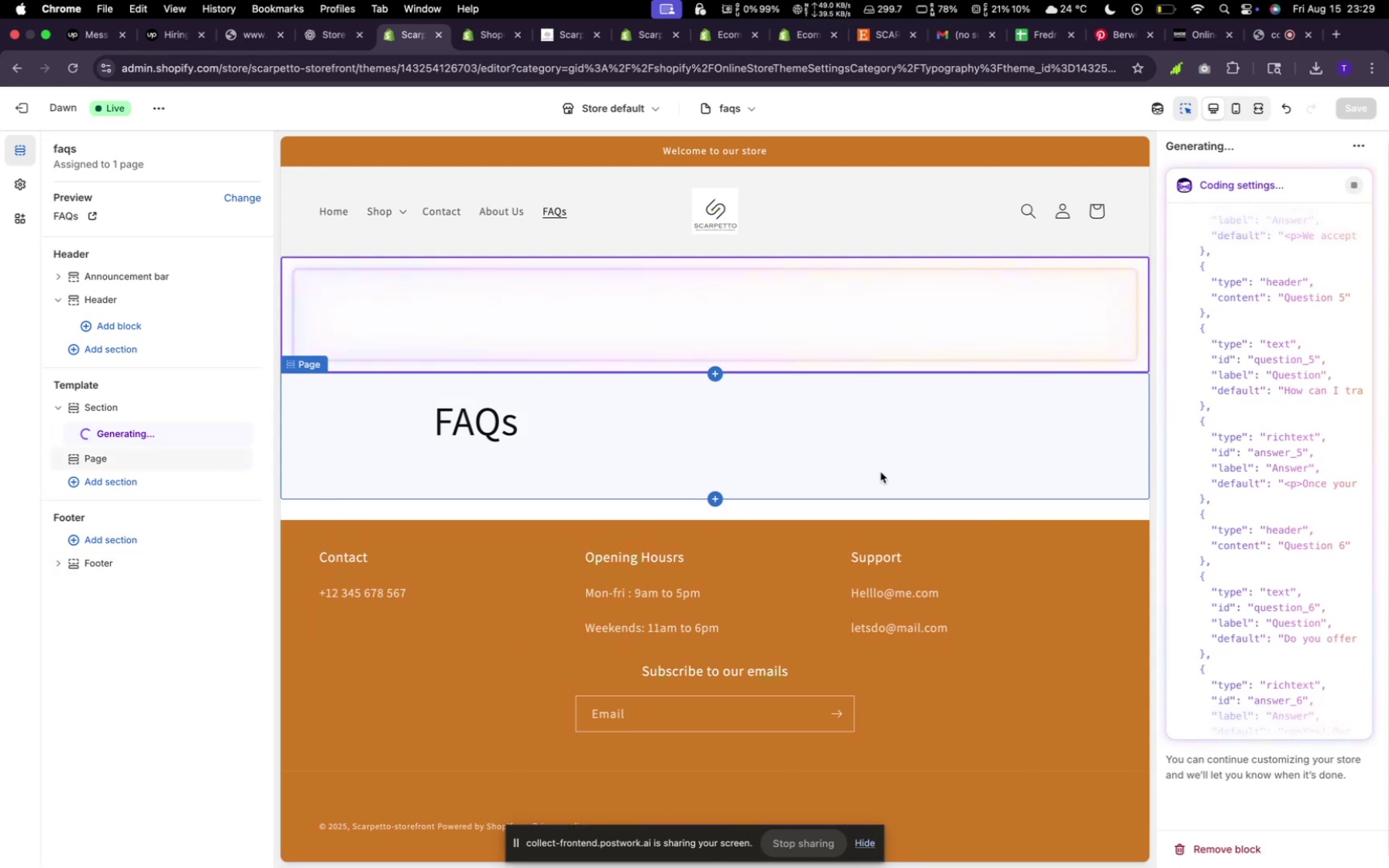 
left_click([1263, 418])
 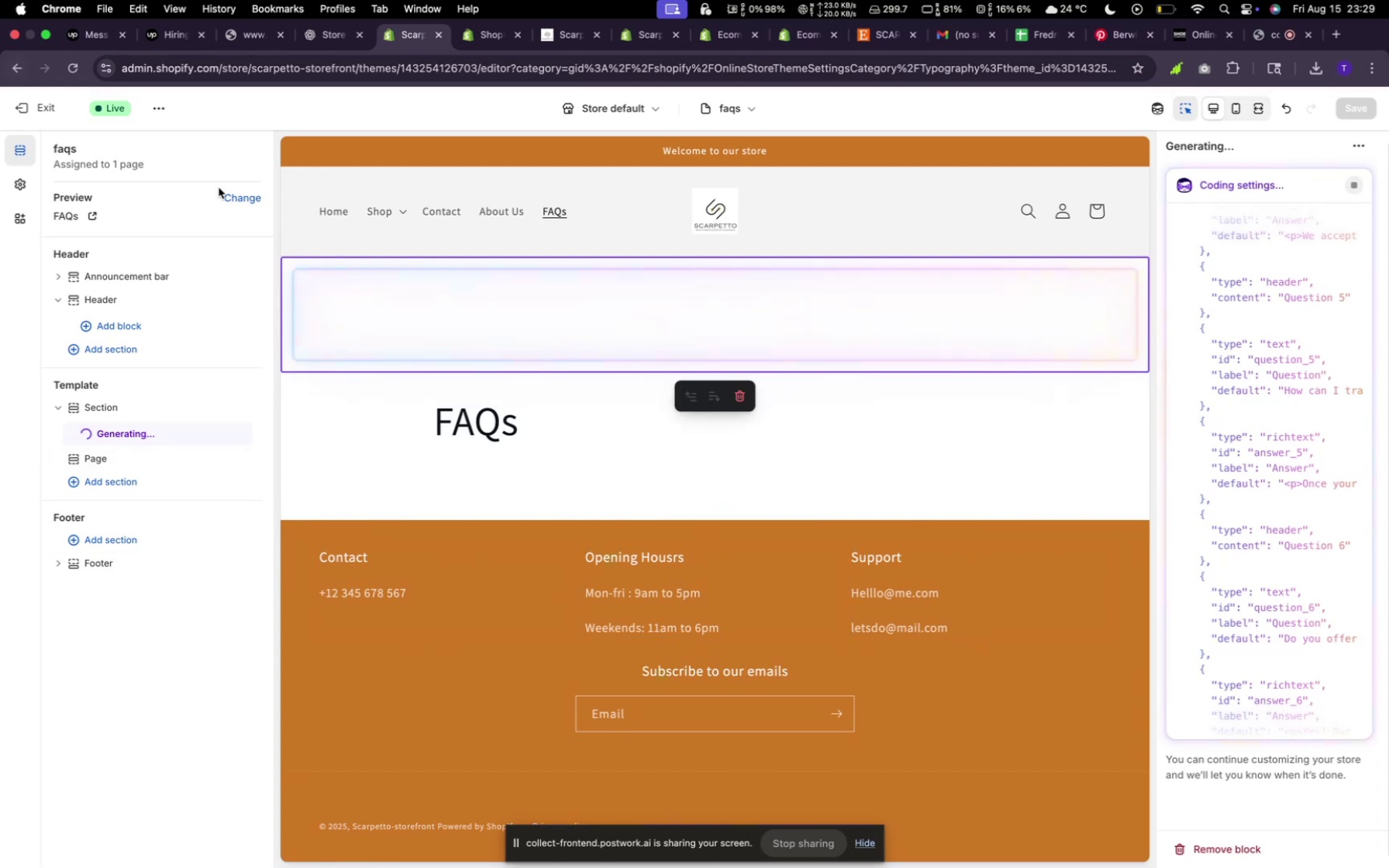 
wait(18.21)
 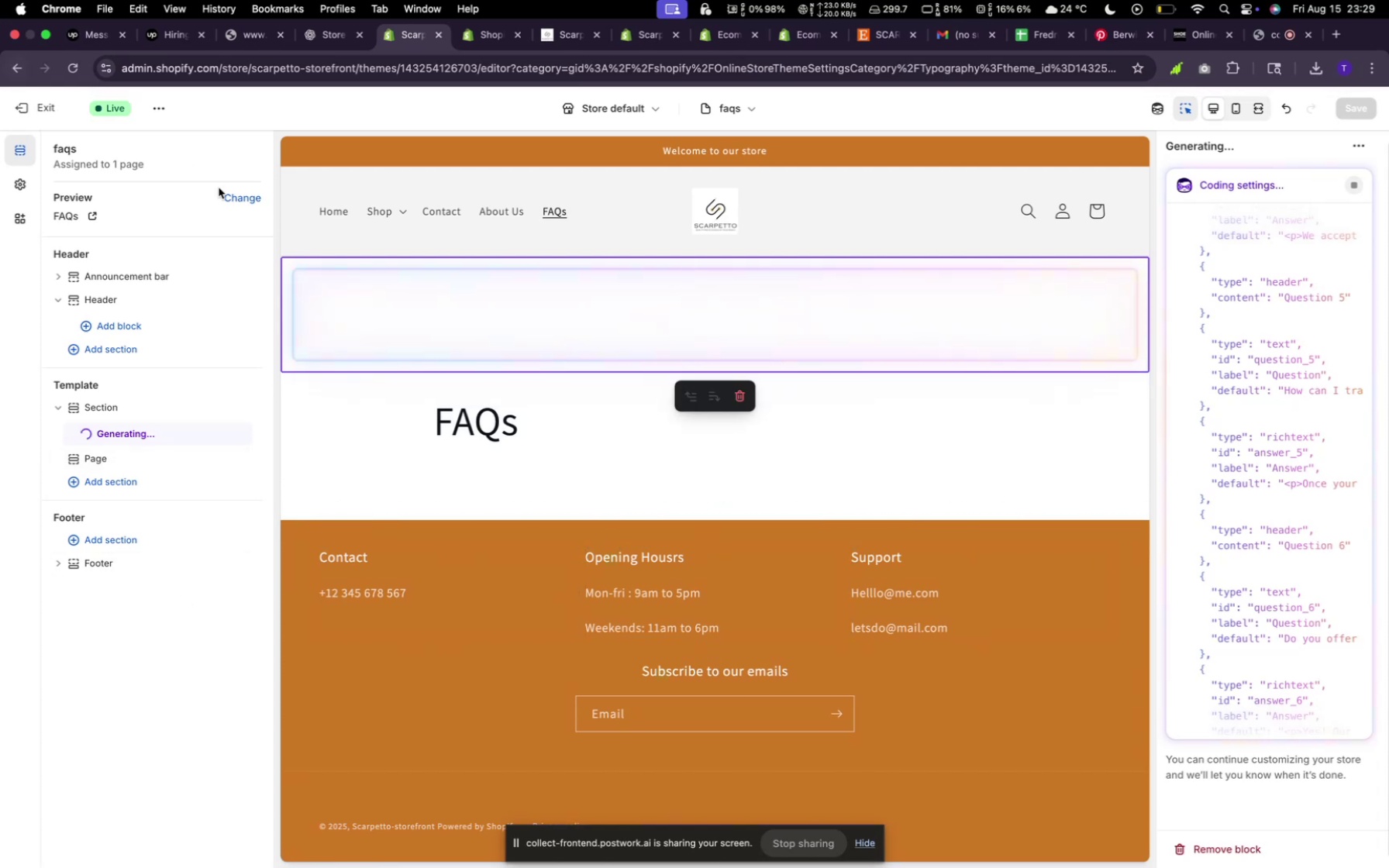 
left_click([781, 340])
 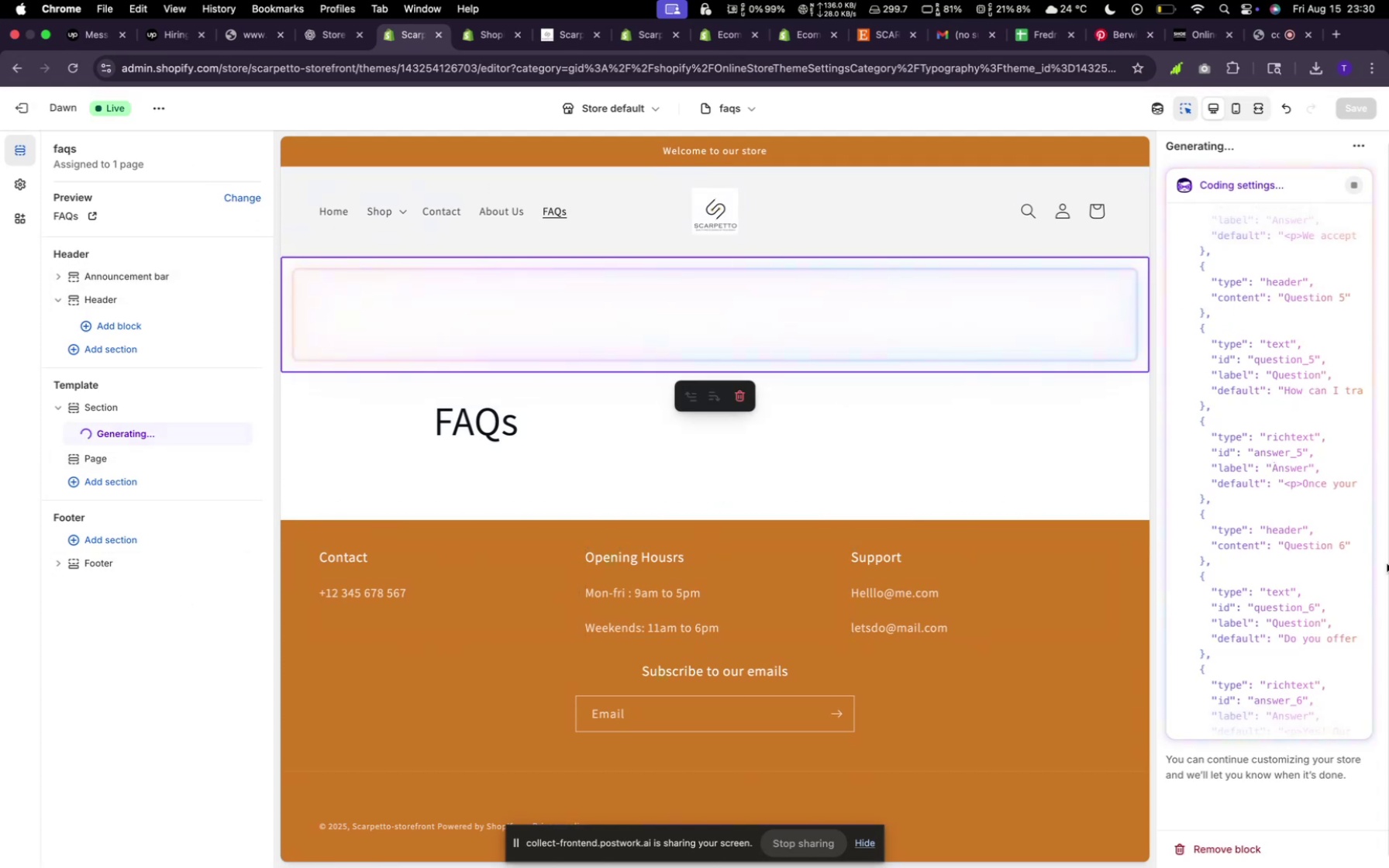 
scroll: coordinate [1383, 832], scroll_direction: down, amount: 3.0
 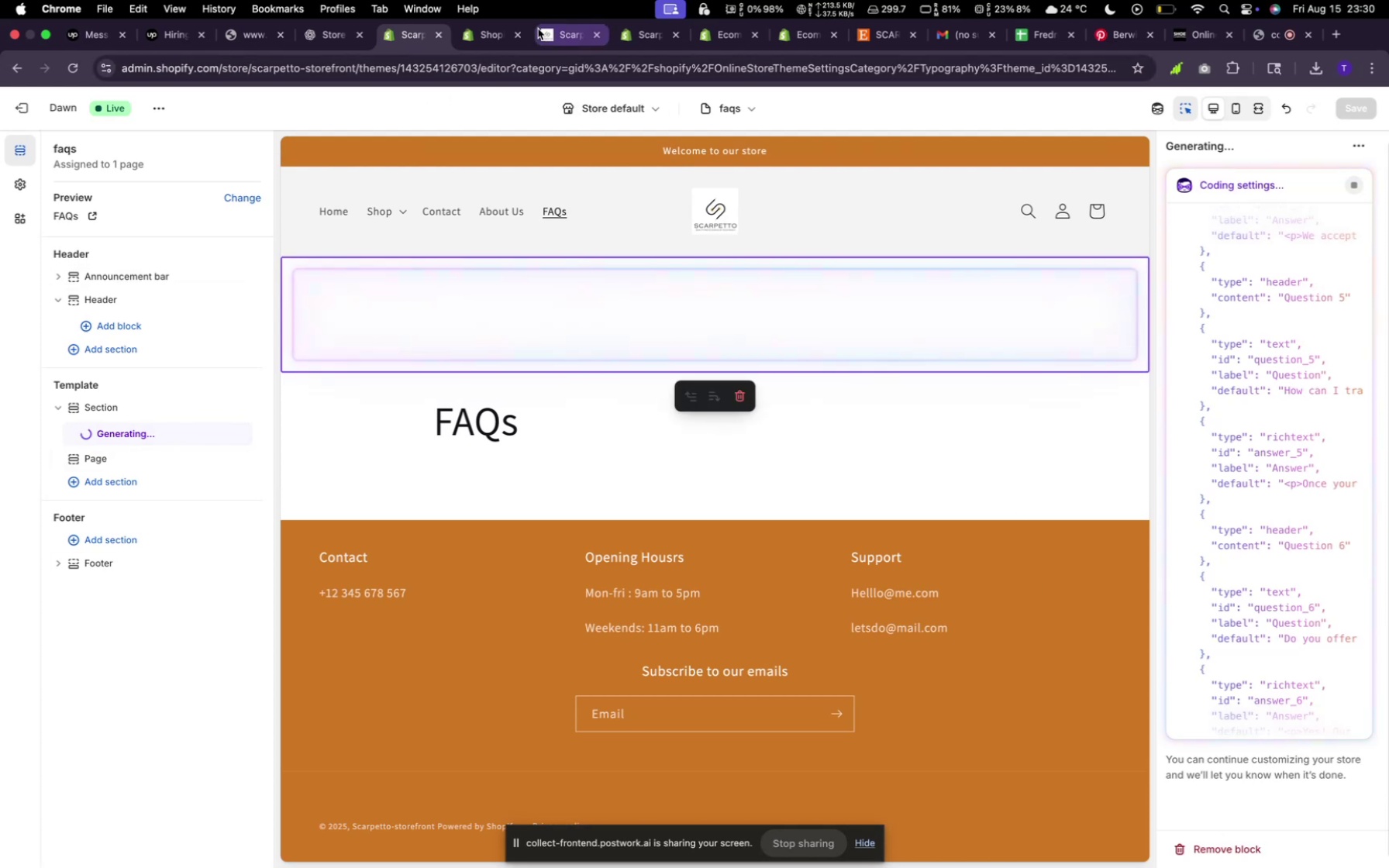 
wait(5.15)
 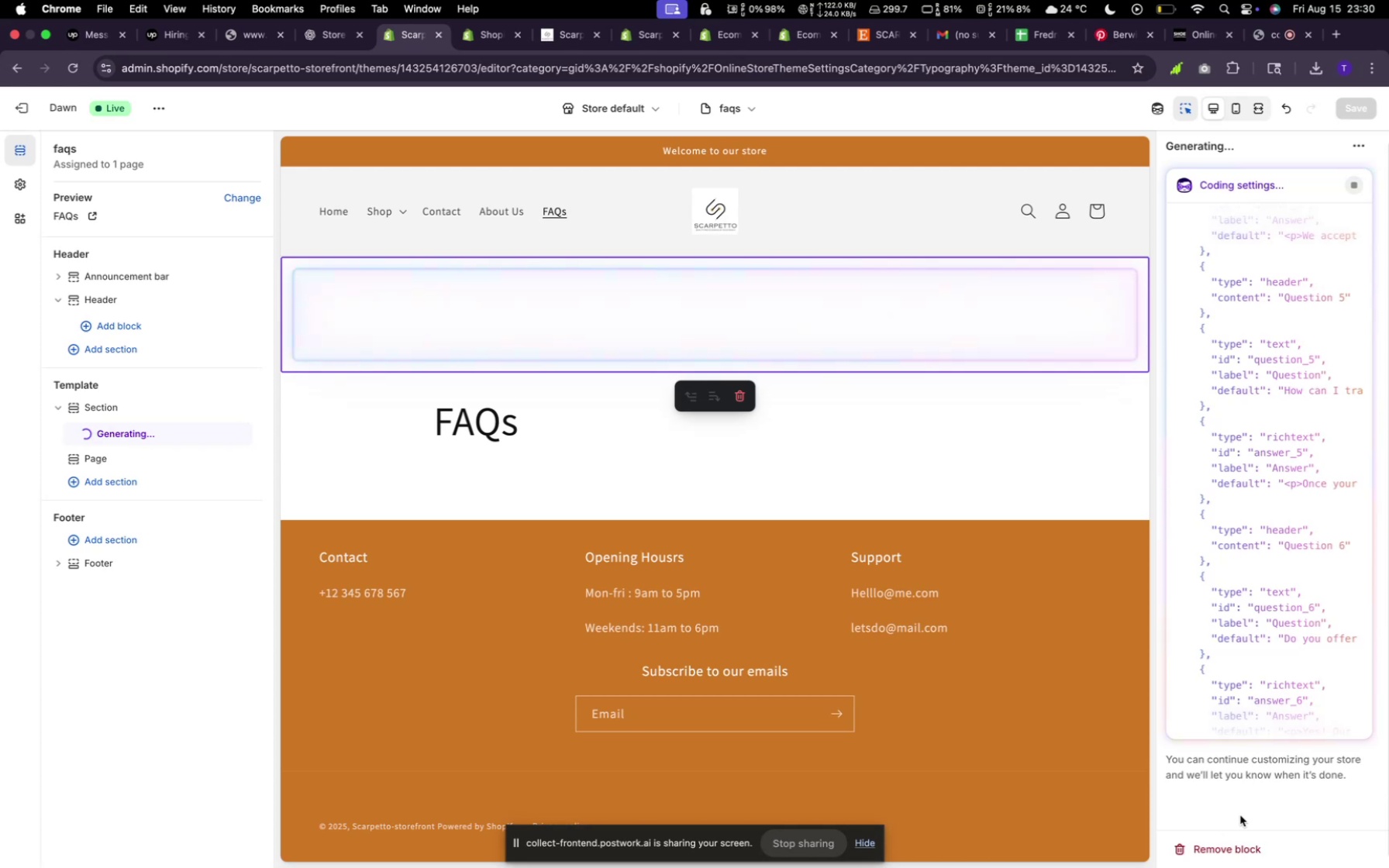 
scroll: coordinate [513, 495], scroll_direction: up, amount: 67.0
 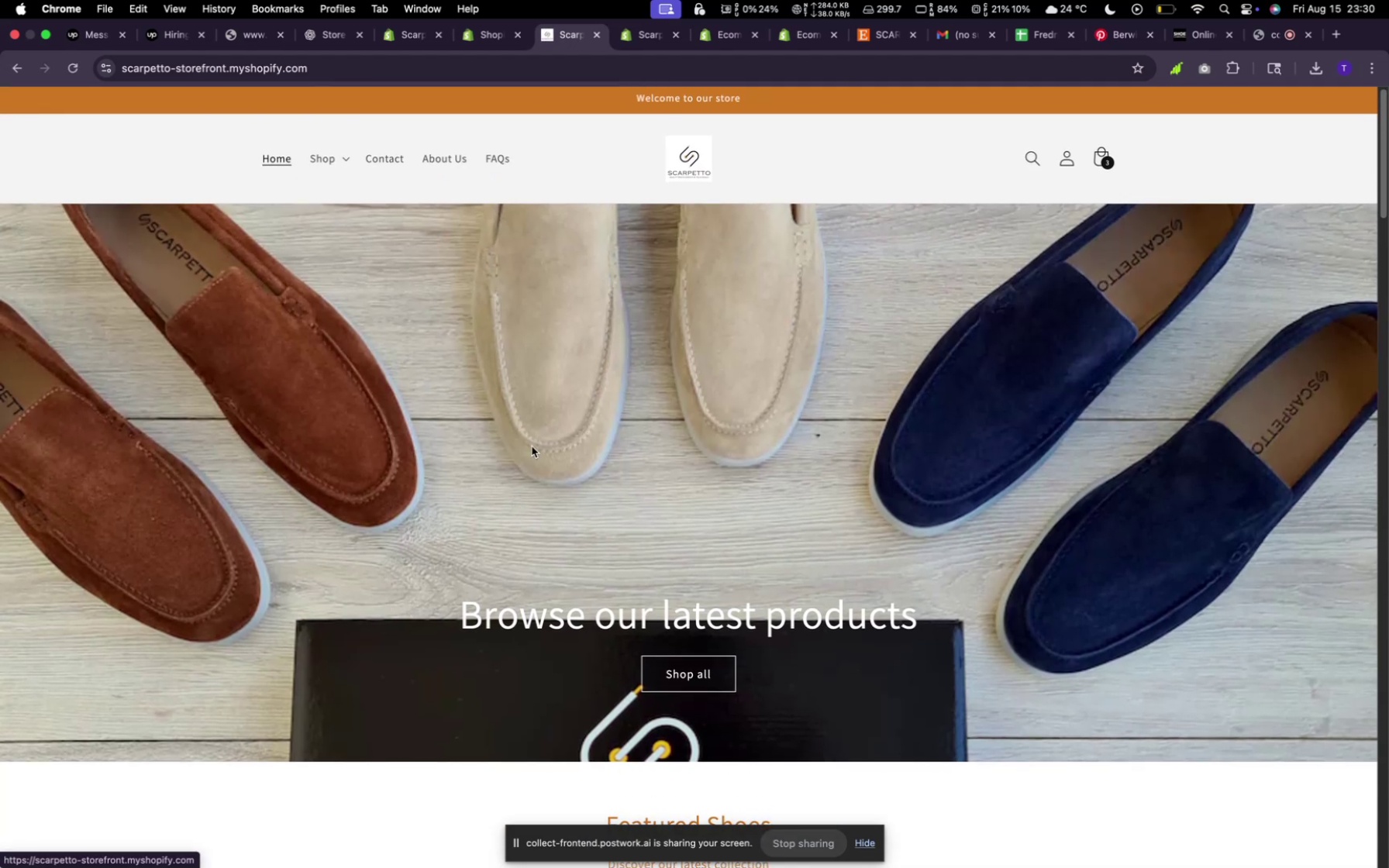 
scroll: coordinate [604, 473], scroll_direction: down, amount: 26.0
 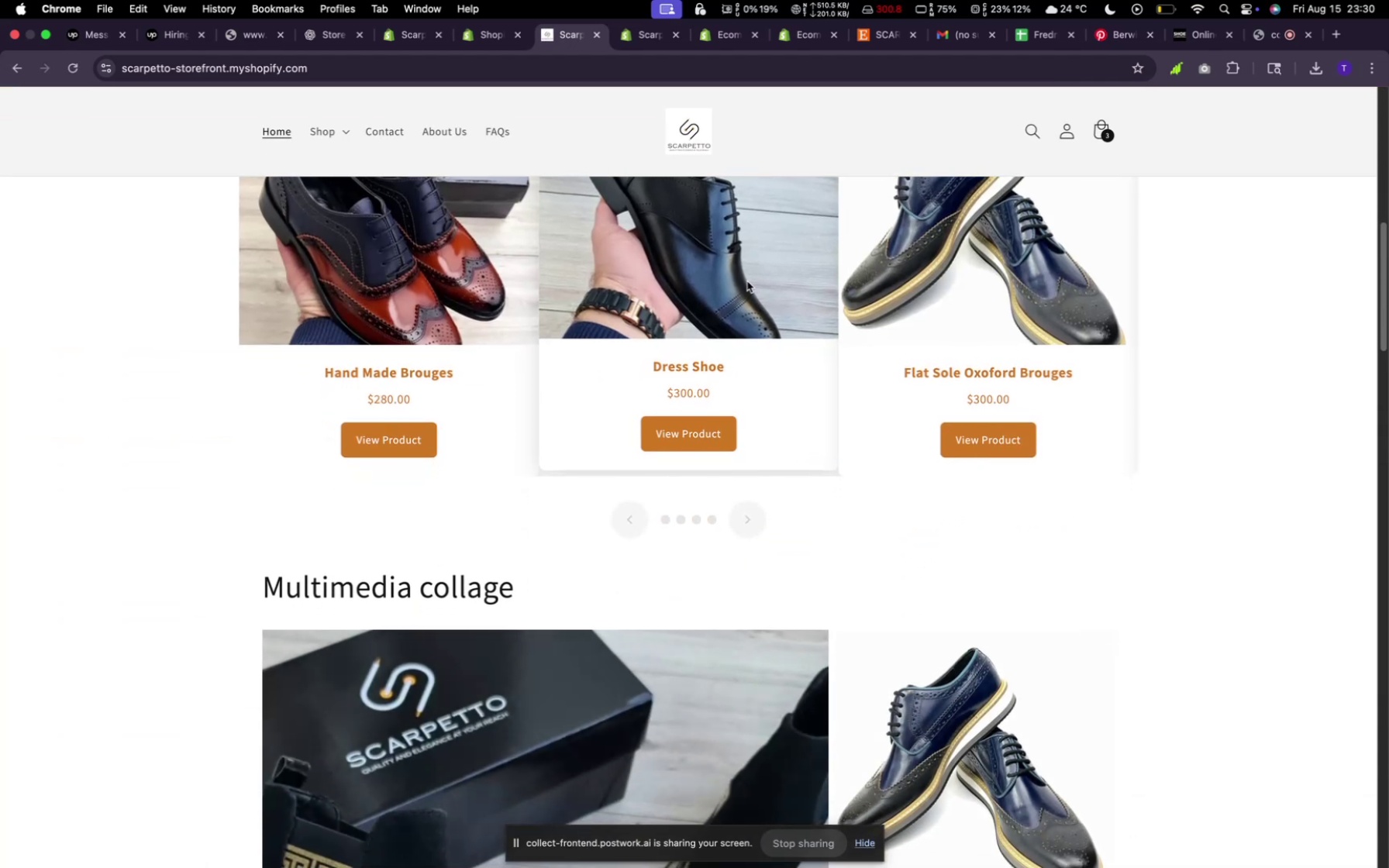 
left_click([747, 281])
 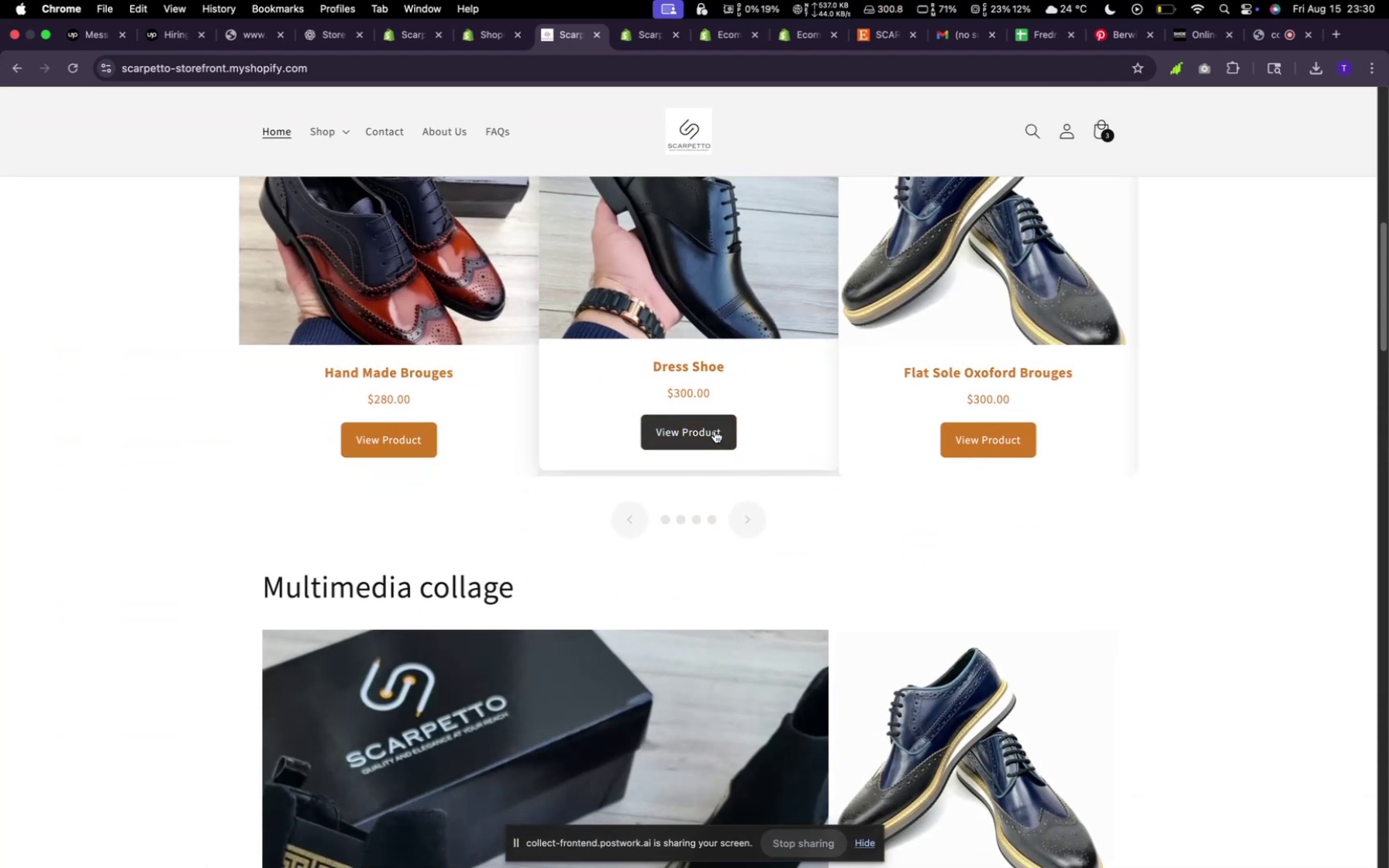 
left_click([715, 431])
 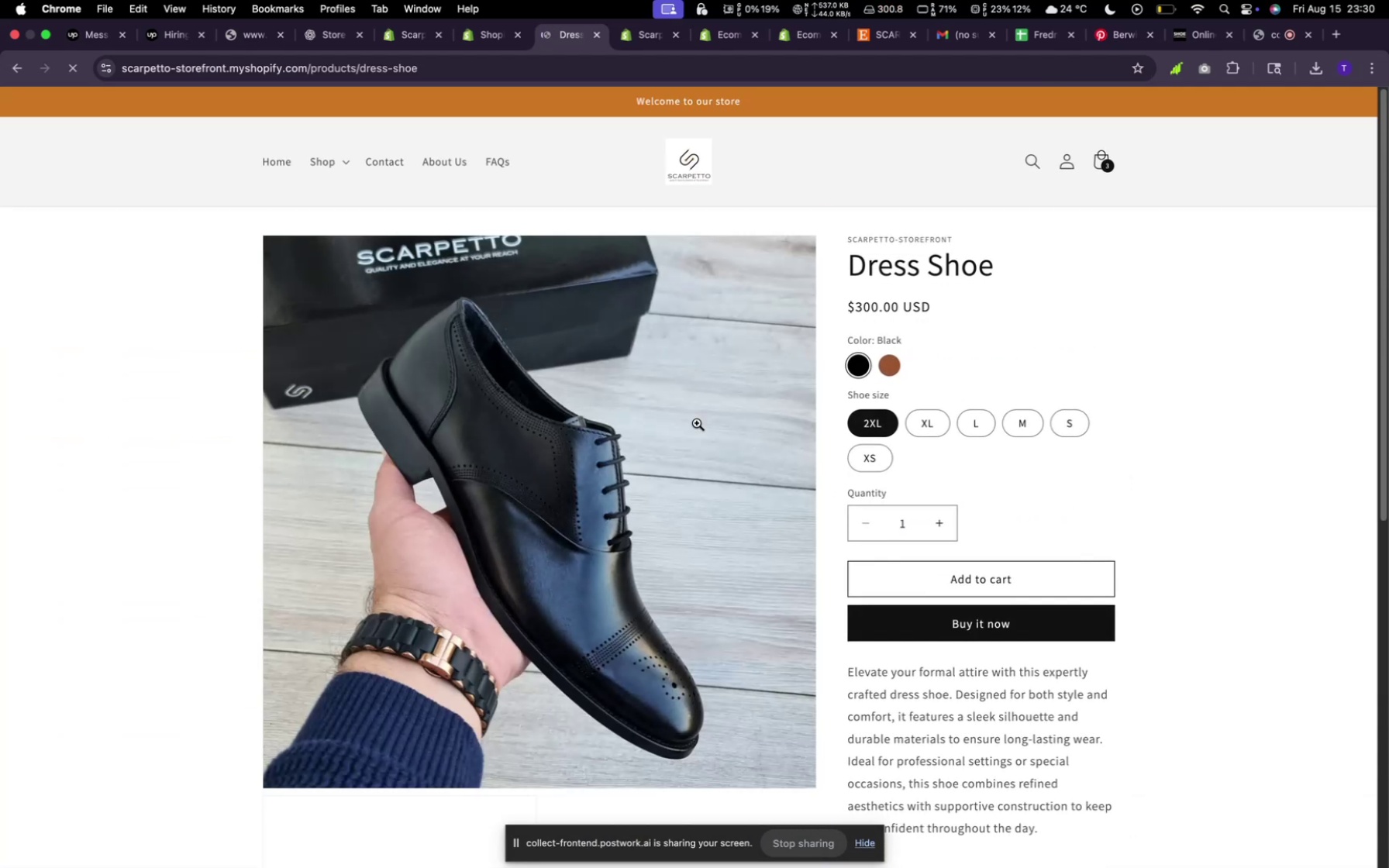 
scroll: coordinate [699, 419], scroll_direction: down, amount: 15.0
 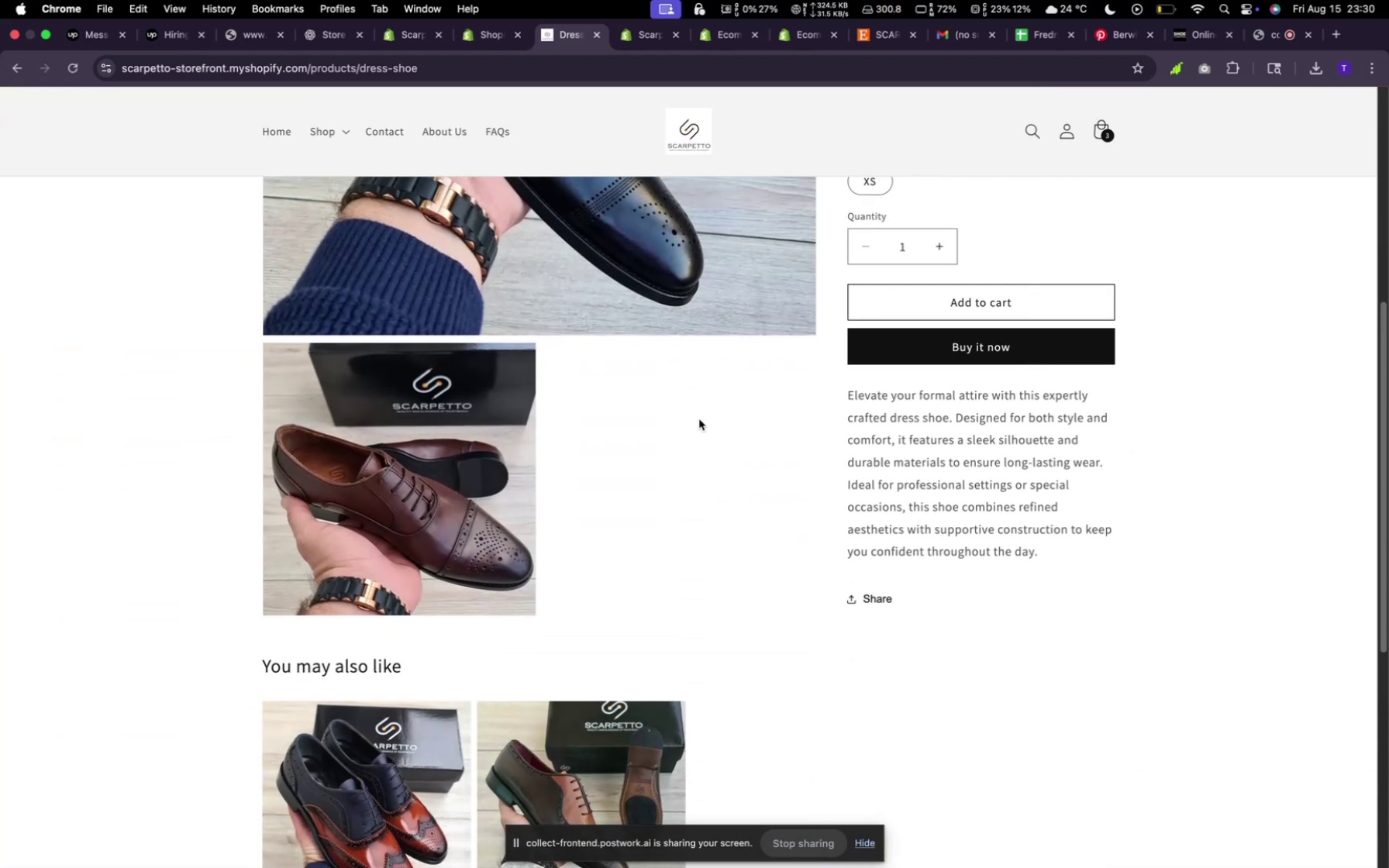 
scroll: coordinate [699, 419], scroll_direction: up, amount: 11.0
 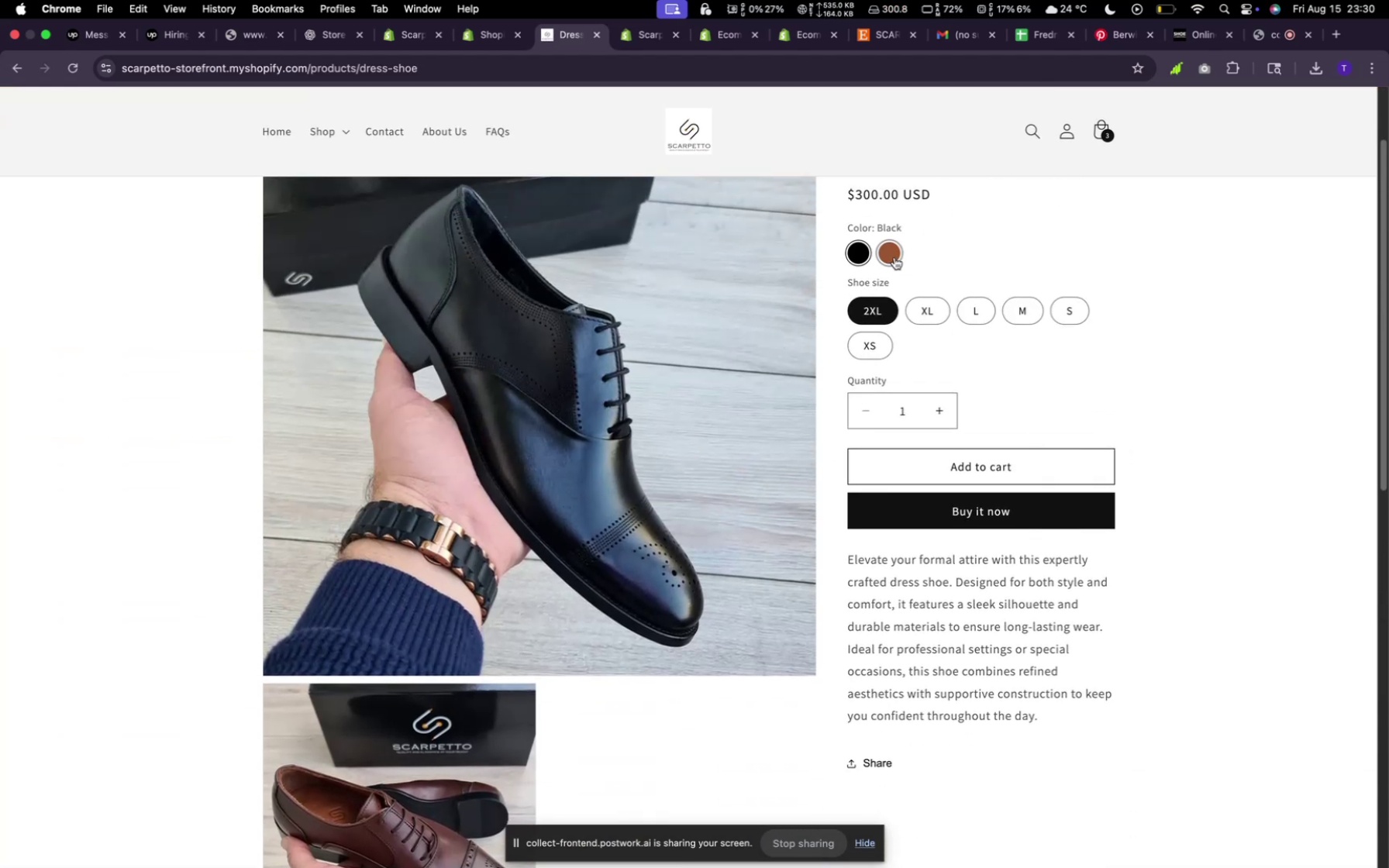 
left_click([894, 257])
 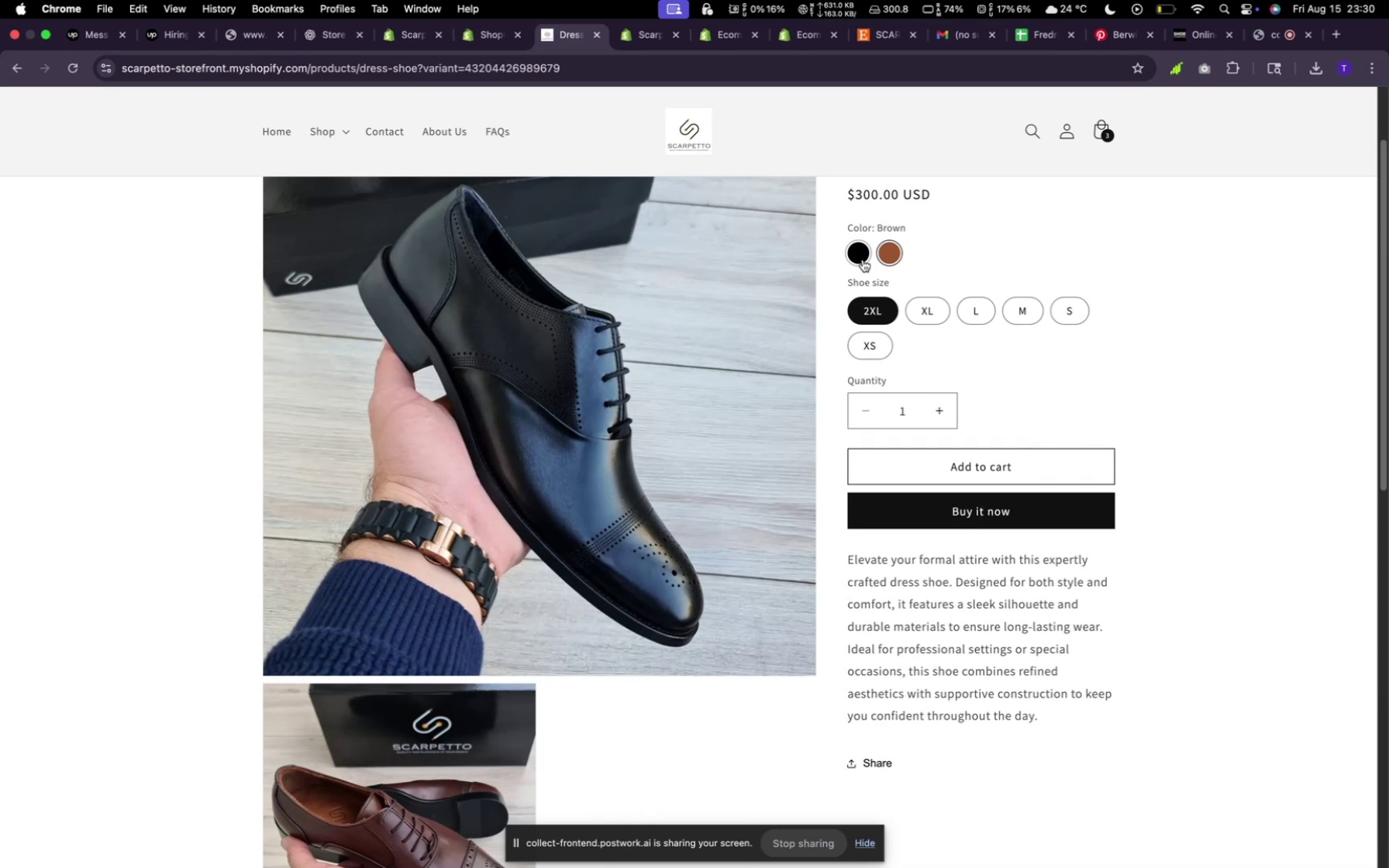 
left_click([863, 260])
 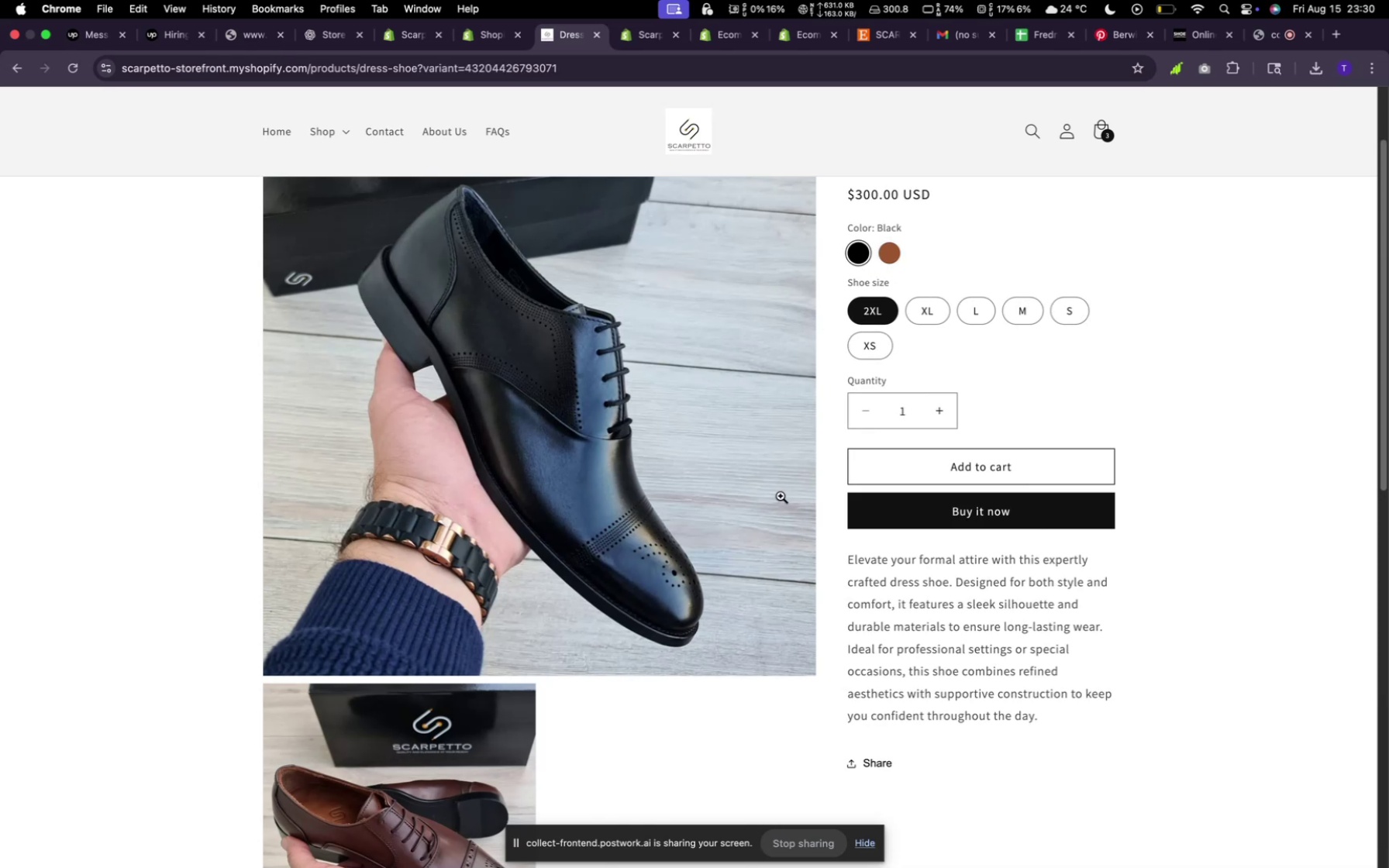 
scroll: coordinate [532, 650], scroll_direction: down, amount: 7.0
 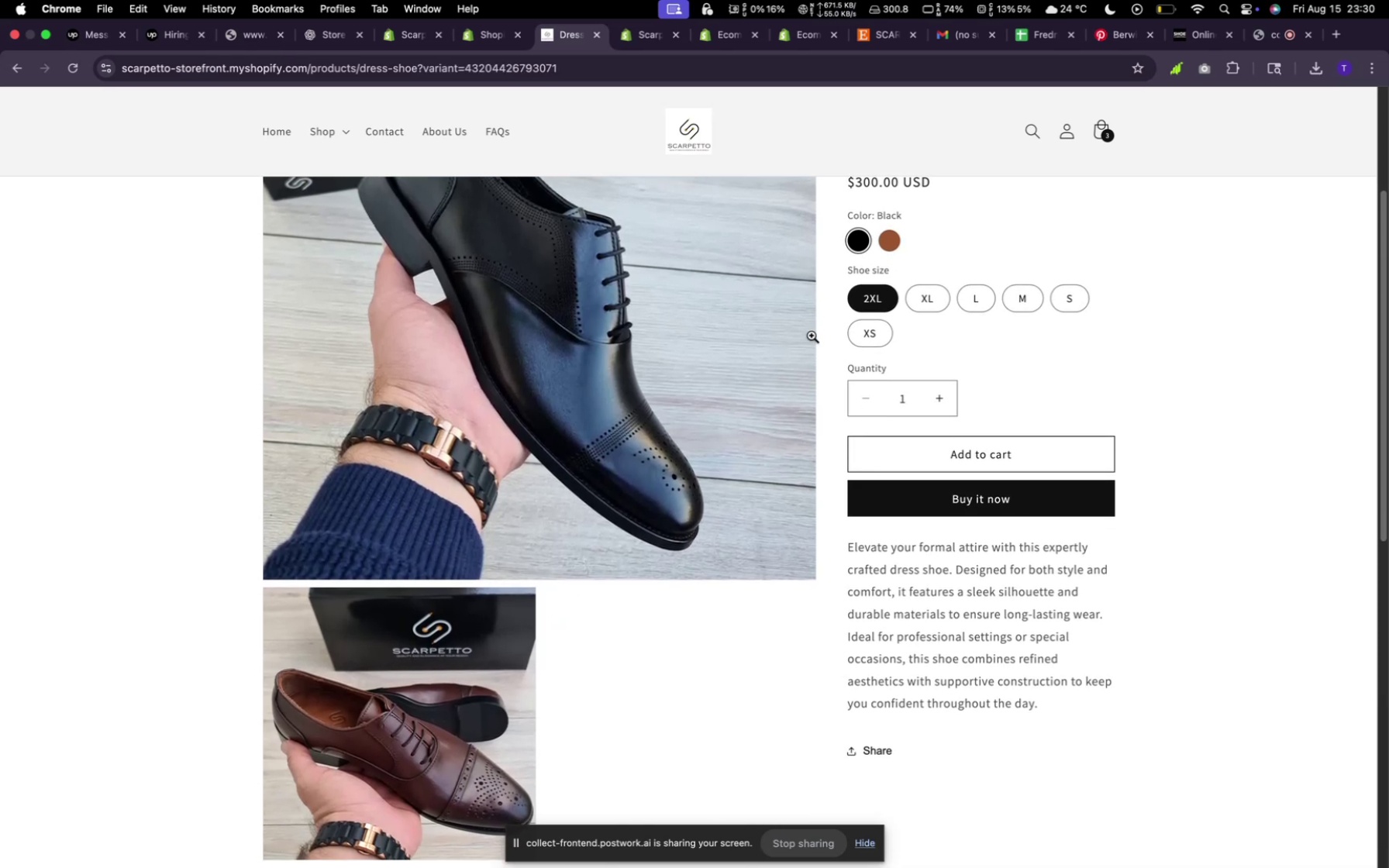 
scroll: coordinate [837, 441], scroll_direction: up, amount: 6.0
 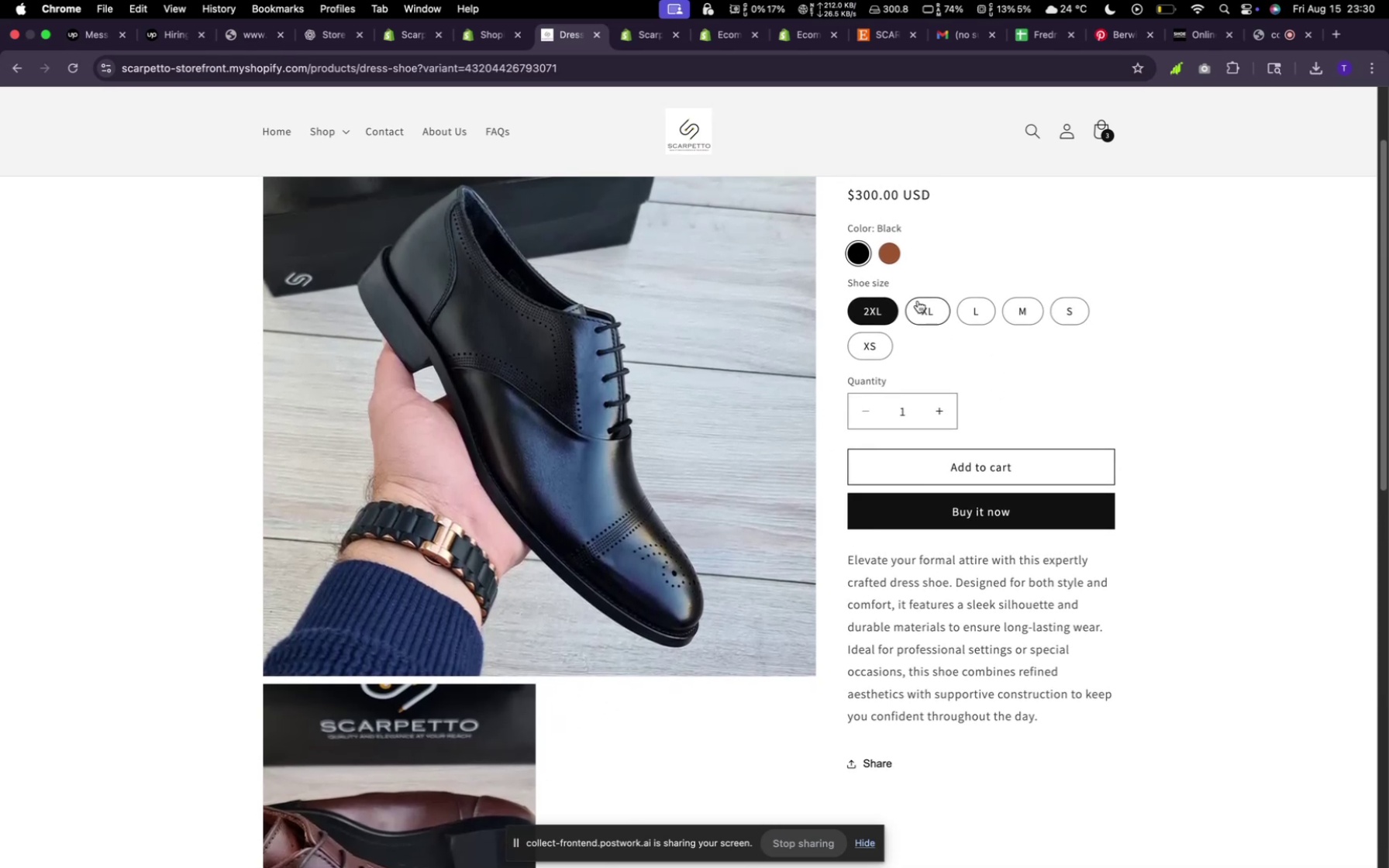 
left_click([918, 301])
 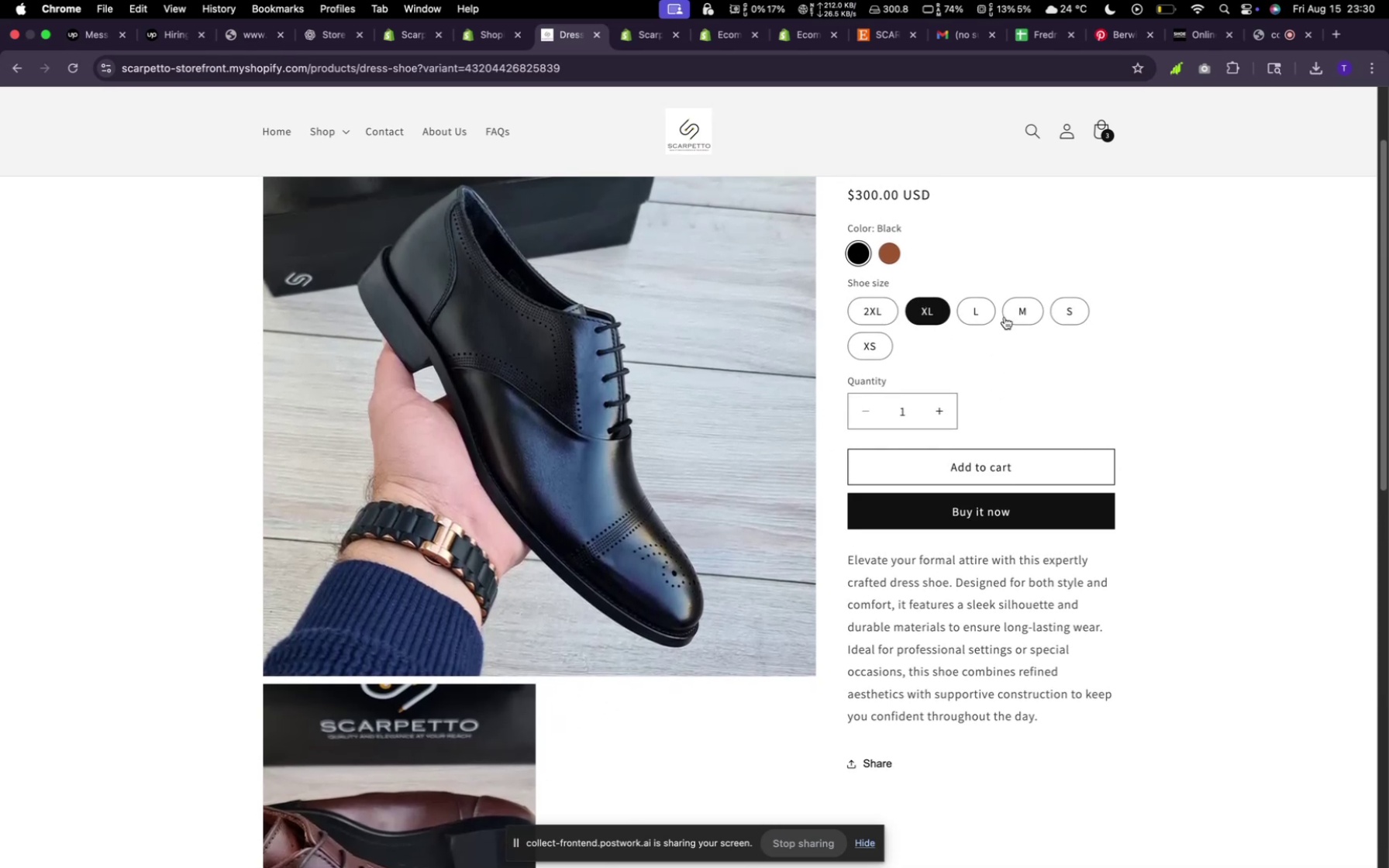 
left_click([999, 316])
 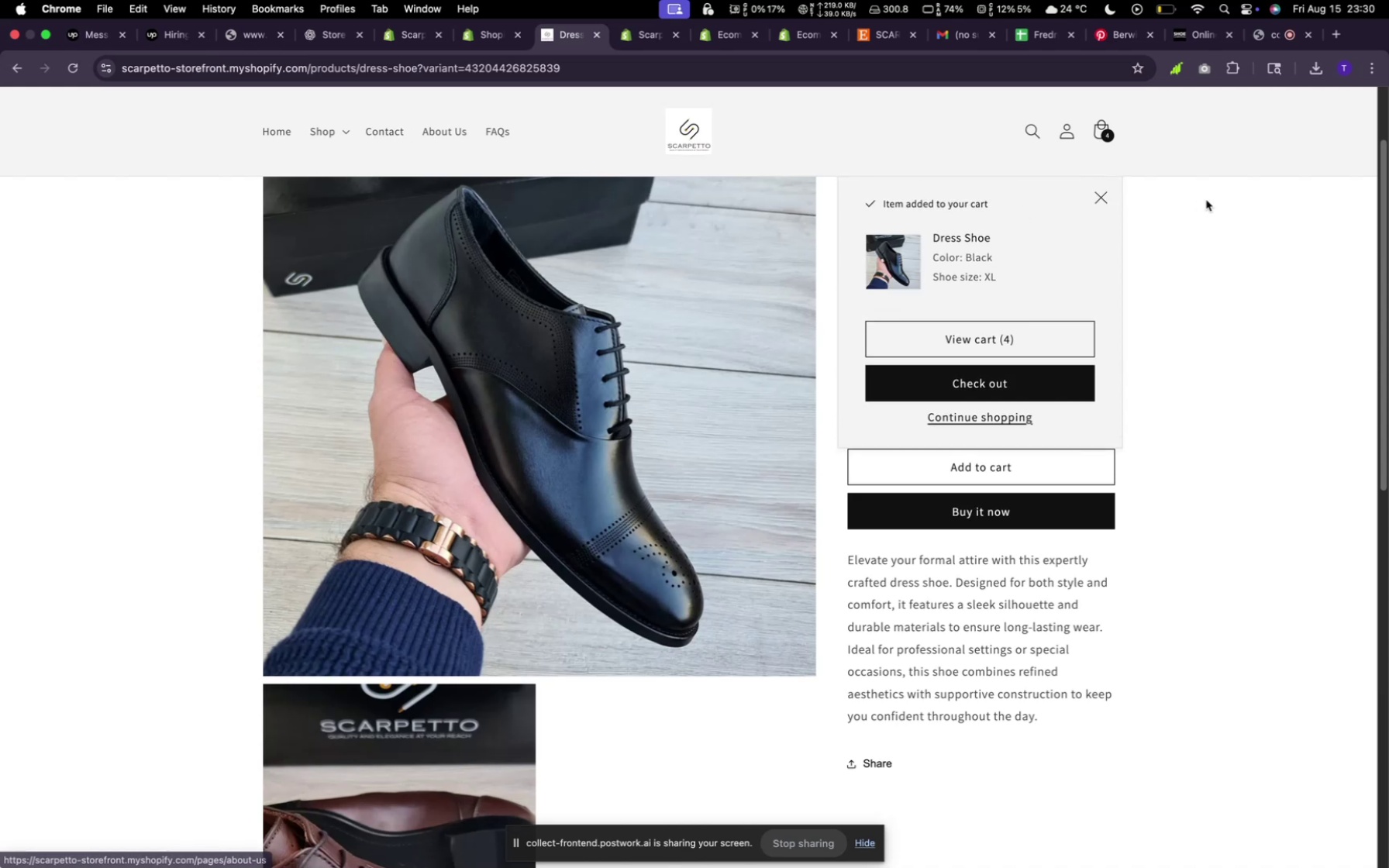 
left_click([1101, 189])
 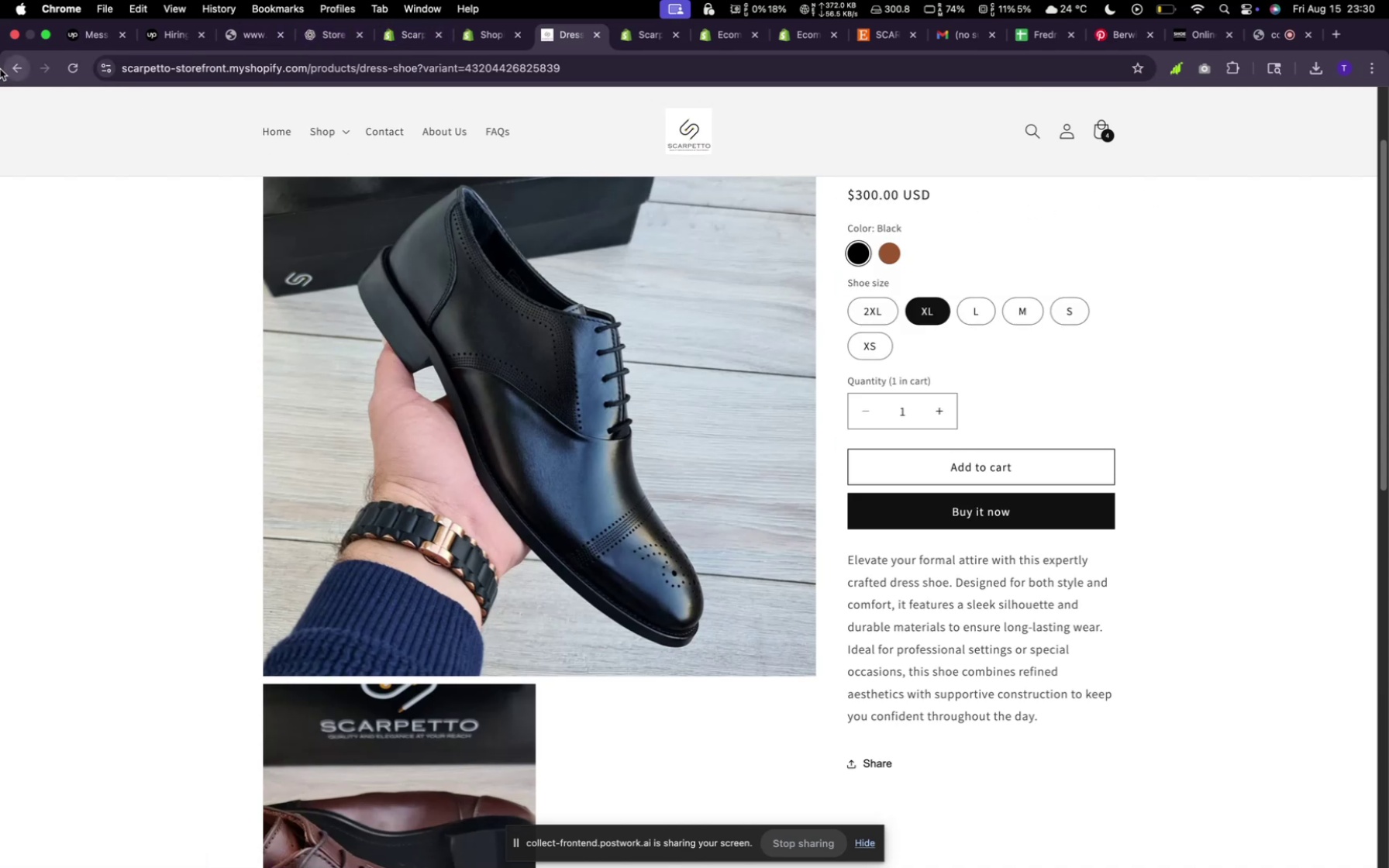 
scroll: coordinate [883, 496], scroll_direction: down, amount: 45.0
 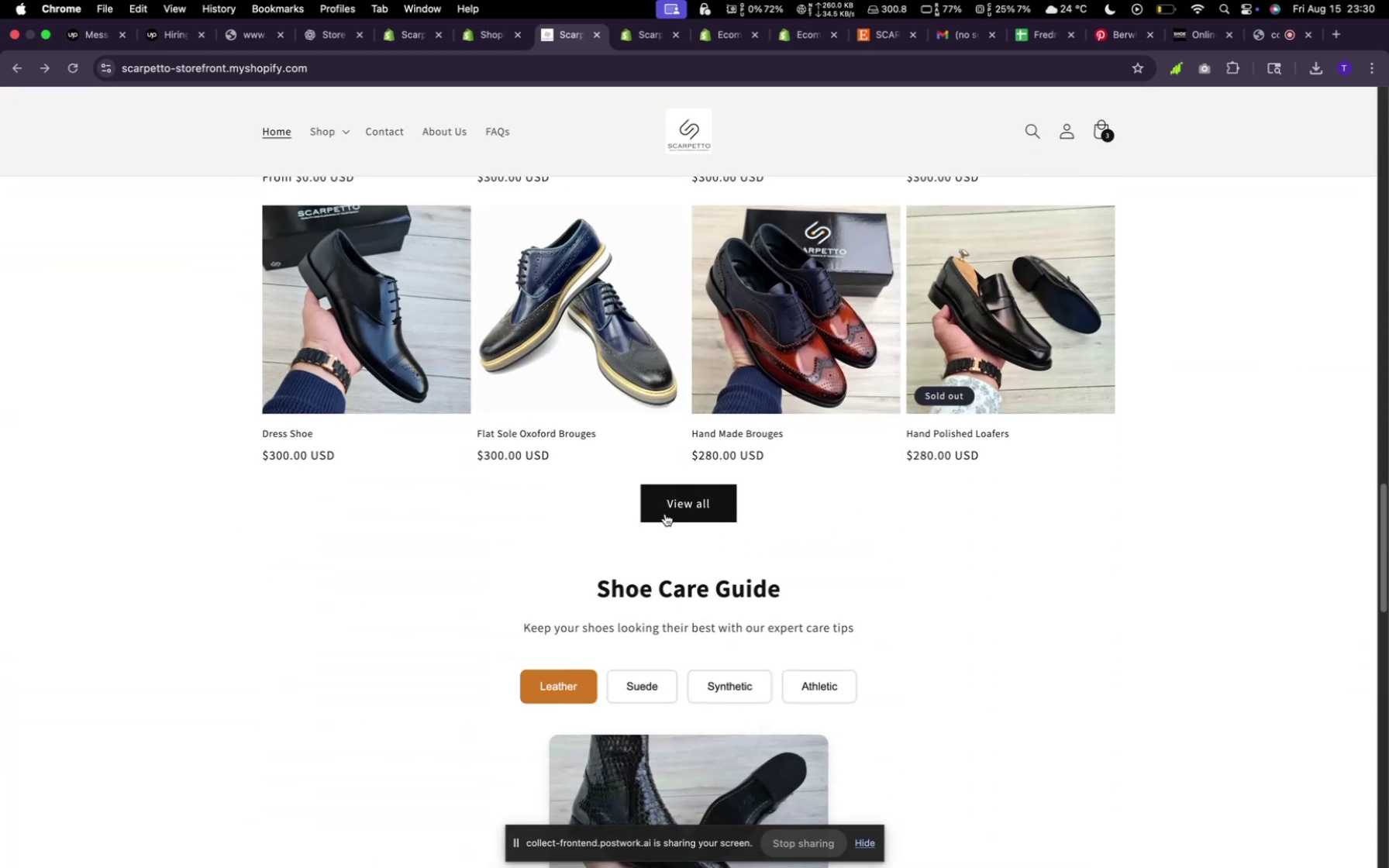 
left_click([665, 514])
 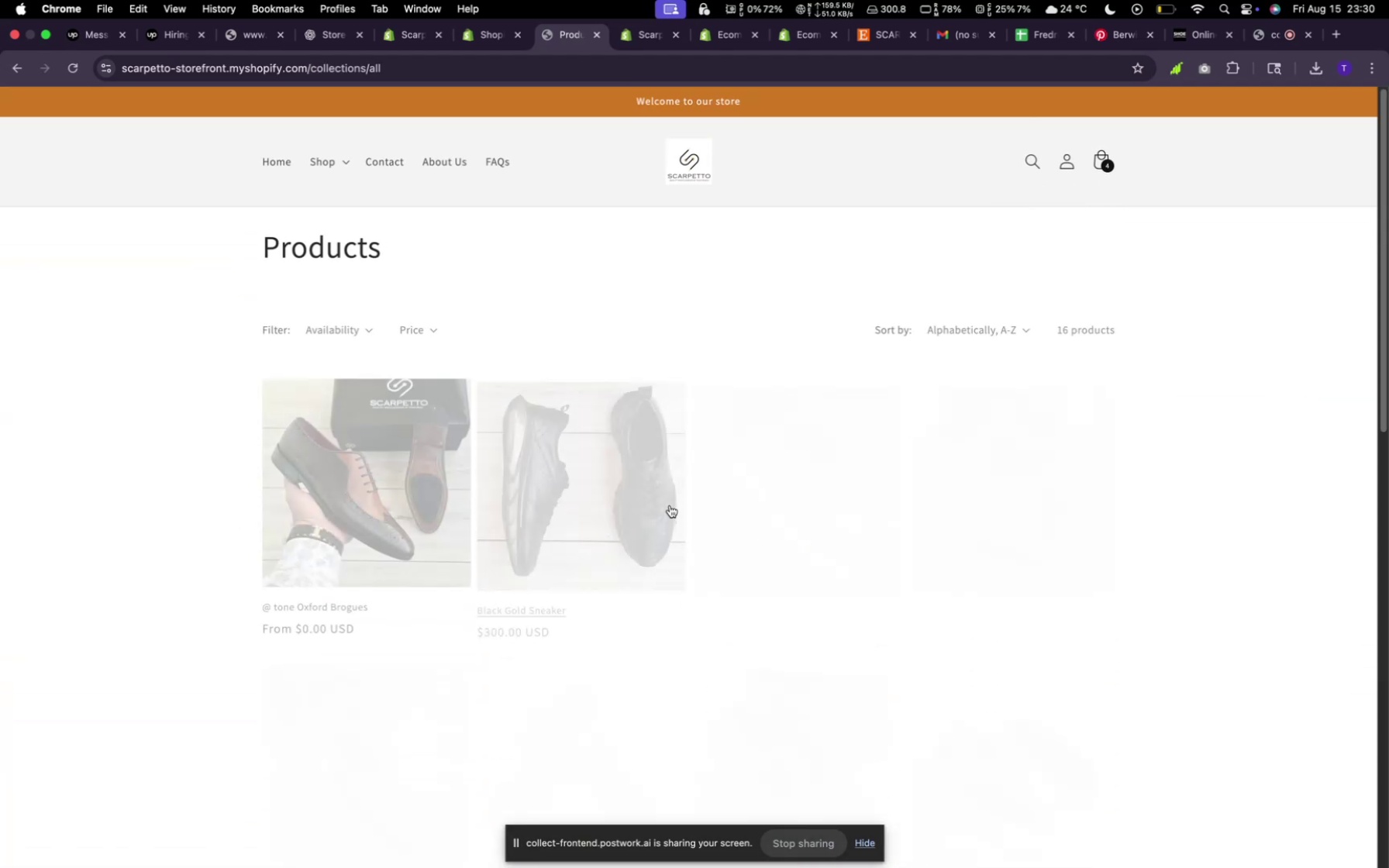 
scroll: coordinate [711, 486], scroll_direction: down, amount: 20.0
 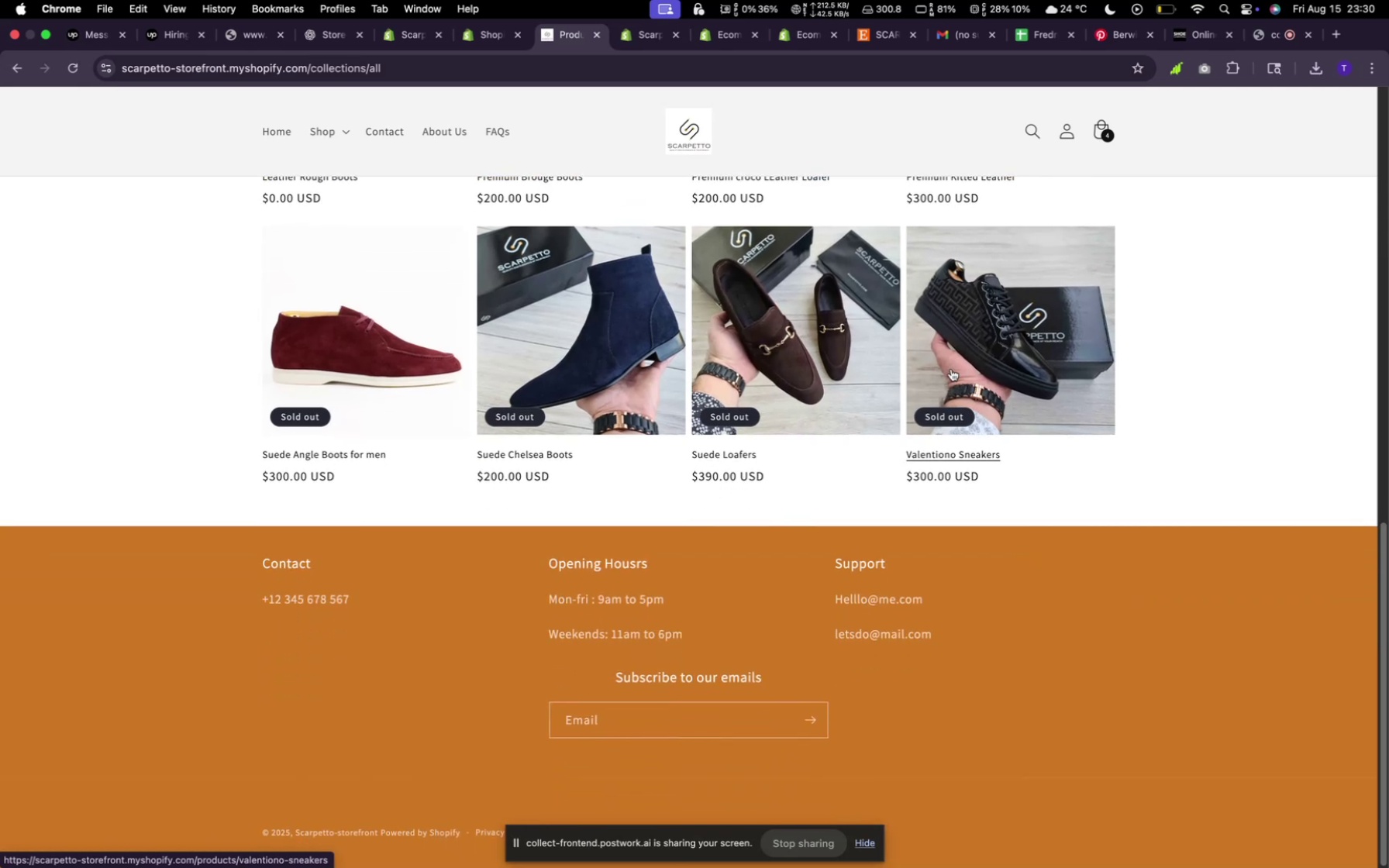 
scroll: coordinate [950, 409], scroll_direction: up, amount: 12.0
 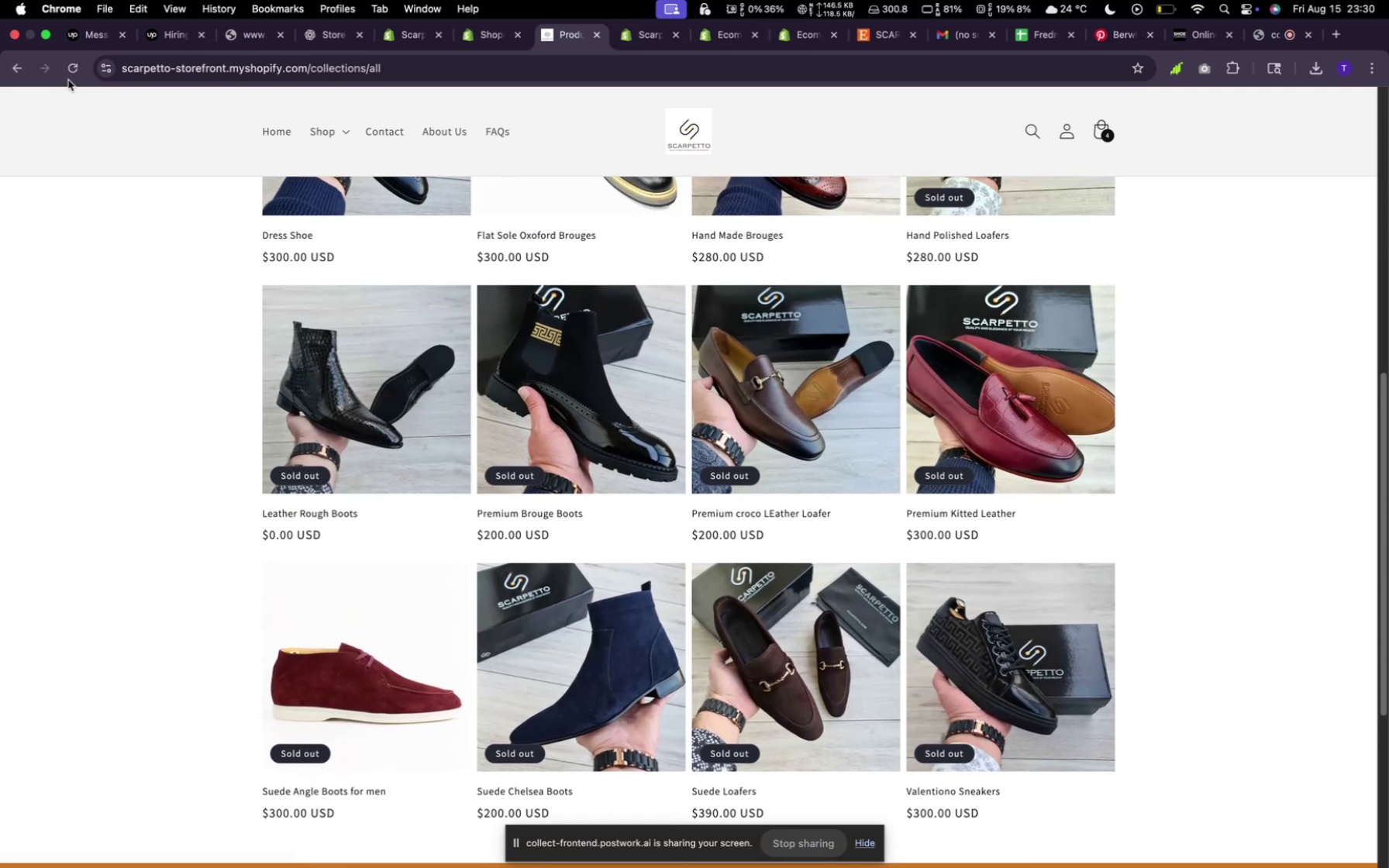 
left_click([81, 61])
 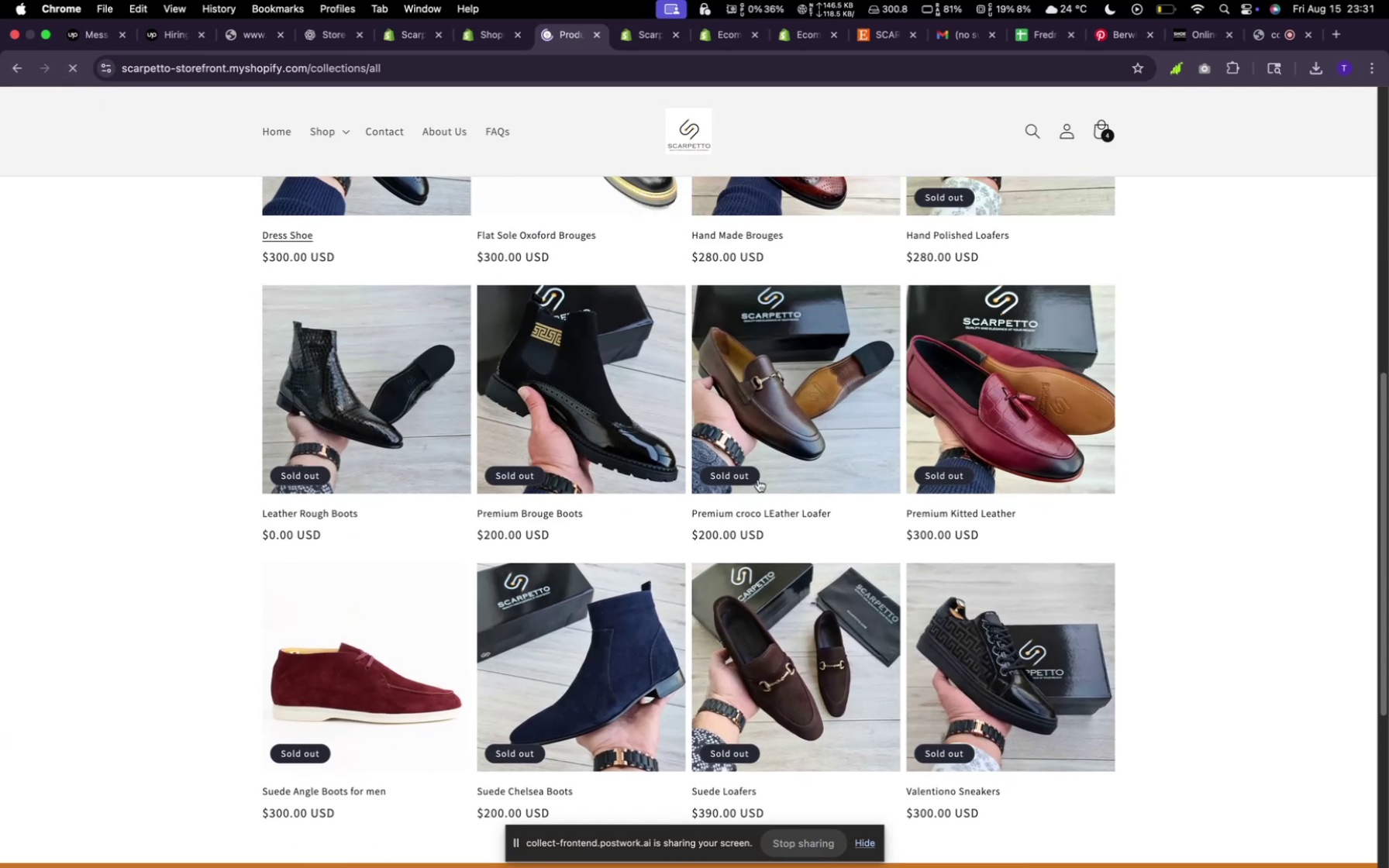 
scroll: coordinate [770, 503], scroll_direction: up, amount: 13.0
 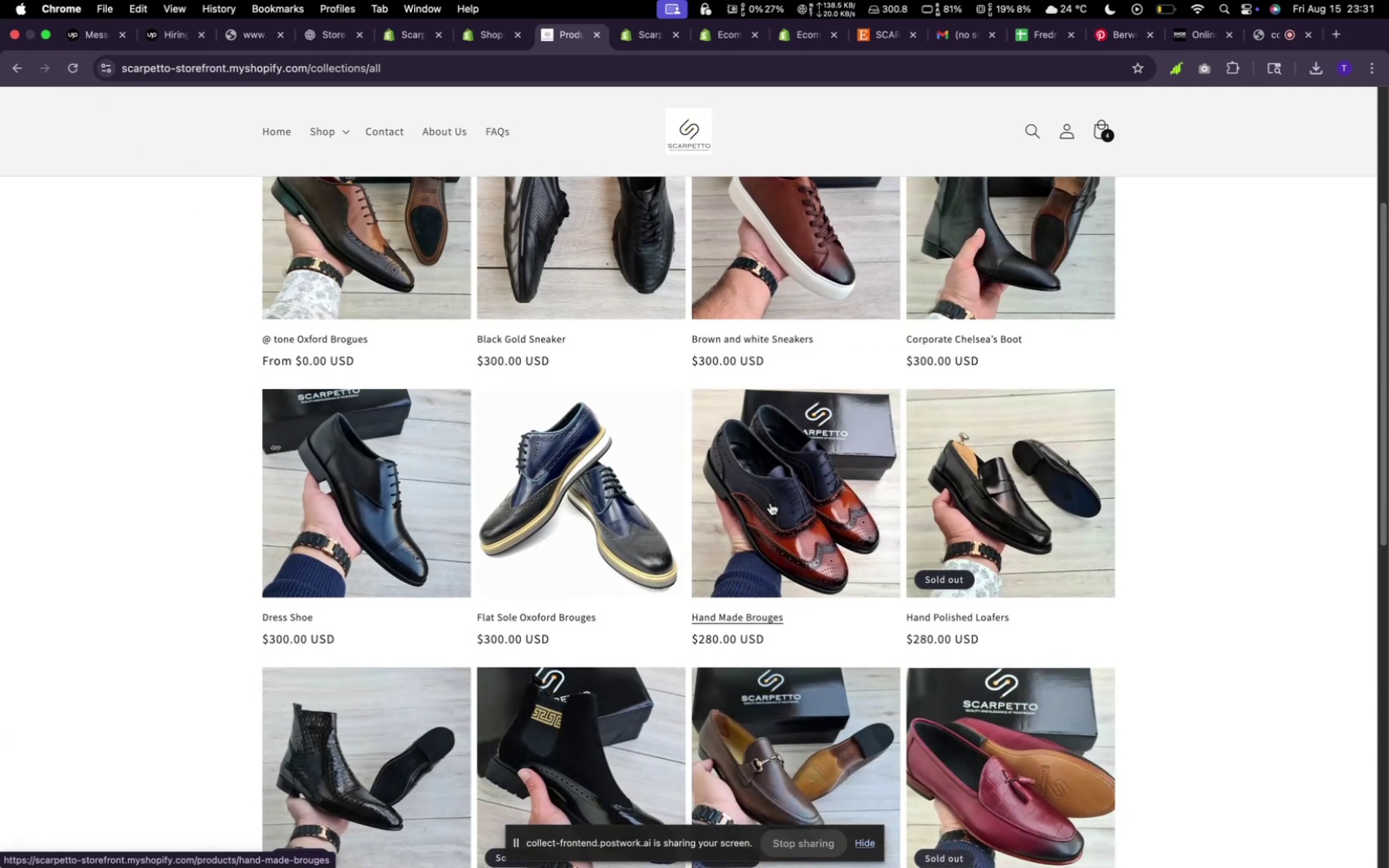 
scroll: coordinate [772, 498], scroll_direction: down, amount: 13.0
 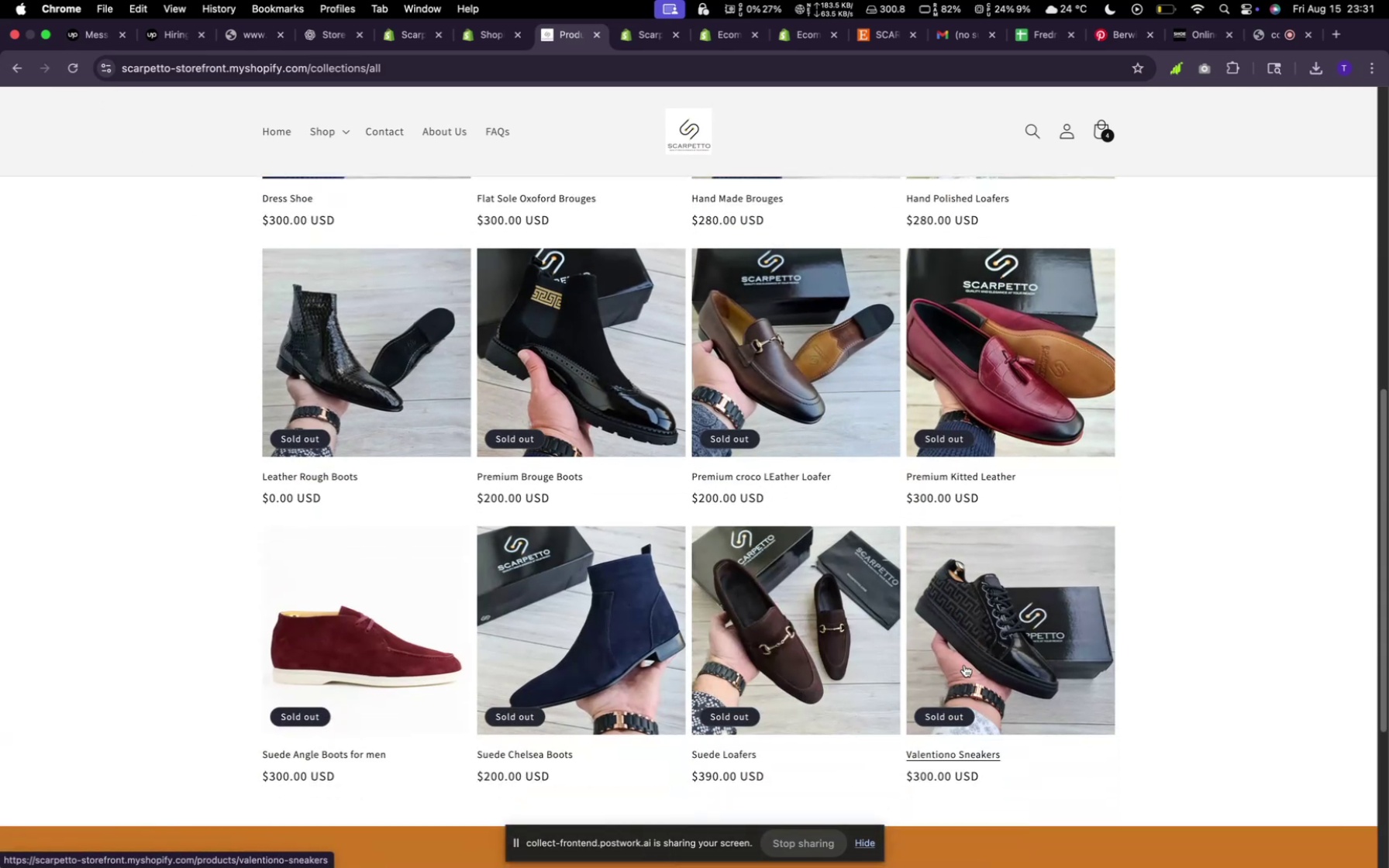 
scroll: coordinate [863, 631], scroll_direction: up, amount: 13.0
 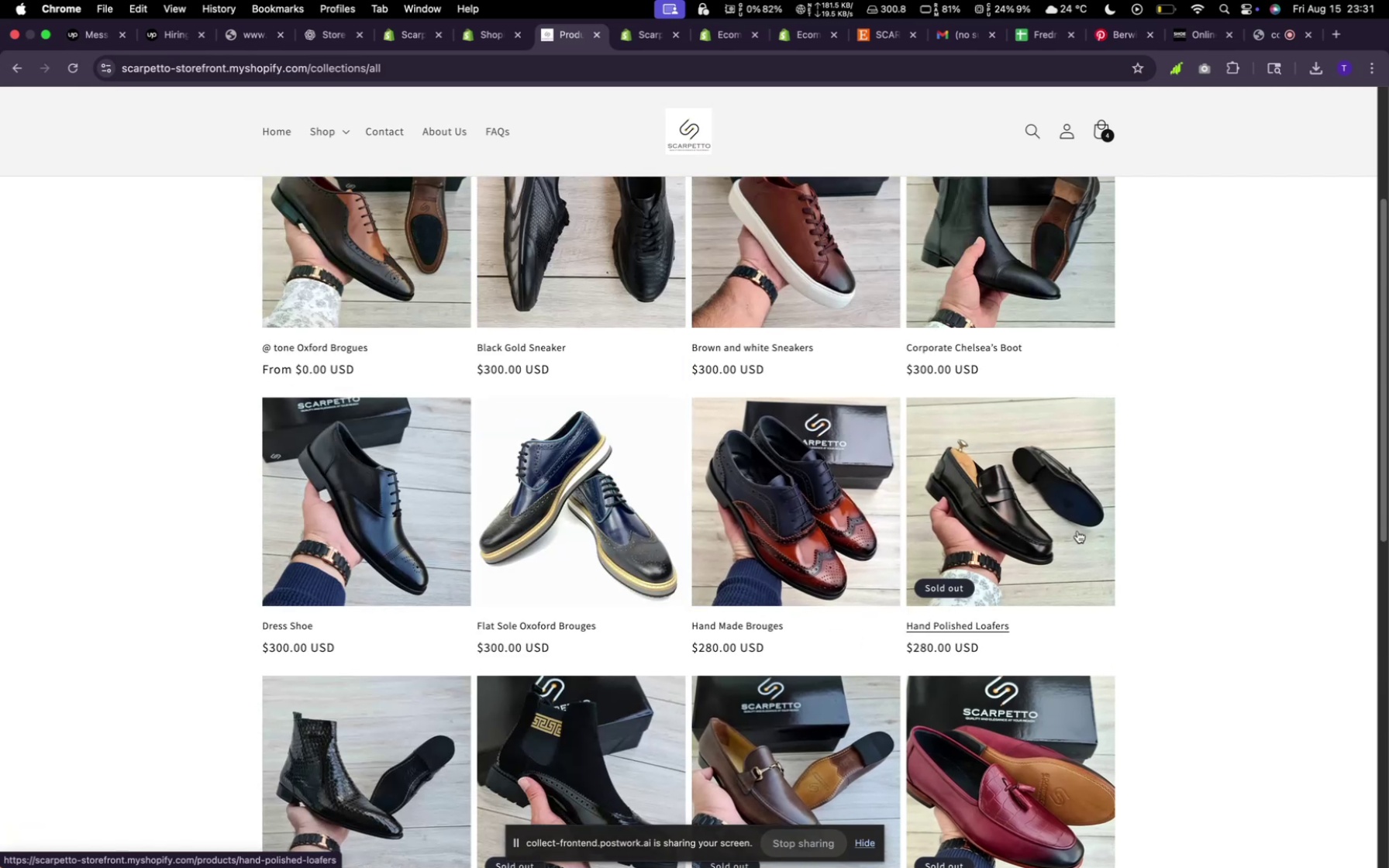 
scroll: coordinate [1078, 532], scroll_direction: down, amount: 15.0
 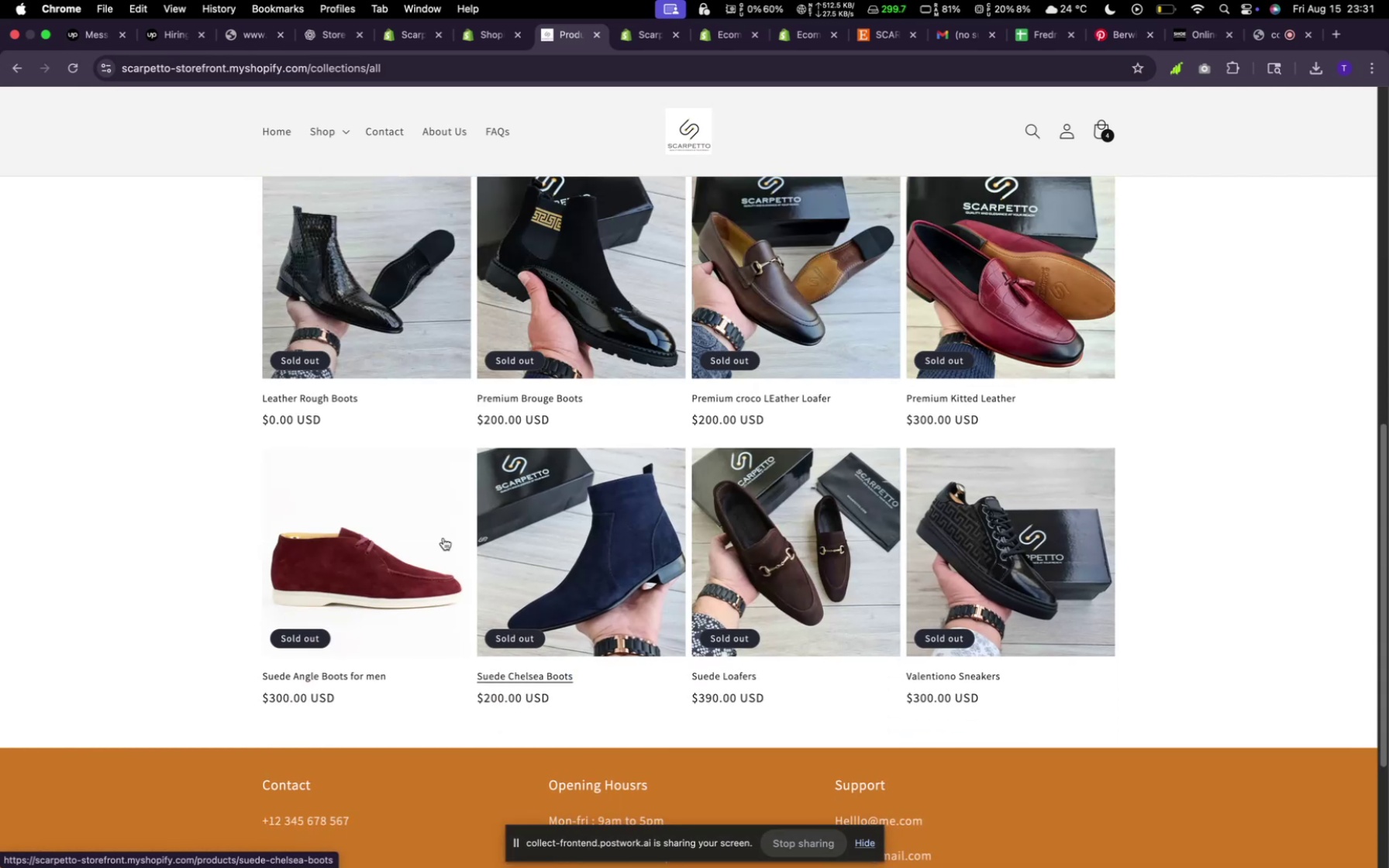 
scroll: coordinate [436, 470], scroll_direction: up, amount: 34.0
 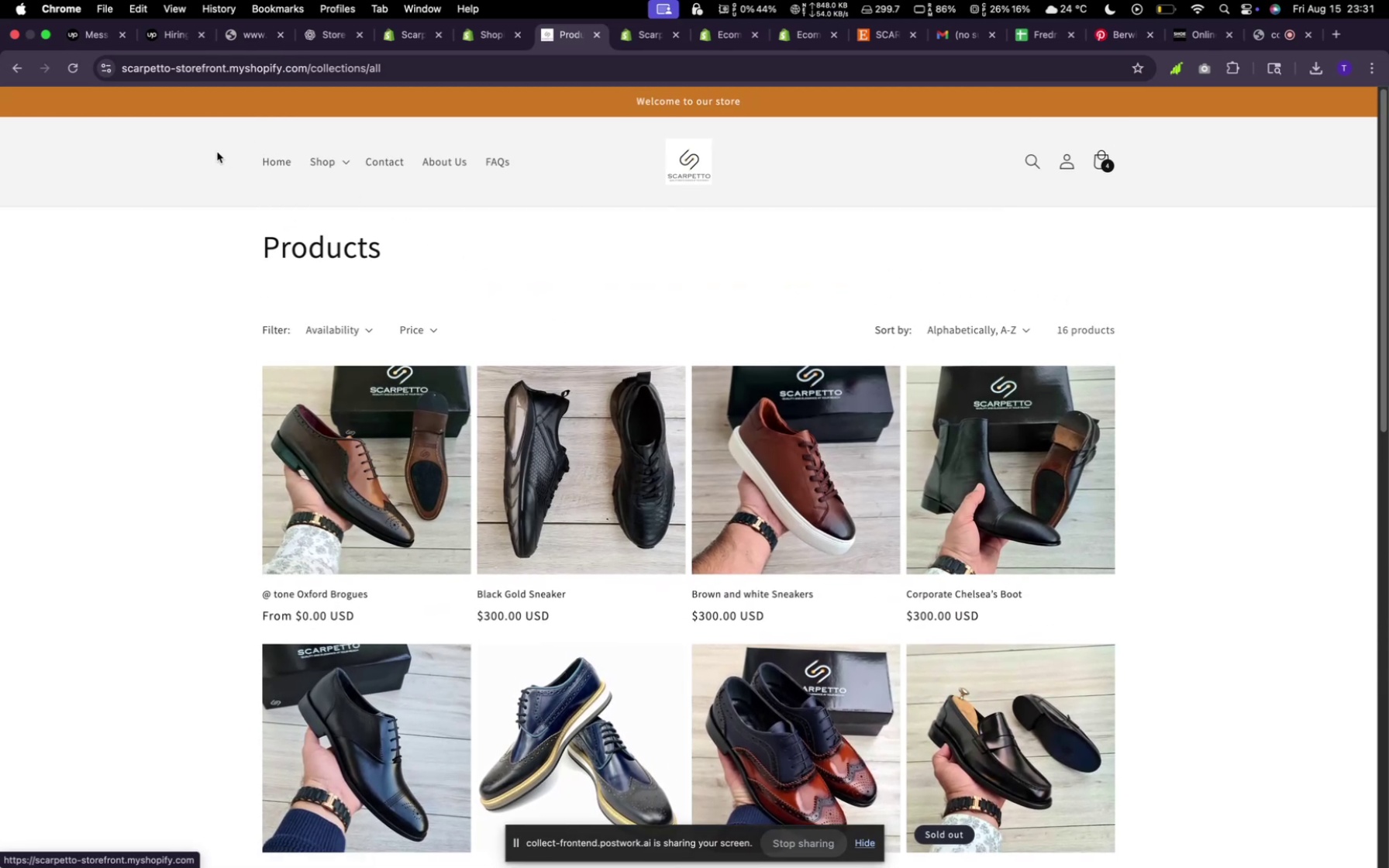 
wait(6.65)
 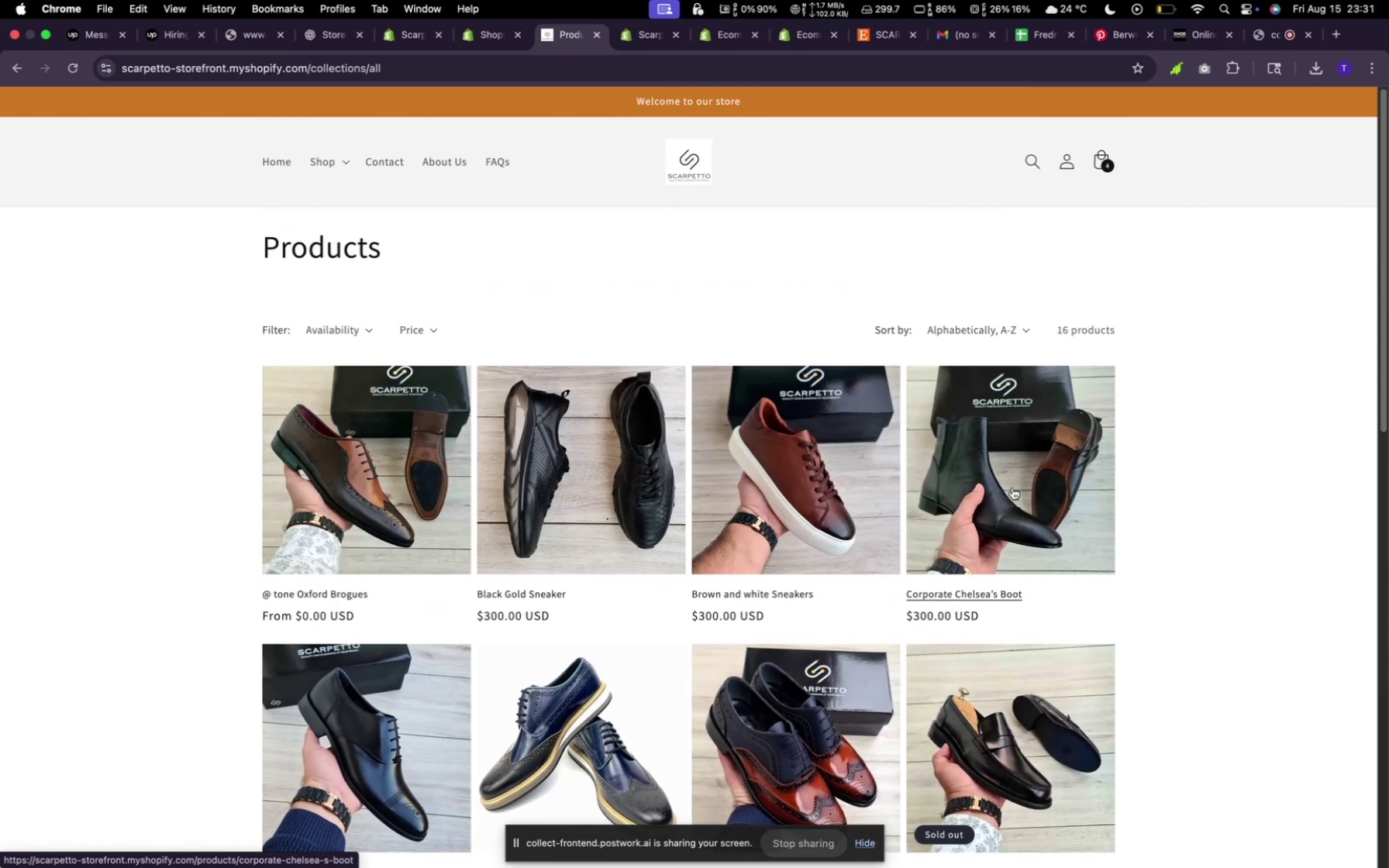 
left_click([337, 159])
 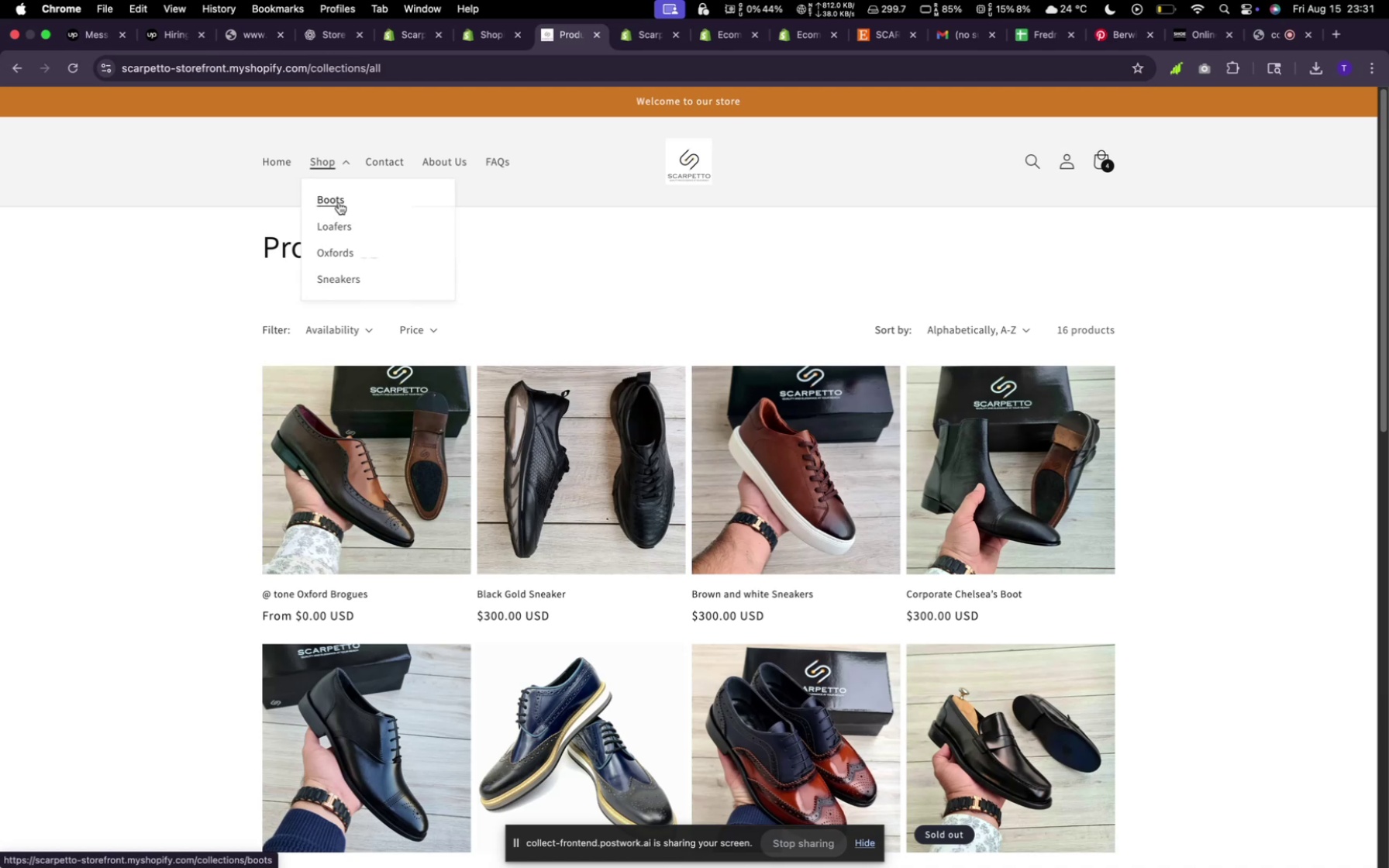 
left_click([339, 202])
 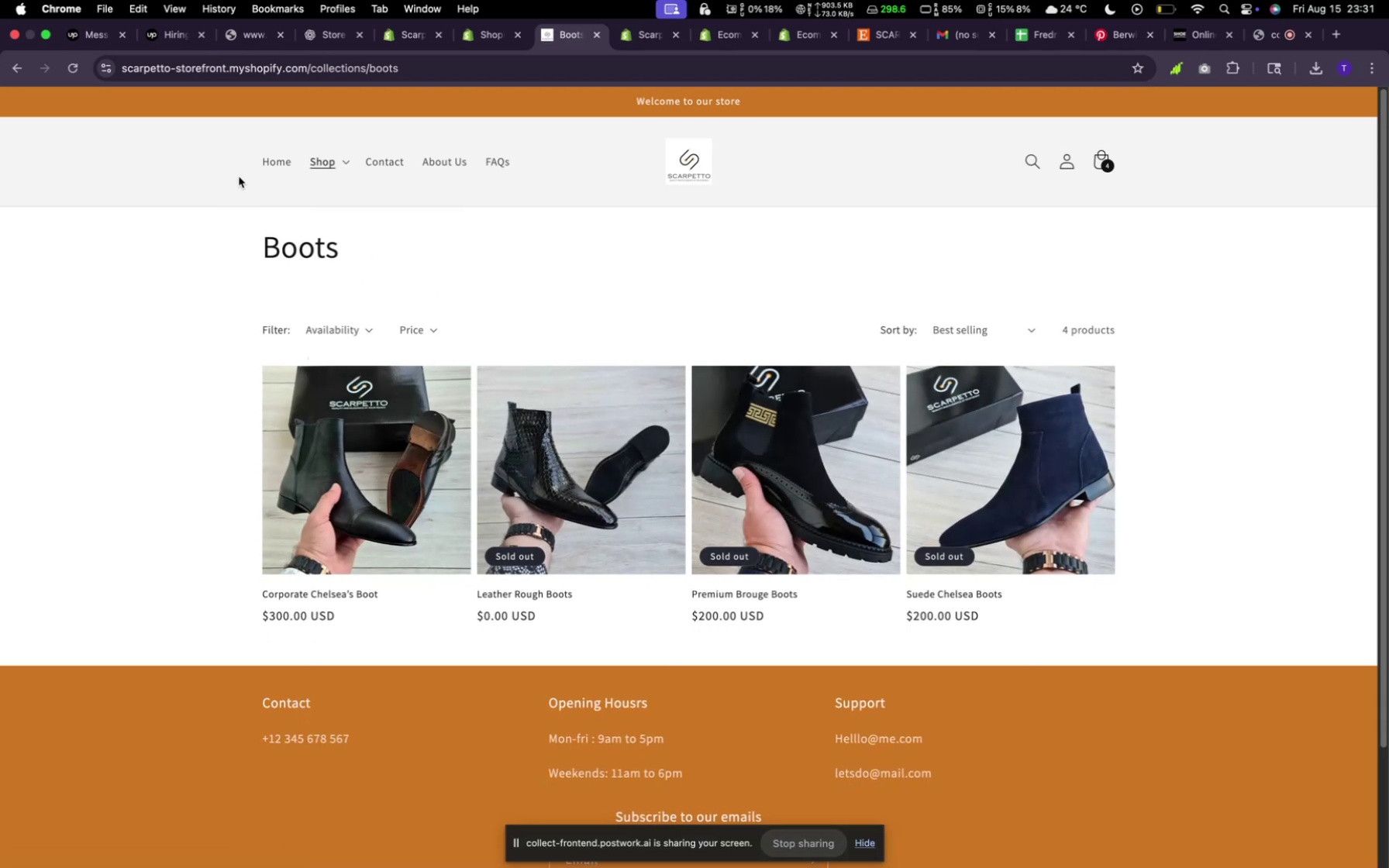 
left_click([346, 171])
 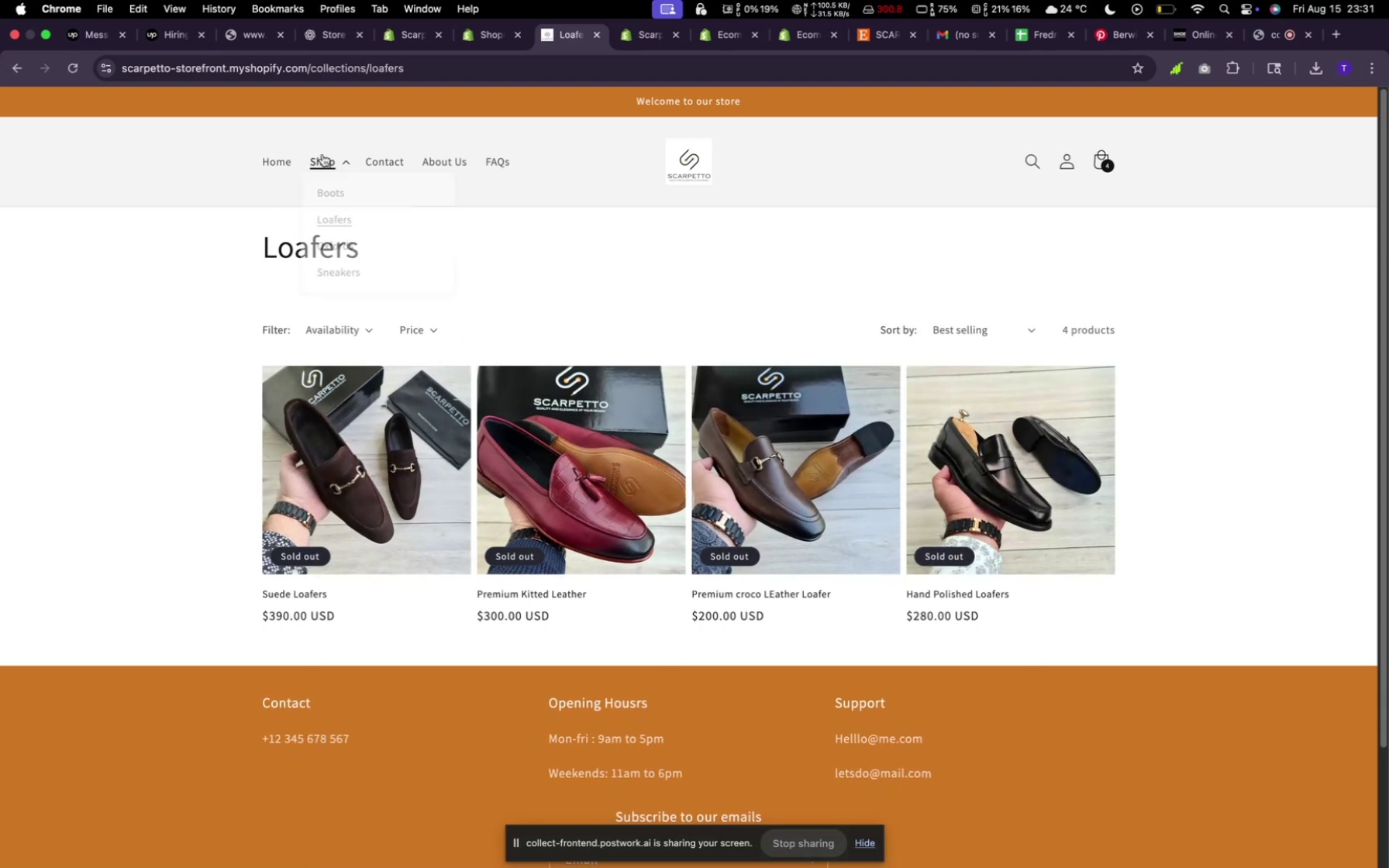 
left_click([322, 256])
 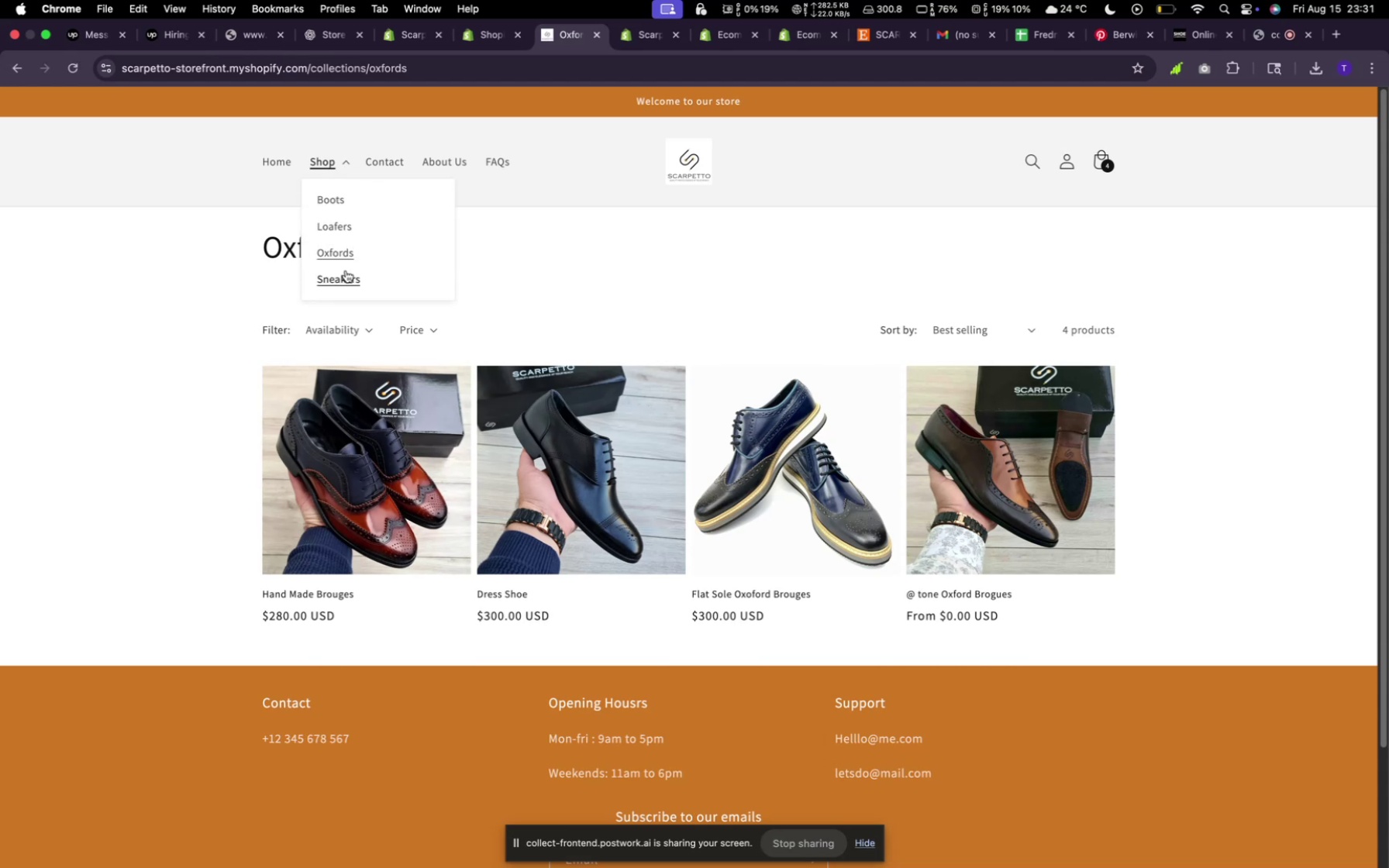 
wait(8.1)
 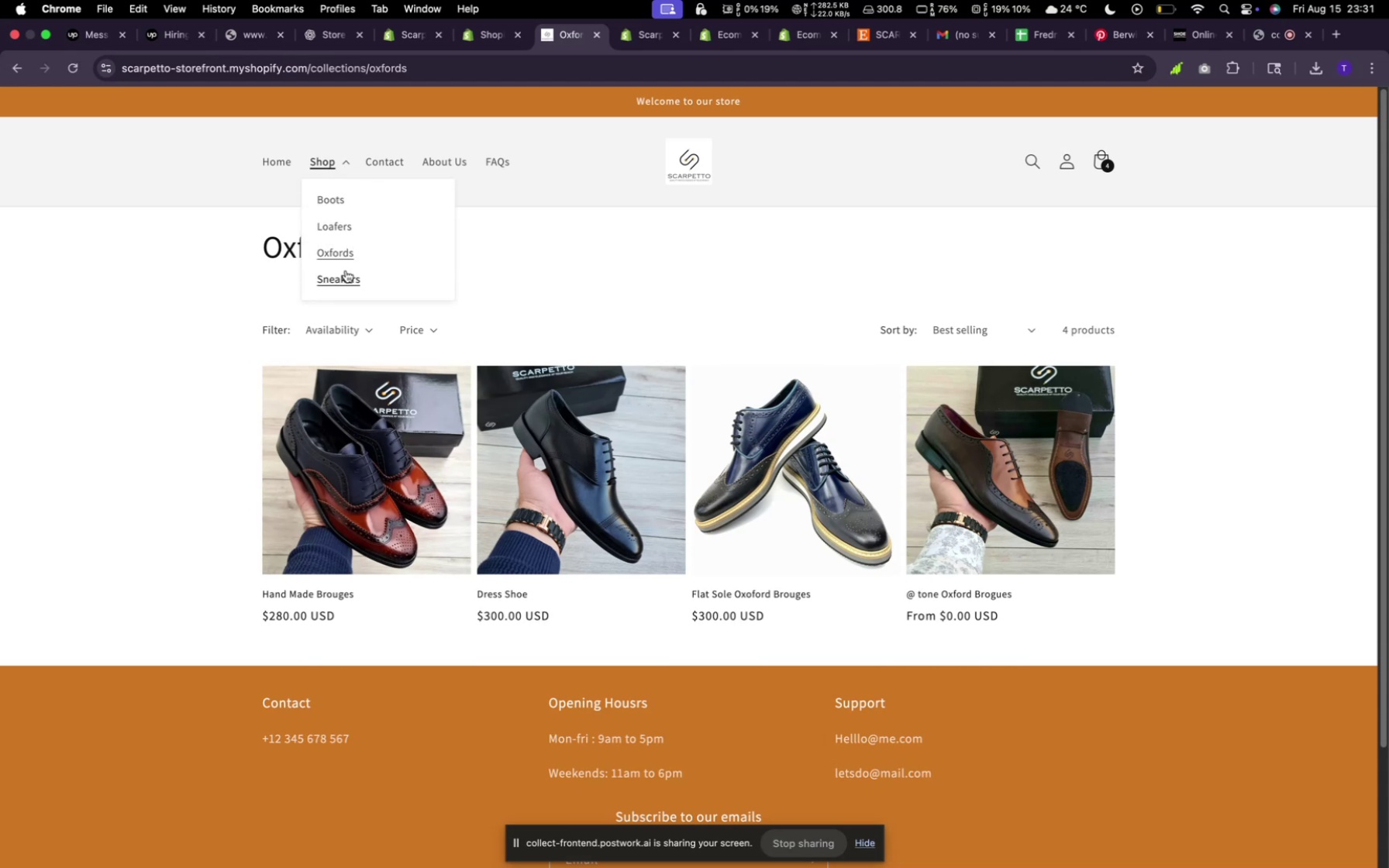 
left_click([379, 166])
 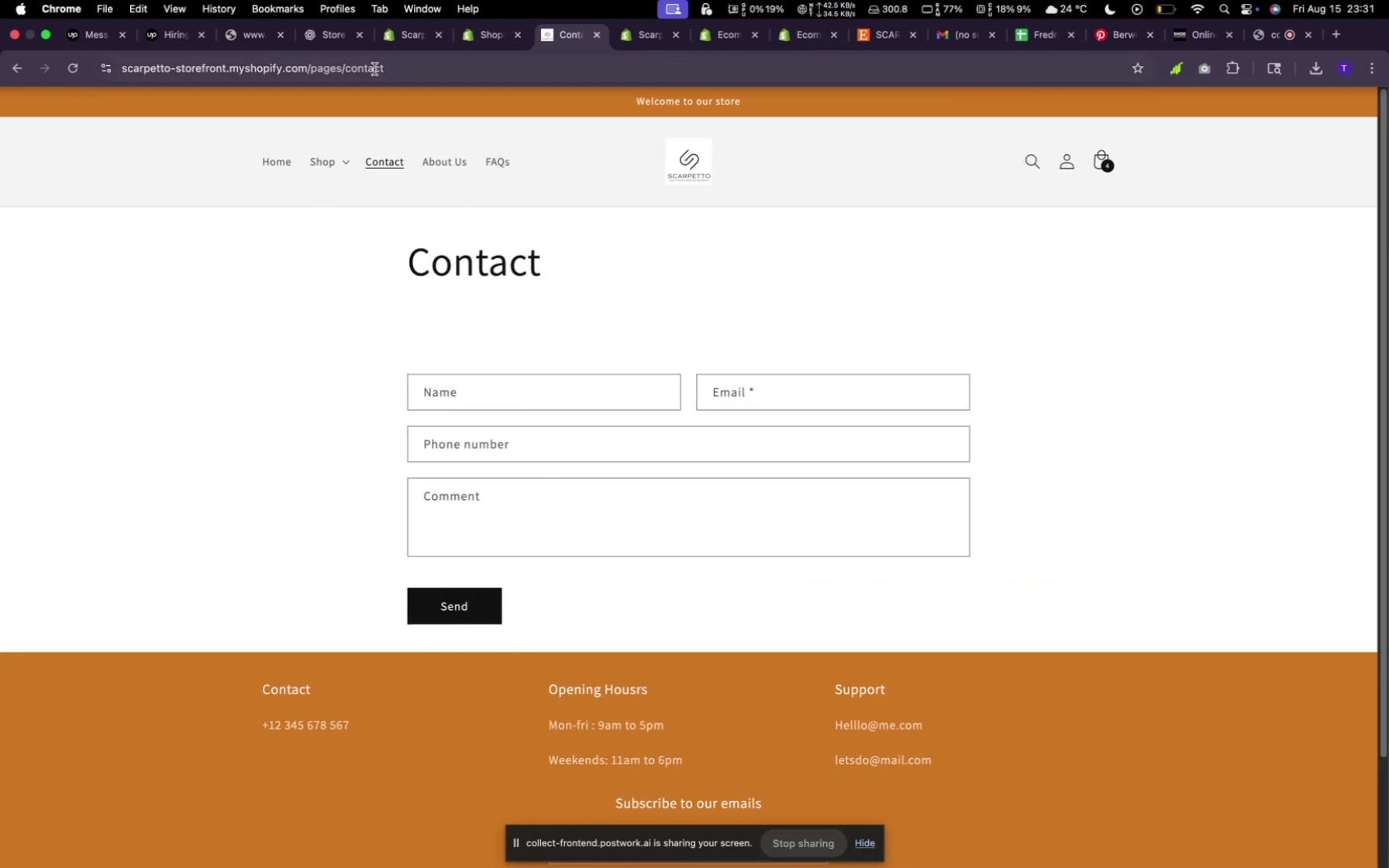 
left_click([389, 39])
 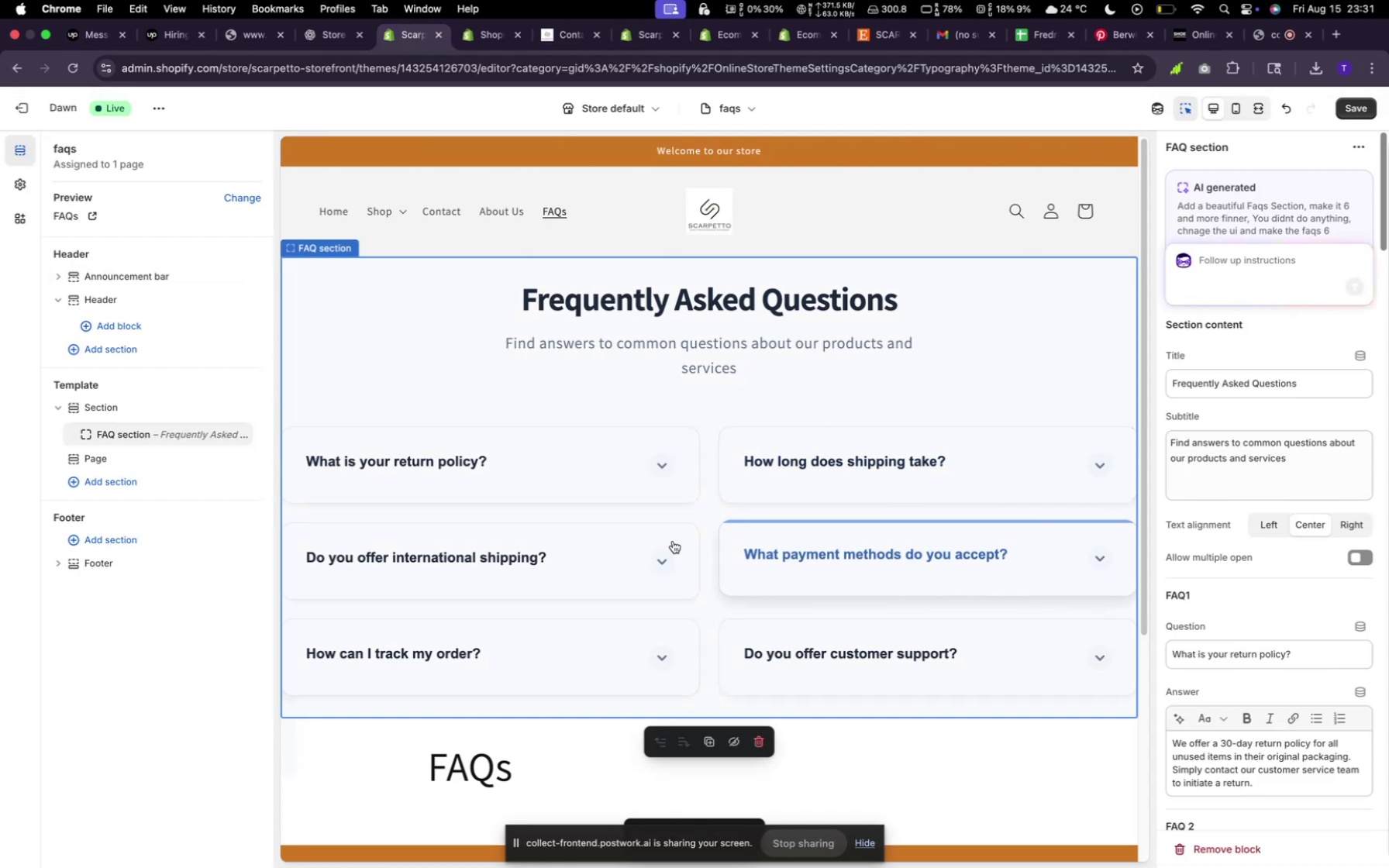 
left_click([671, 544])
 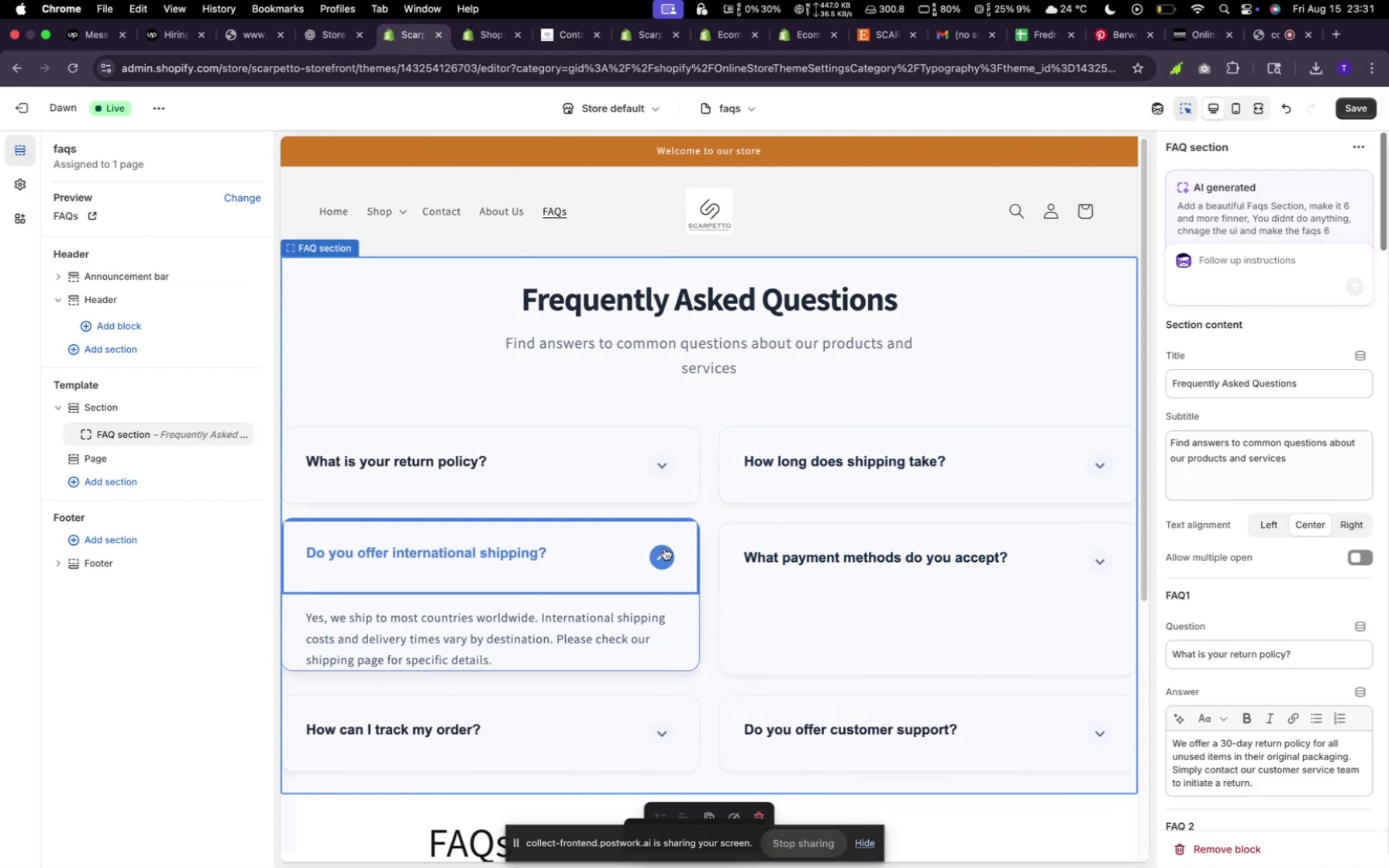 
left_click([664, 548])
 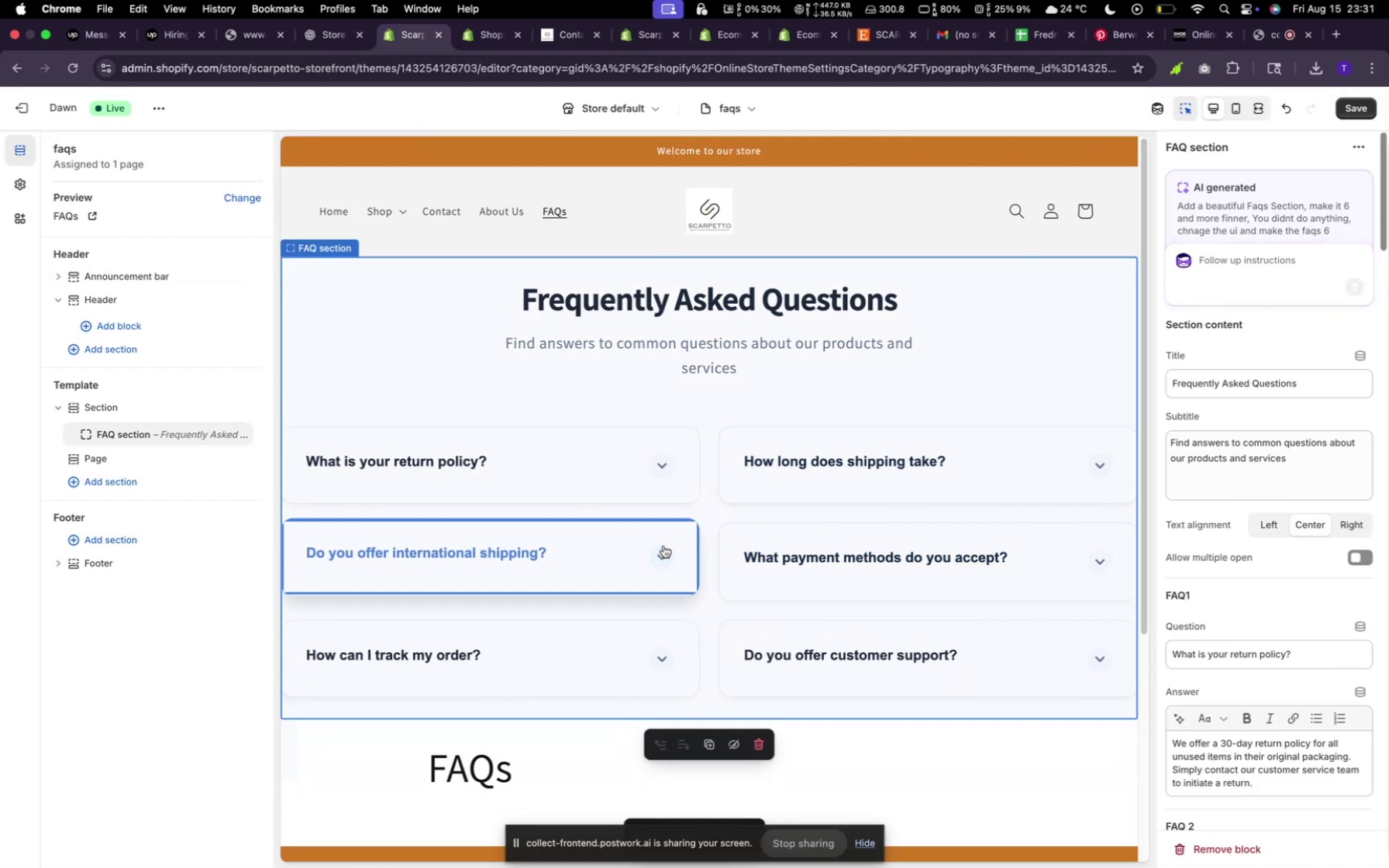 
scroll: coordinate [663, 546], scroll_direction: down, amount: 4.0
 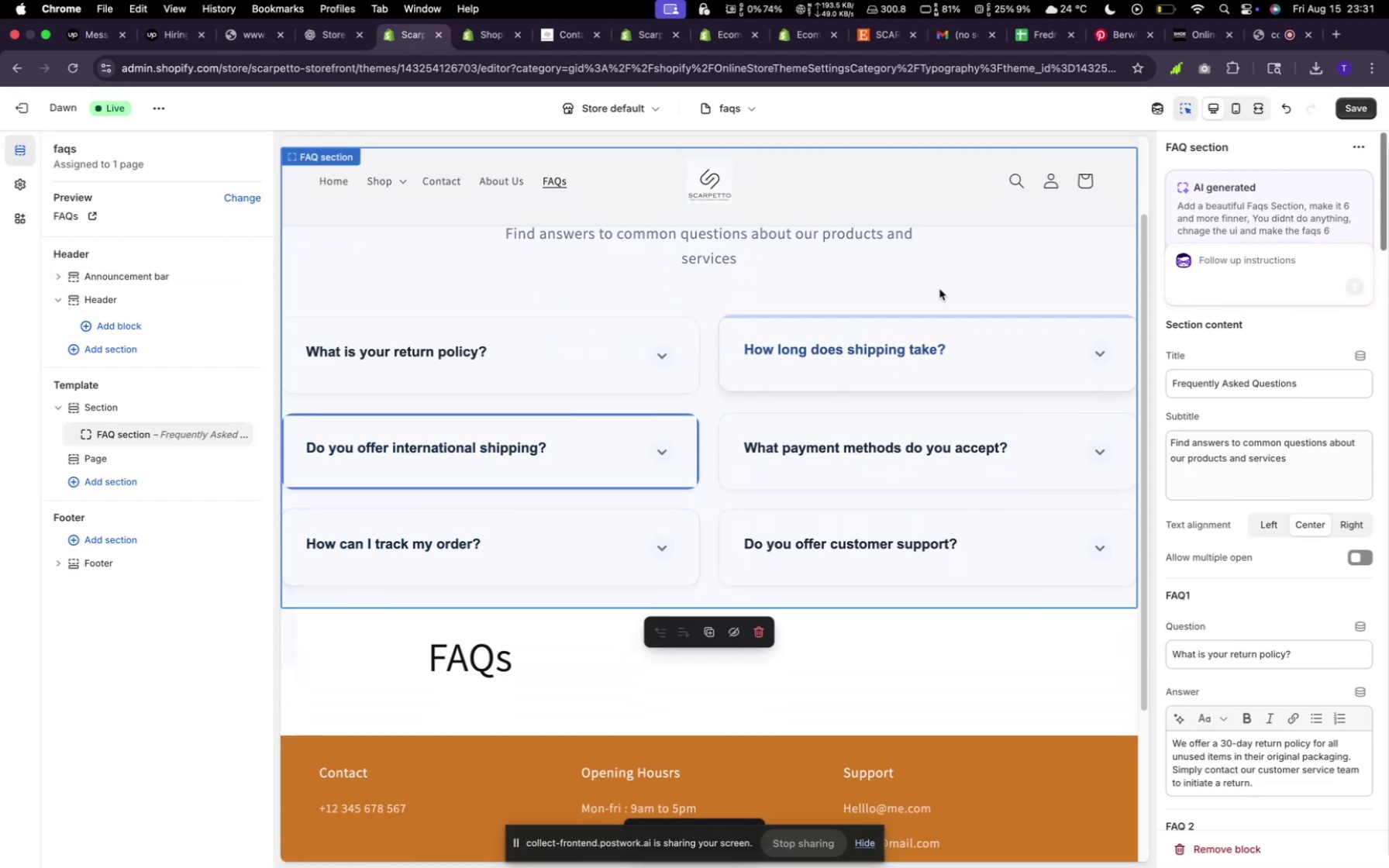 
scroll: coordinate [981, 414], scroll_direction: up, amount: 3.0
 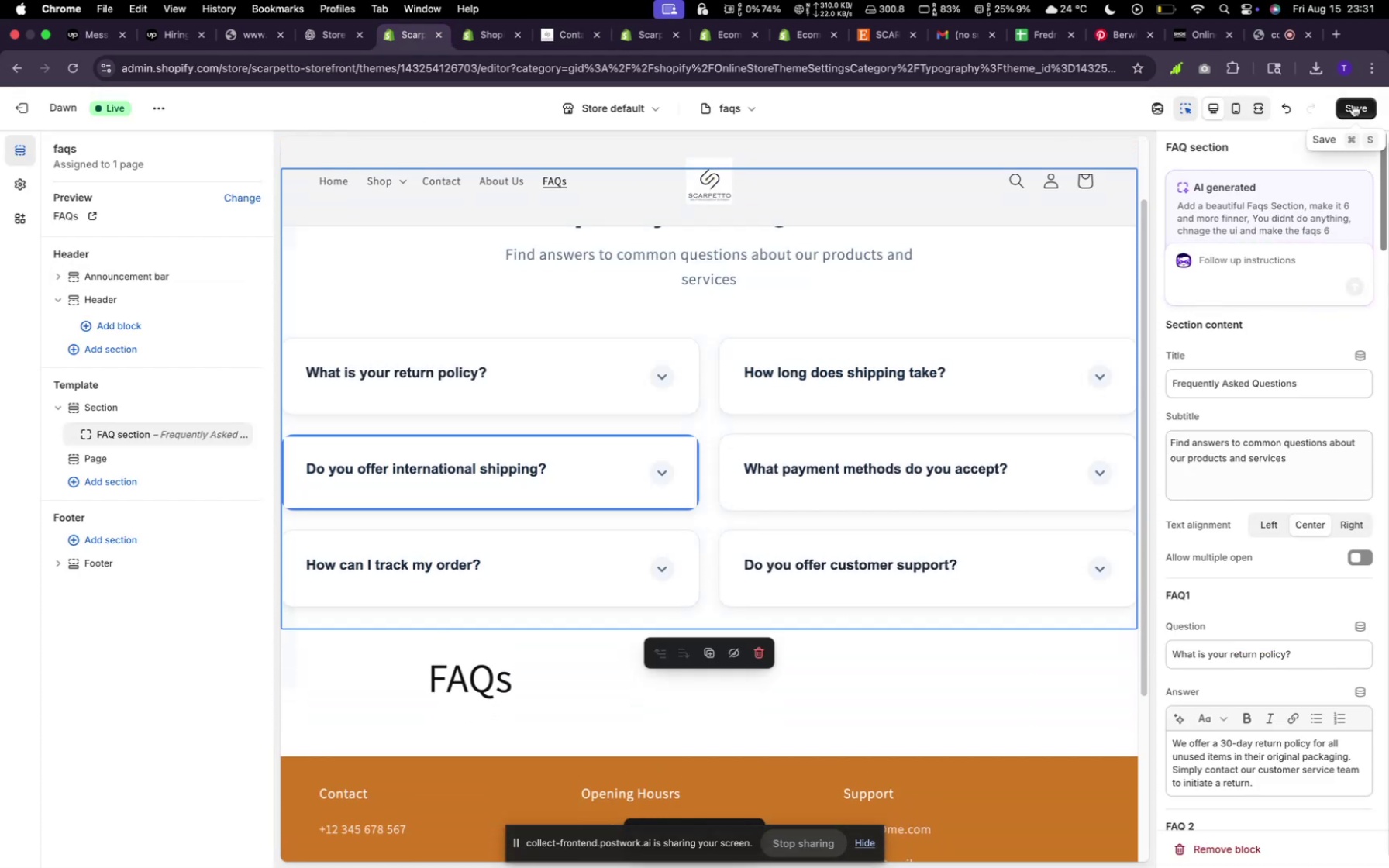 
left_click([1353, 105])
 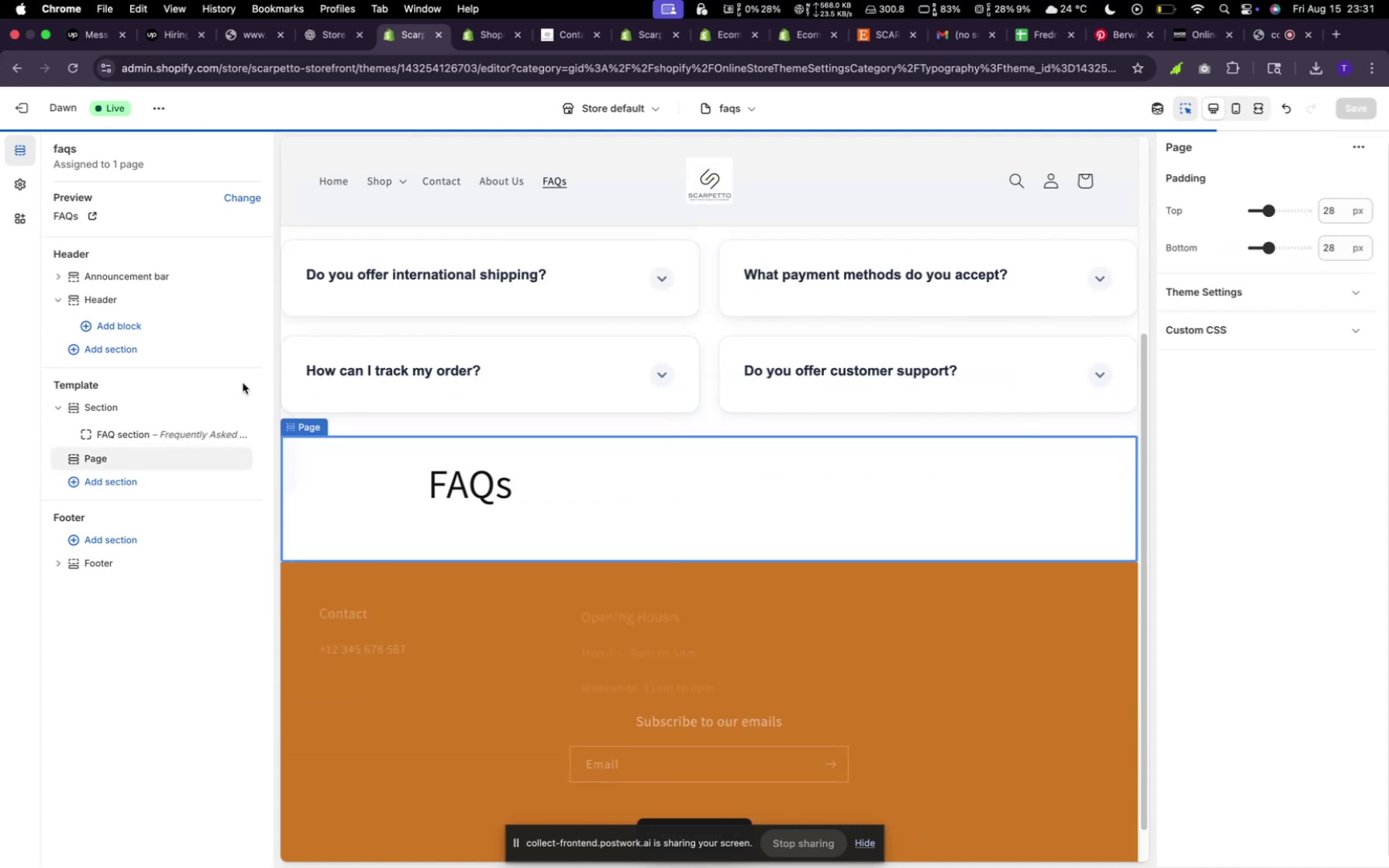 
mouse_move([270, 461])
 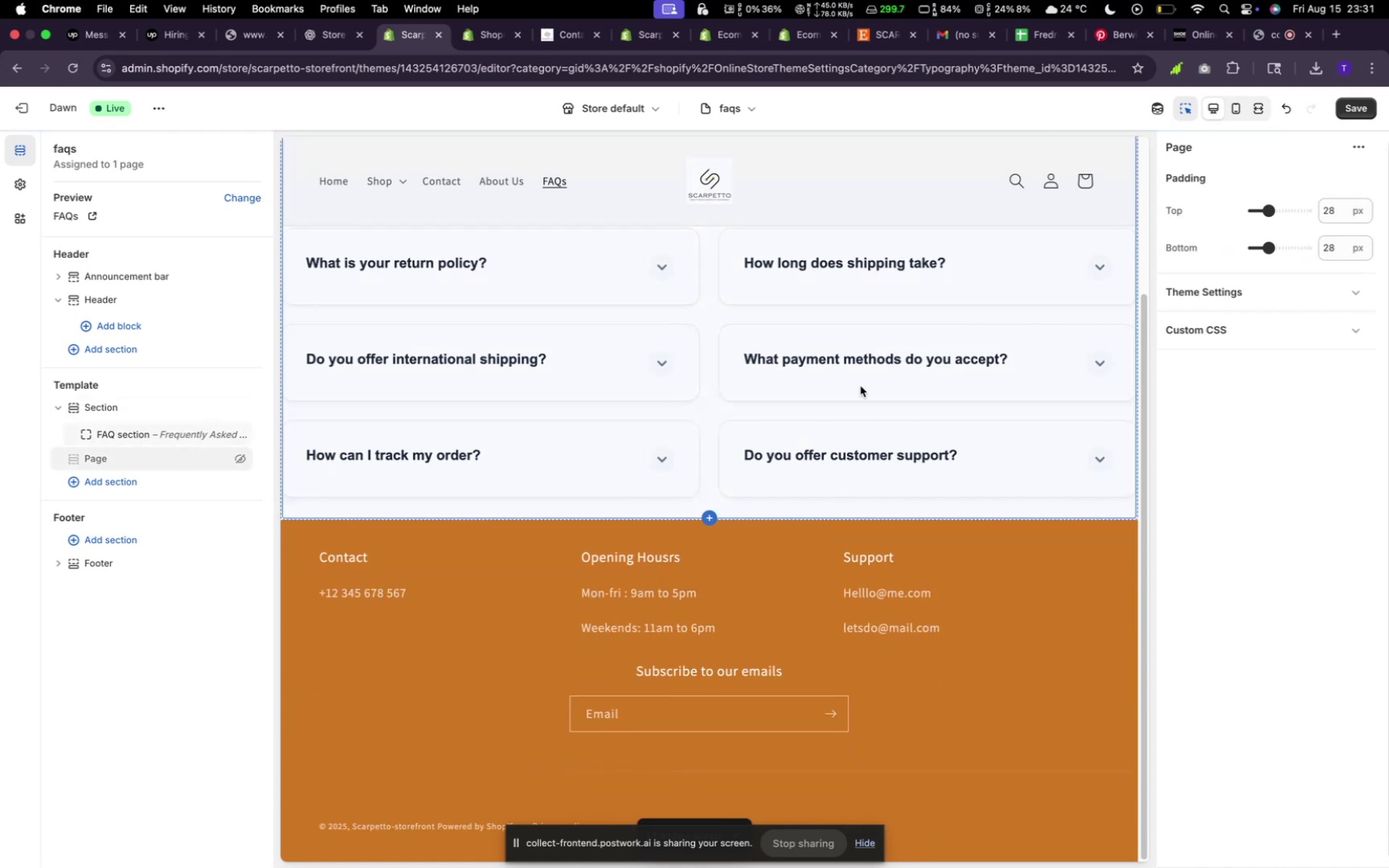 
scroll: coordinate [860, 387], scroll_direction: up, amount: 5.0
 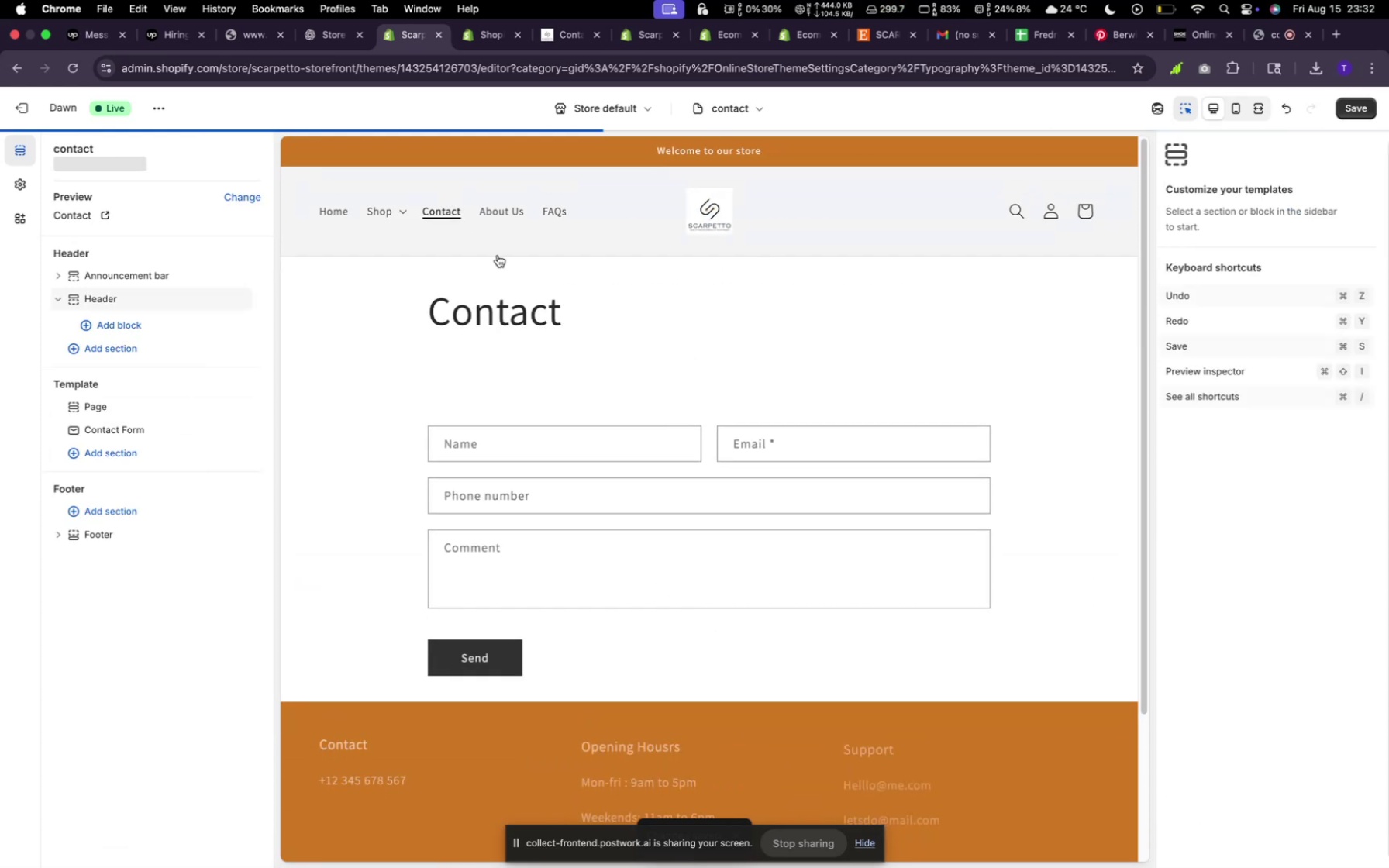 
left_click([483, 660])
 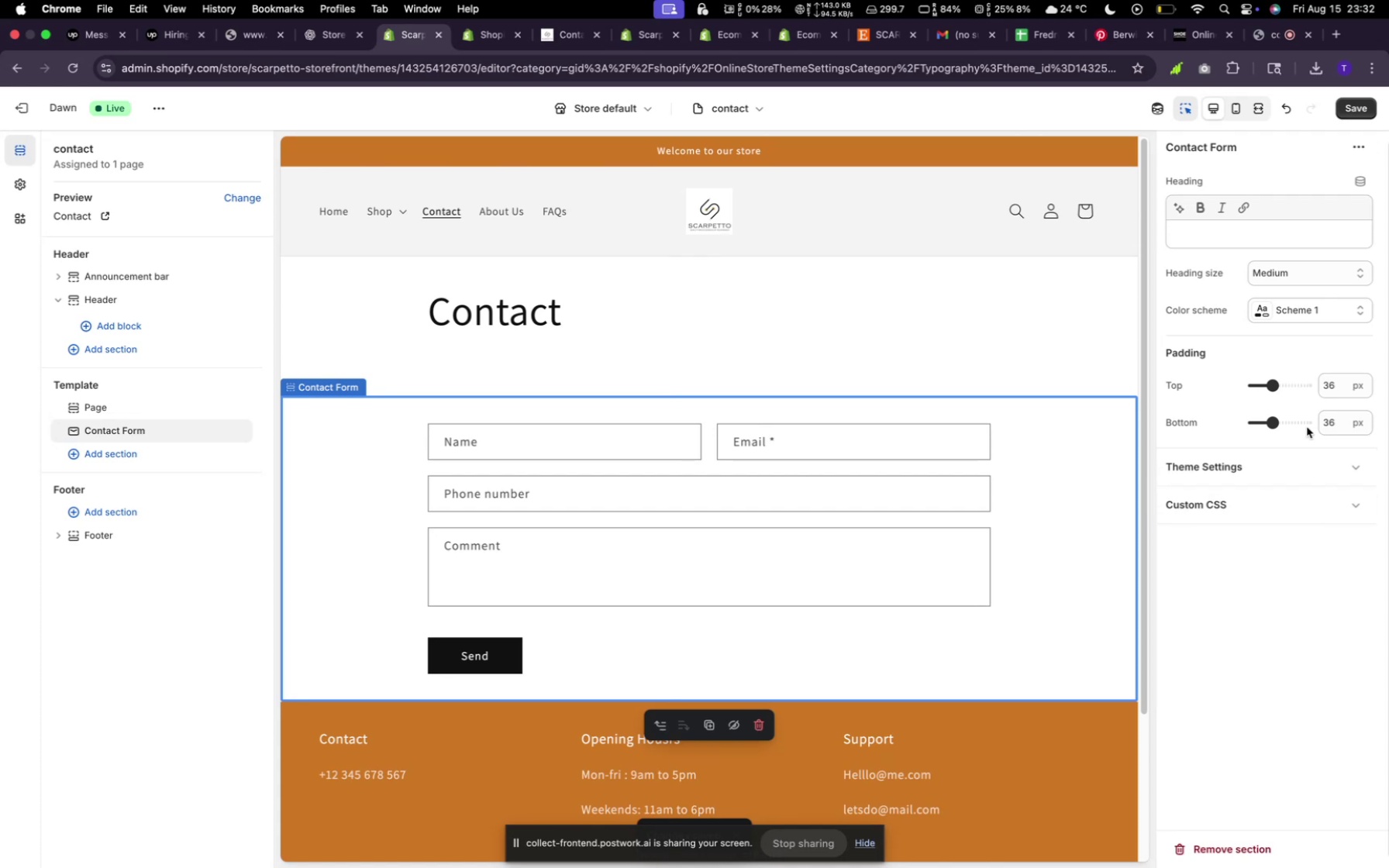 
left_click([1308, 315])
 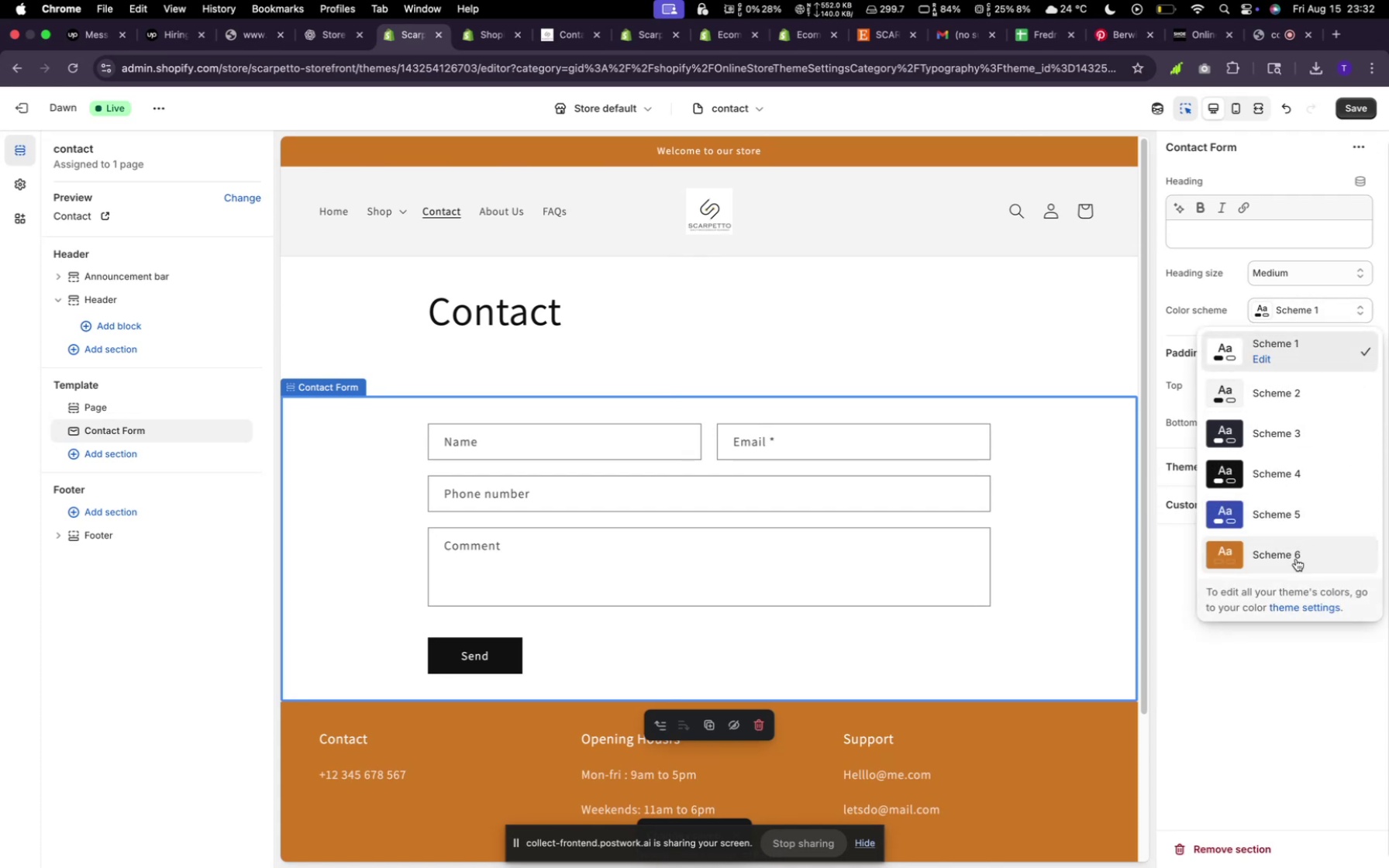 
left_click([1296, 559])
 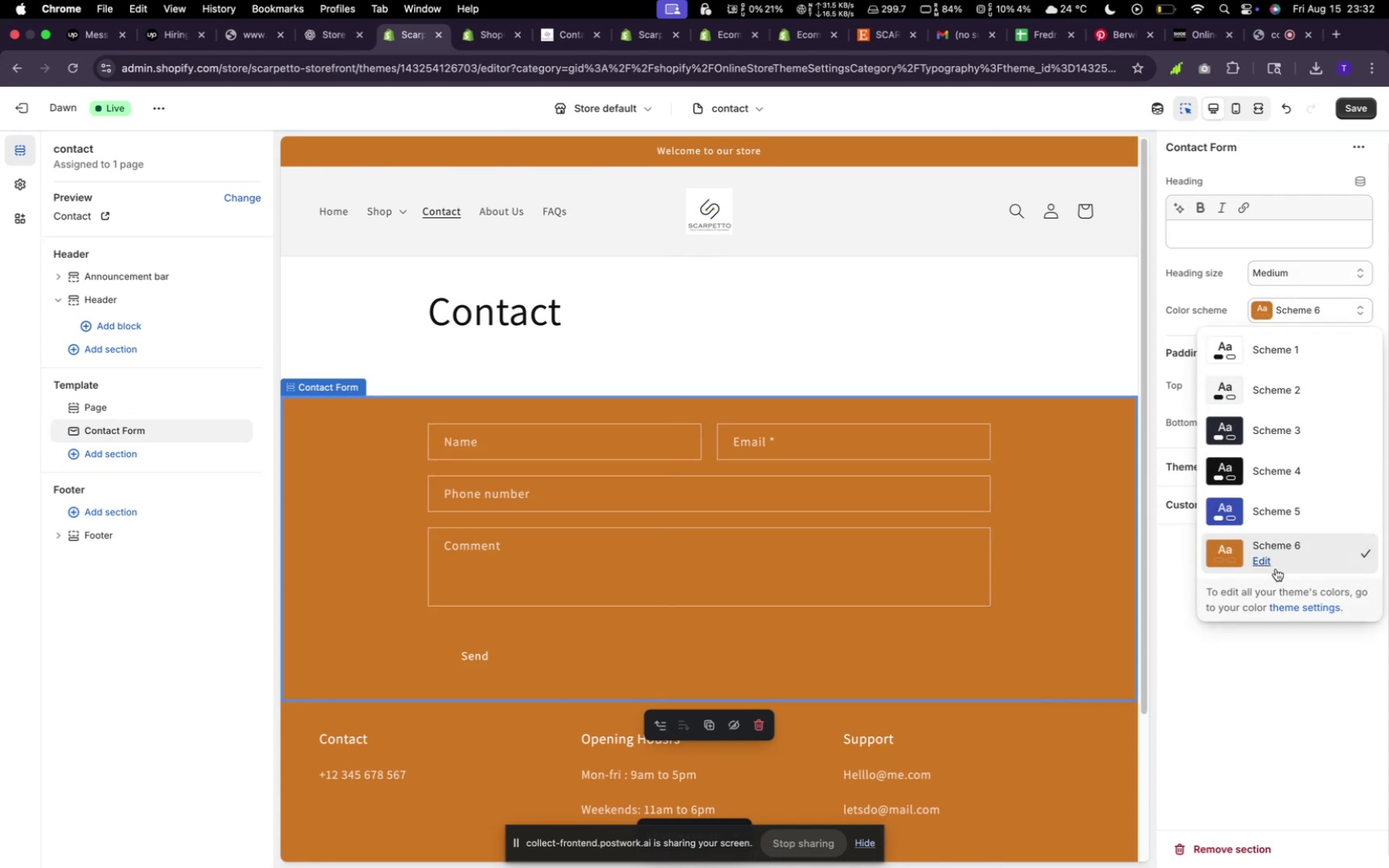 
key(Meta+Z)
 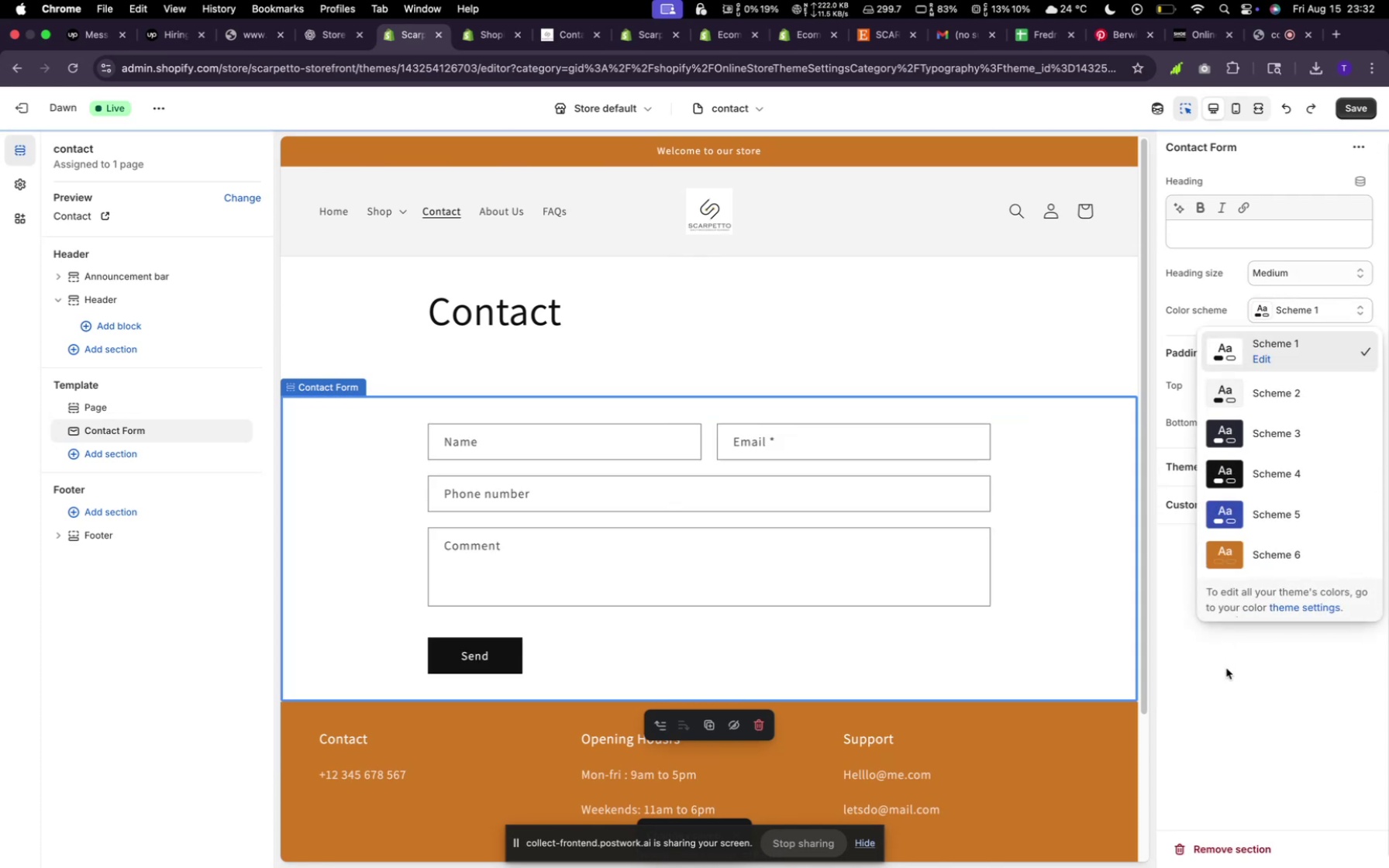 
left_click([1226, 668])
 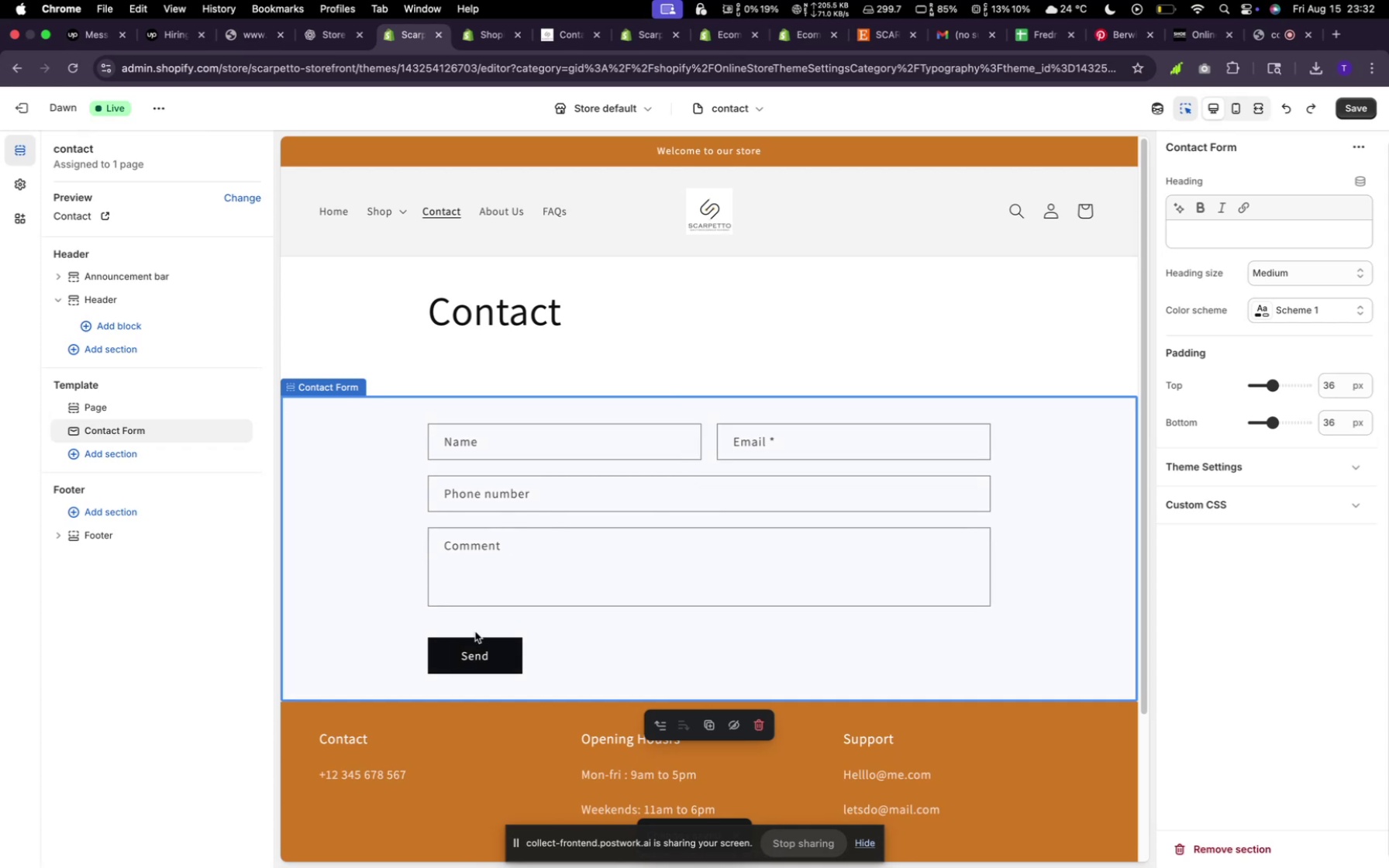 
left_click([501, 663])
 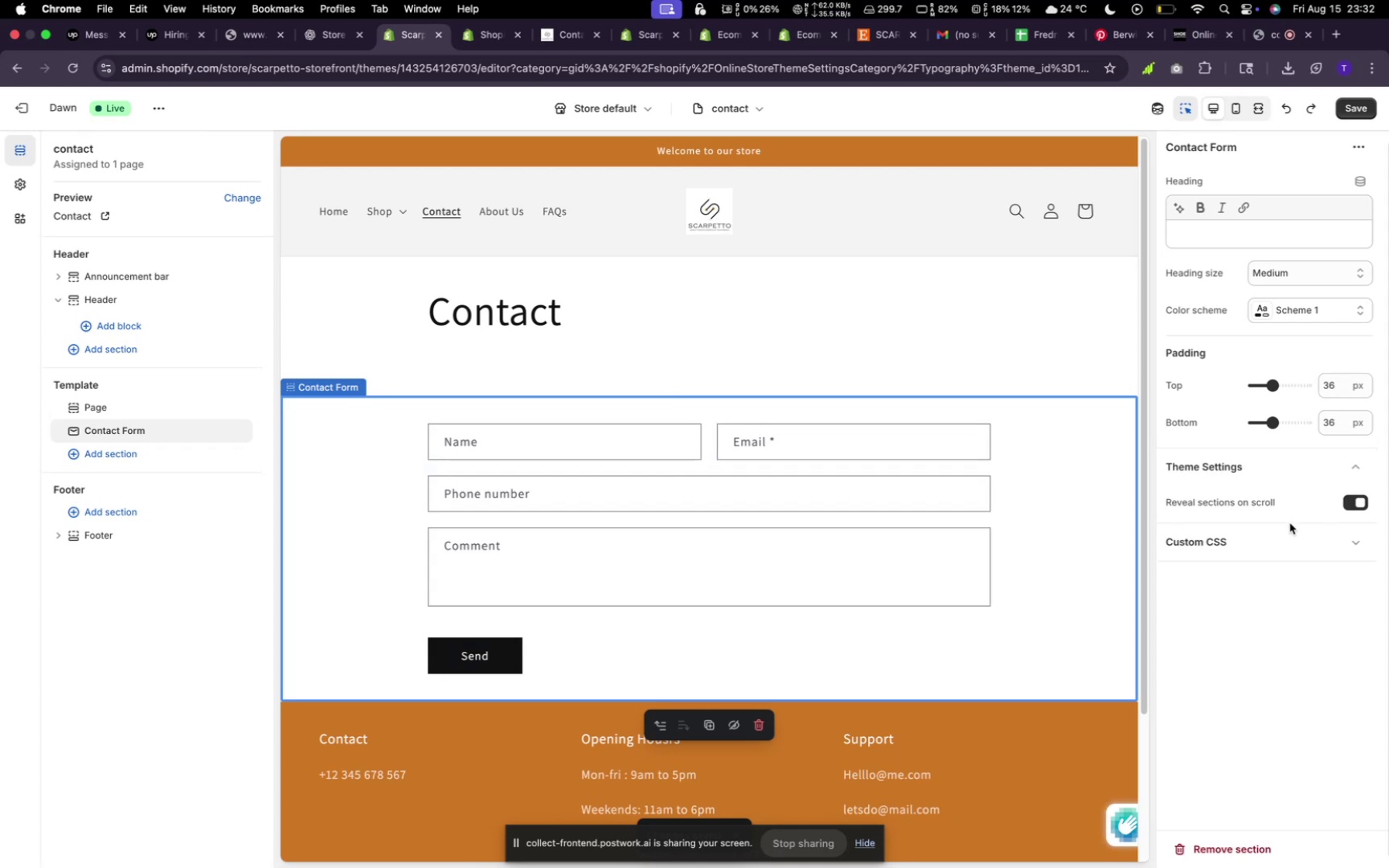 
double_click([1271, 536])
 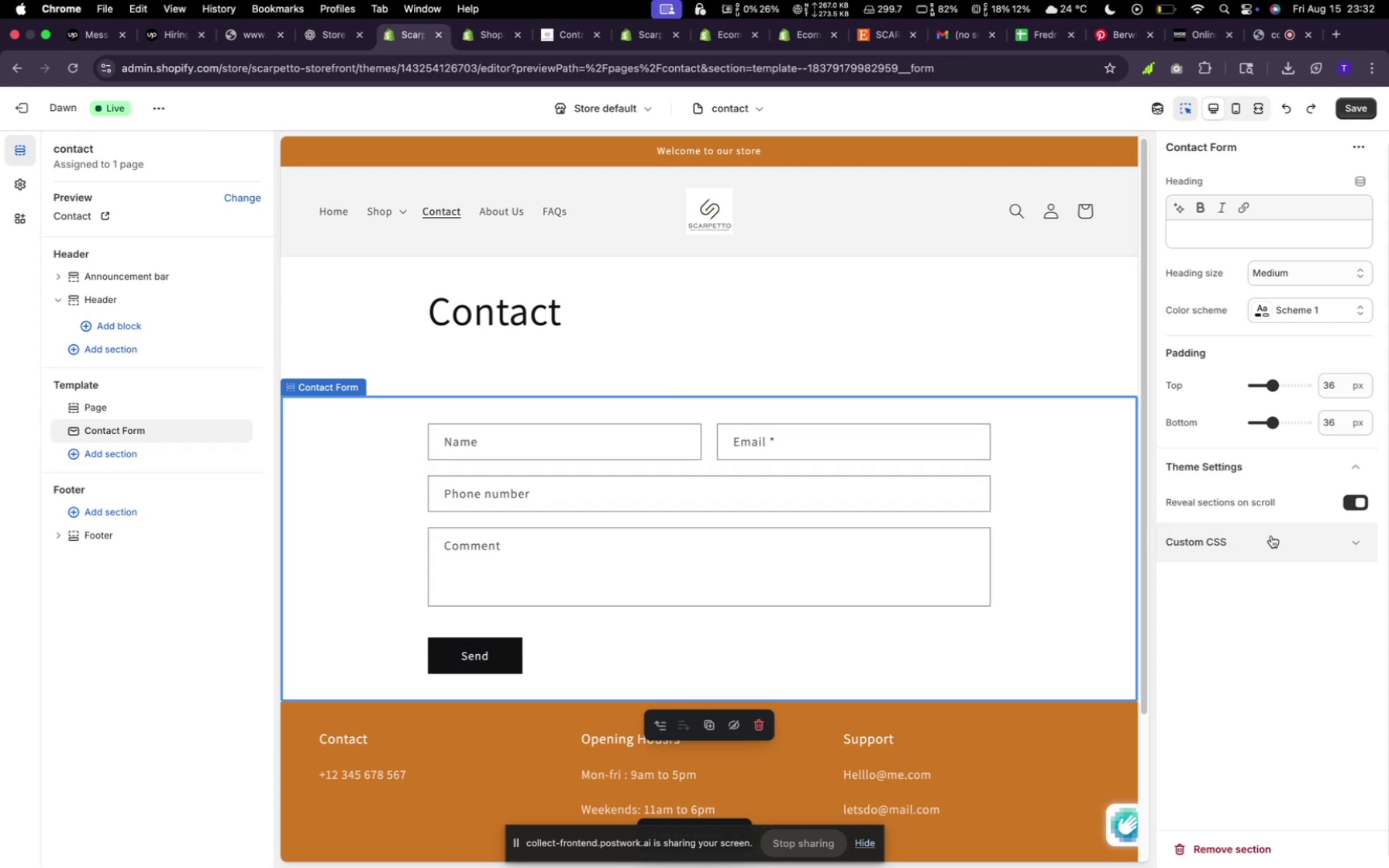 
left_click([1271, 536])
 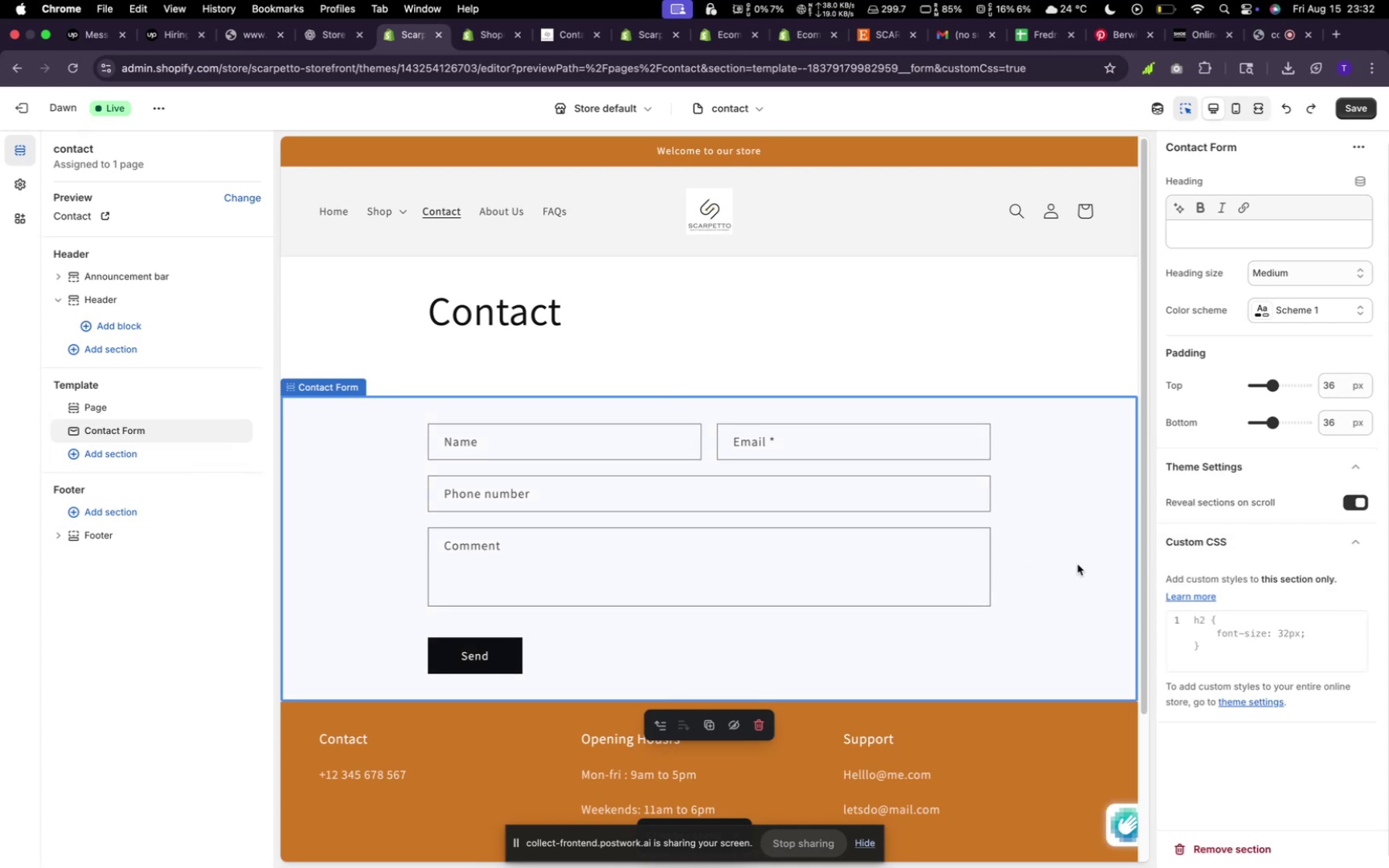 
left_click([1227, 625])
 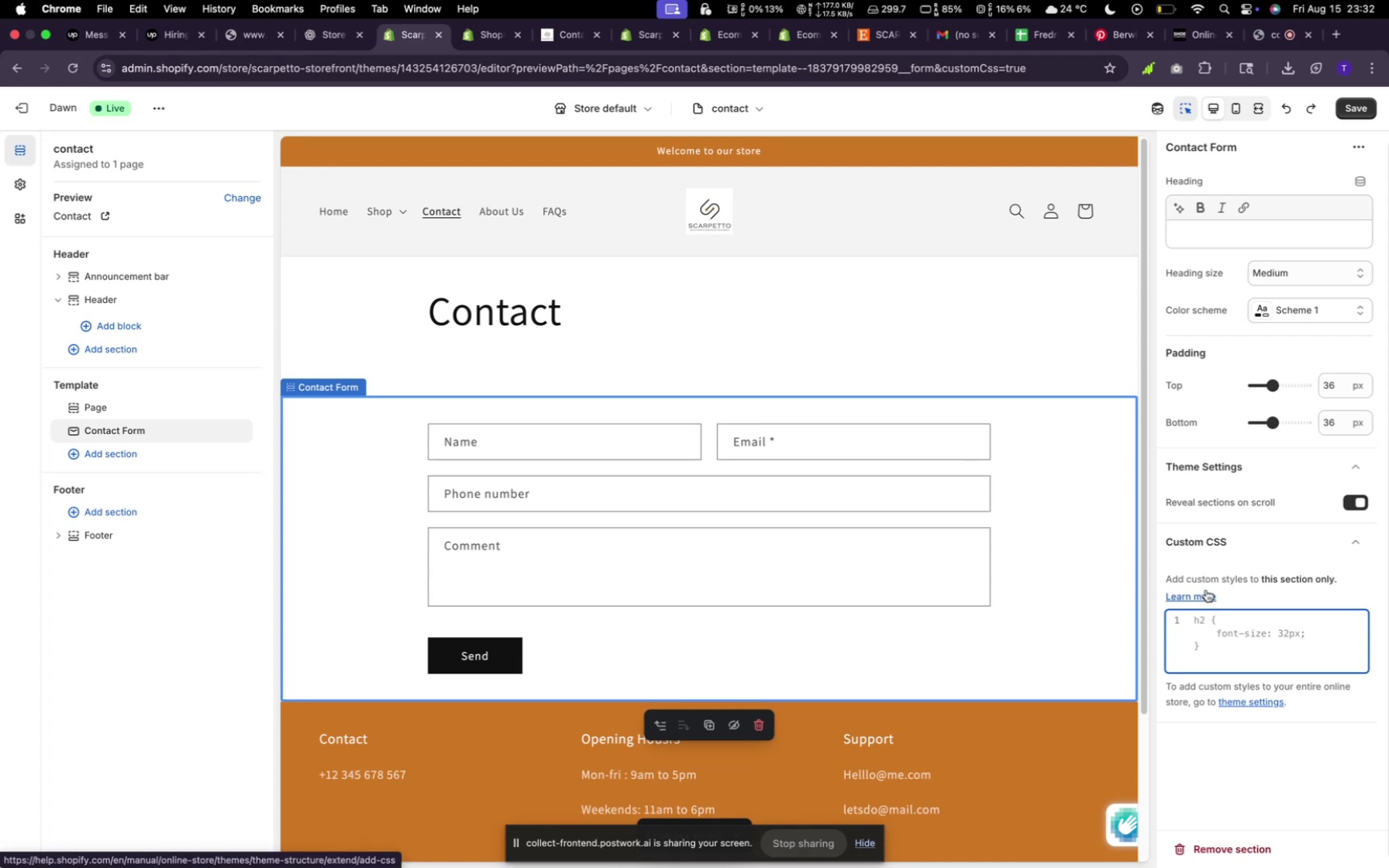 
type(button{)
 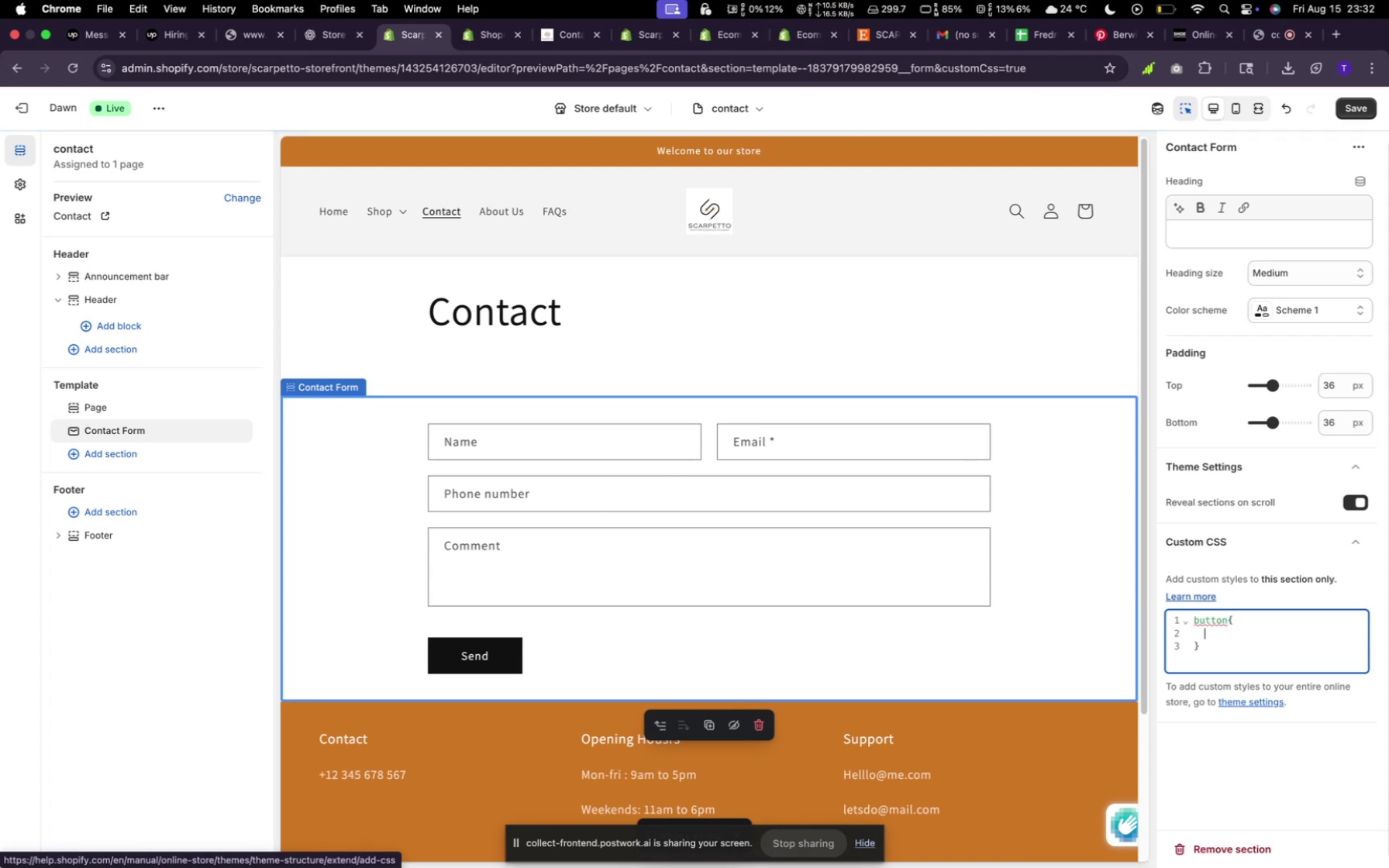 
 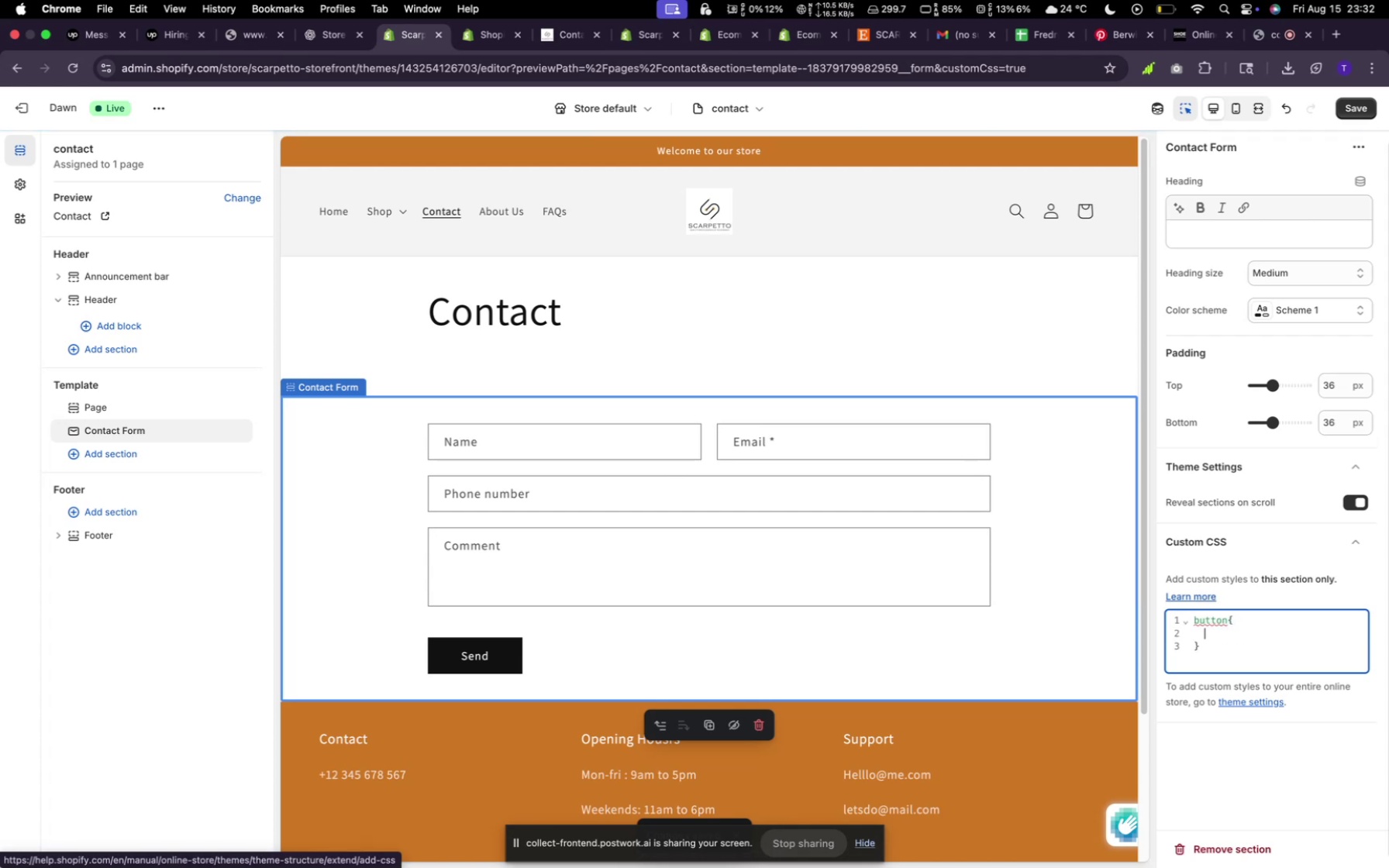 
key(Enter)
 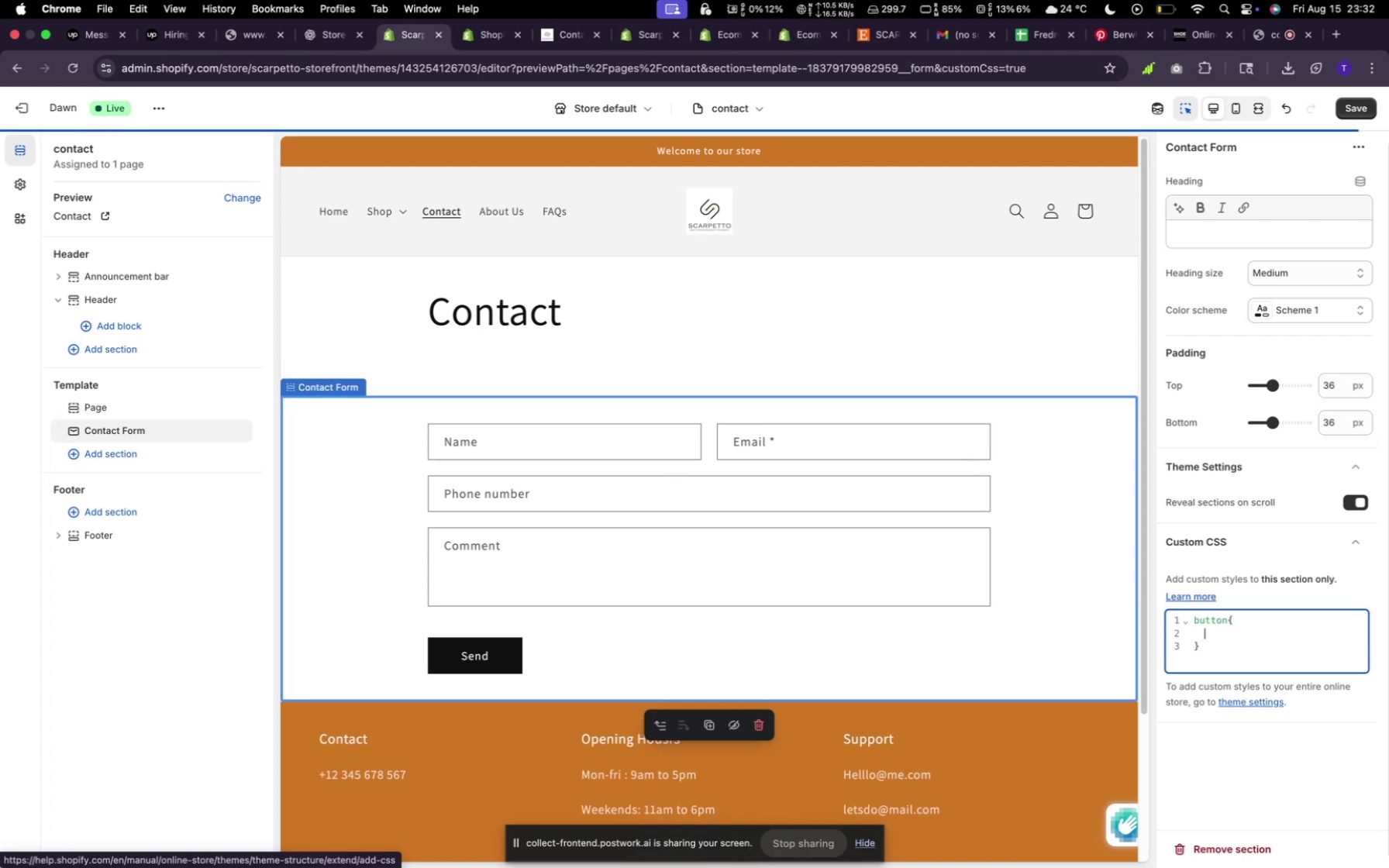 
type(bacckground-color:red;)
 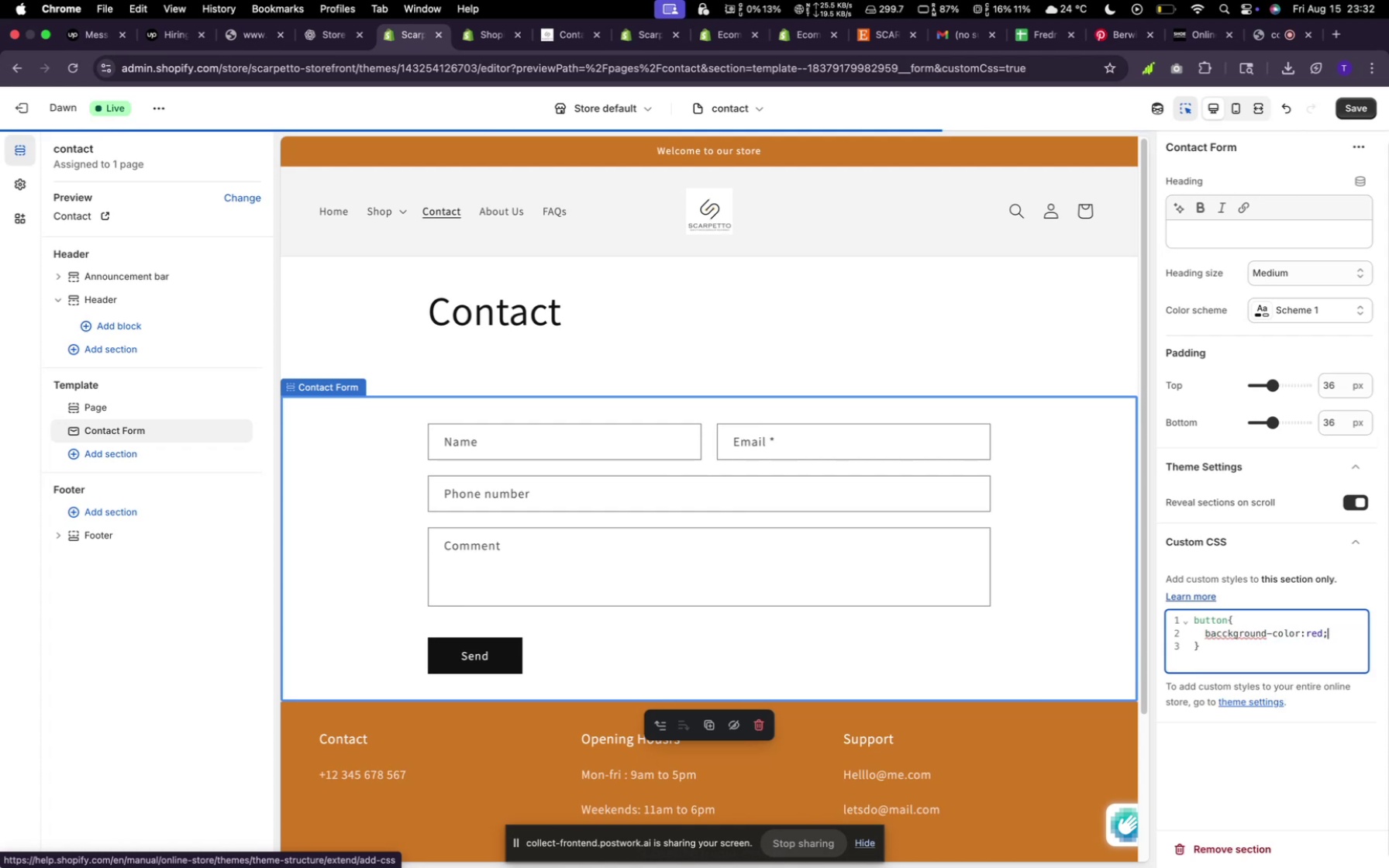 
hold_key(key=ArrowLeft, duration=1.58)
 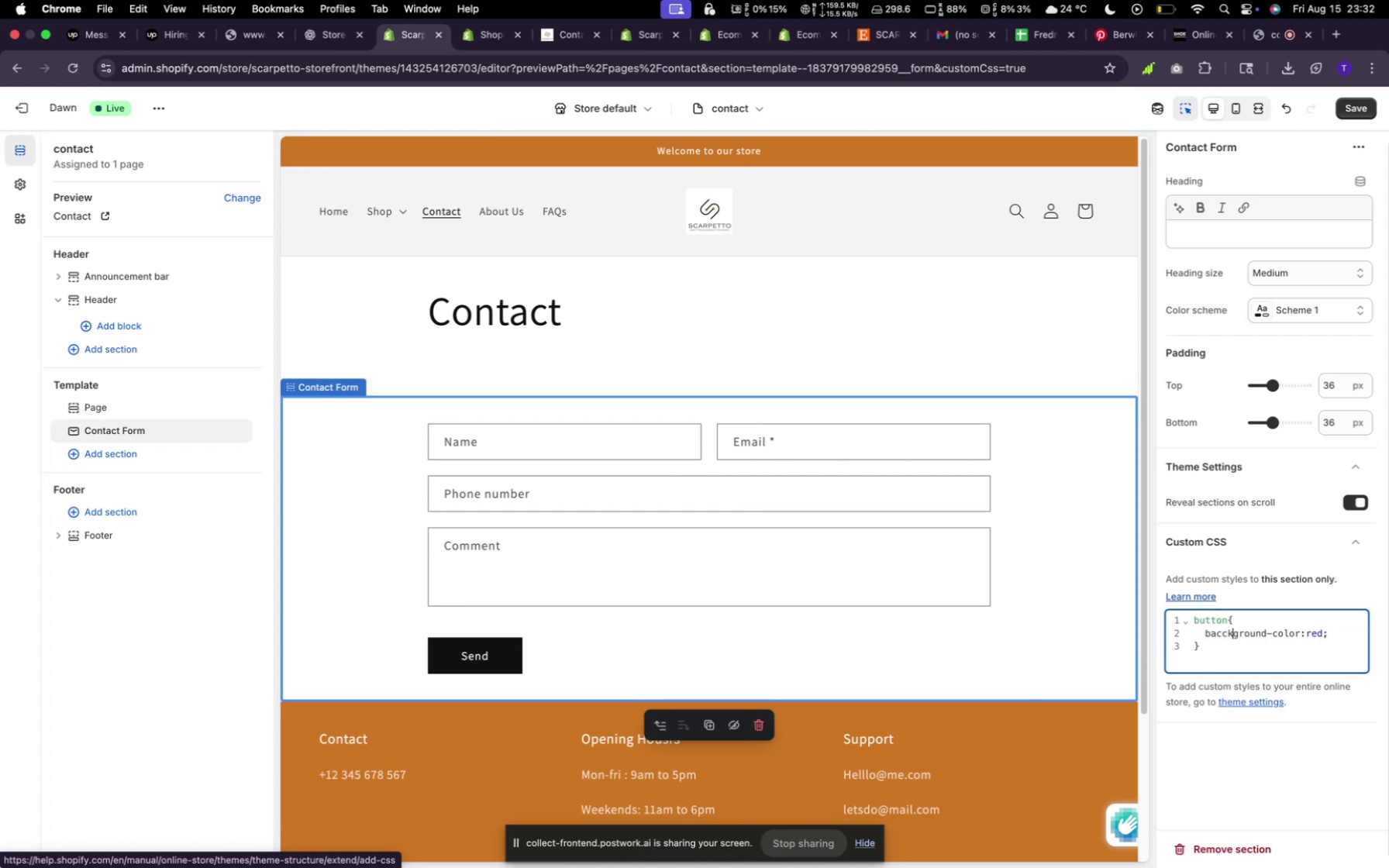 
key(ArrowLeft)
 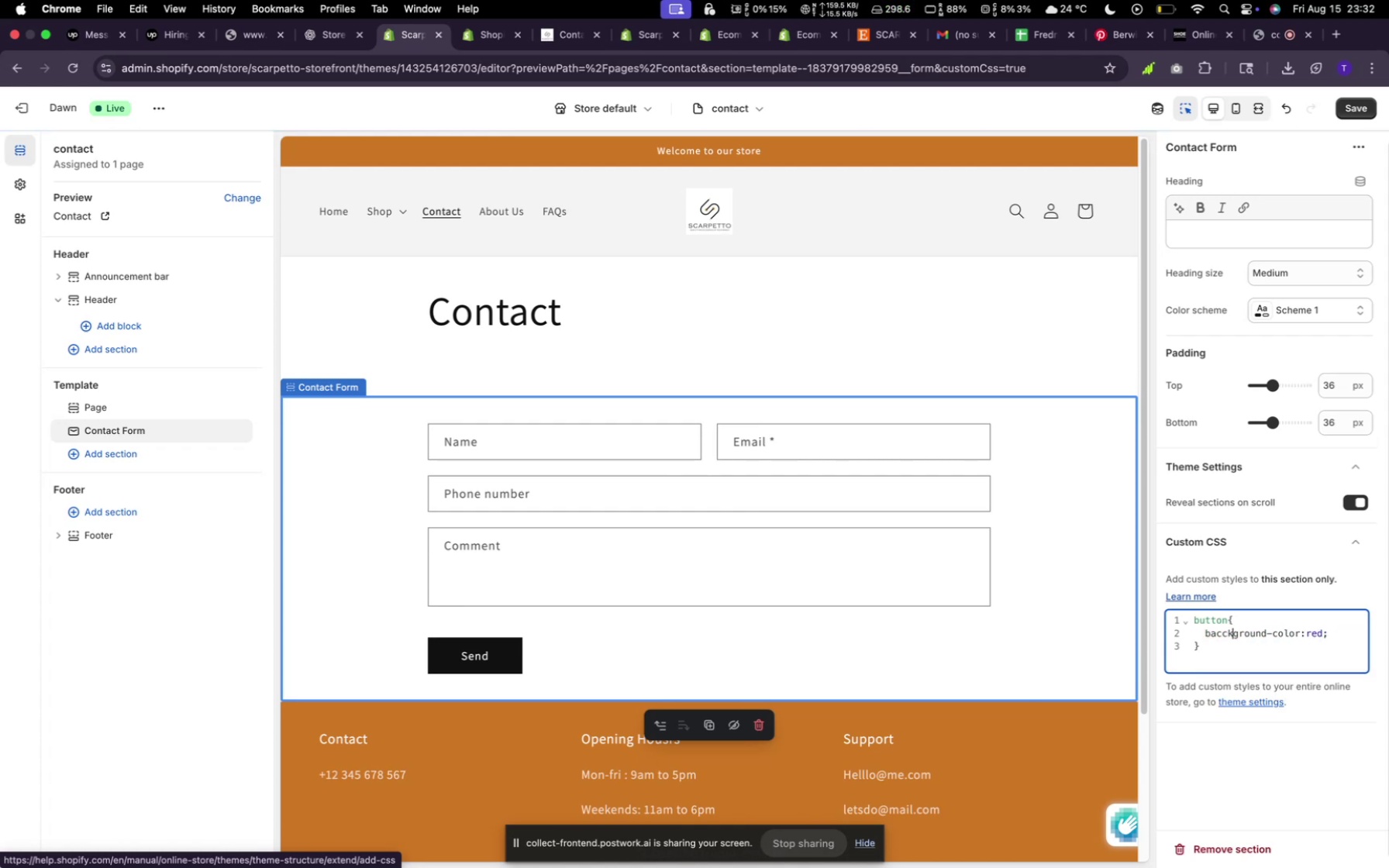 
key(ArrowLeft)
 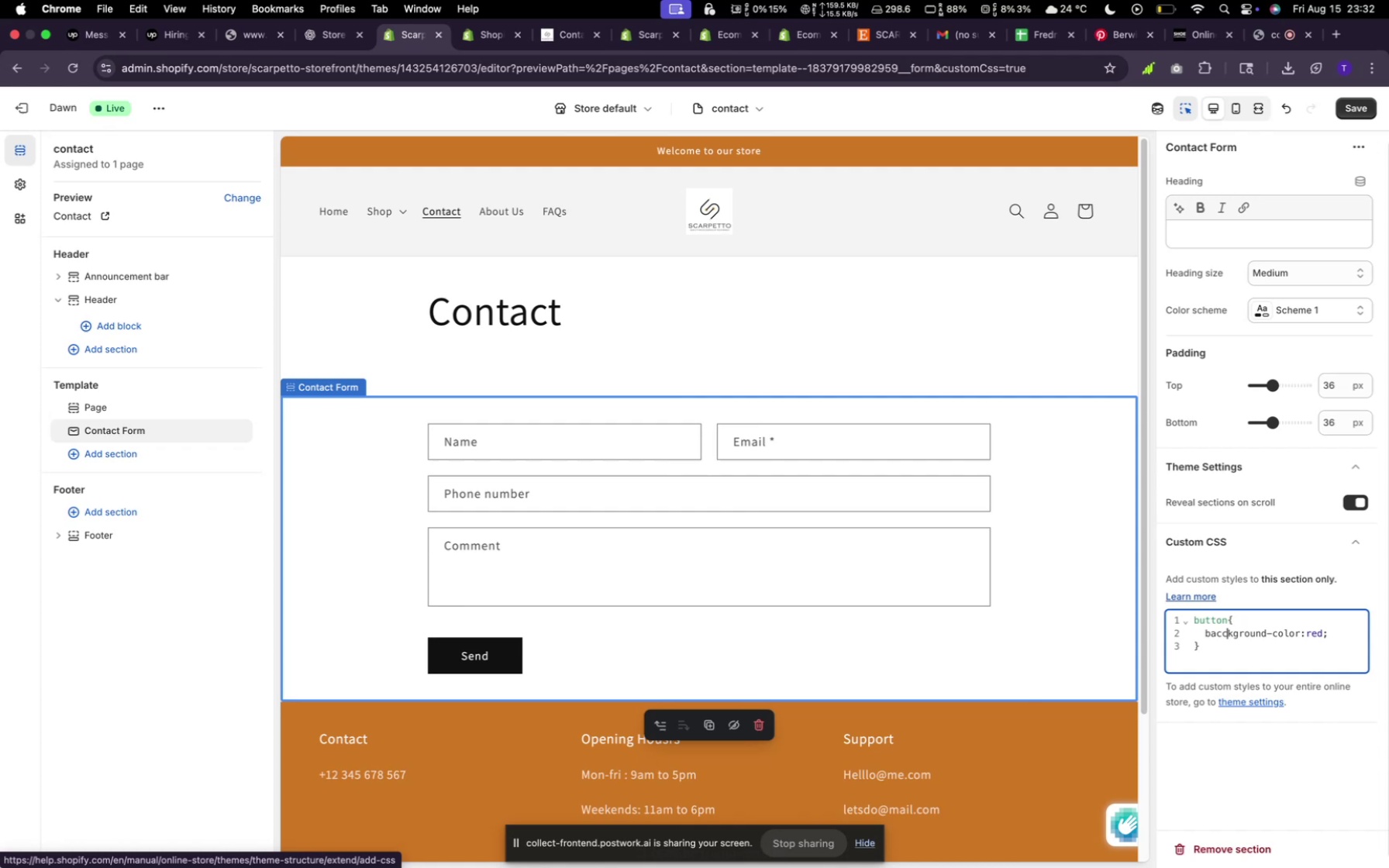 
key(ArrowLeft)
 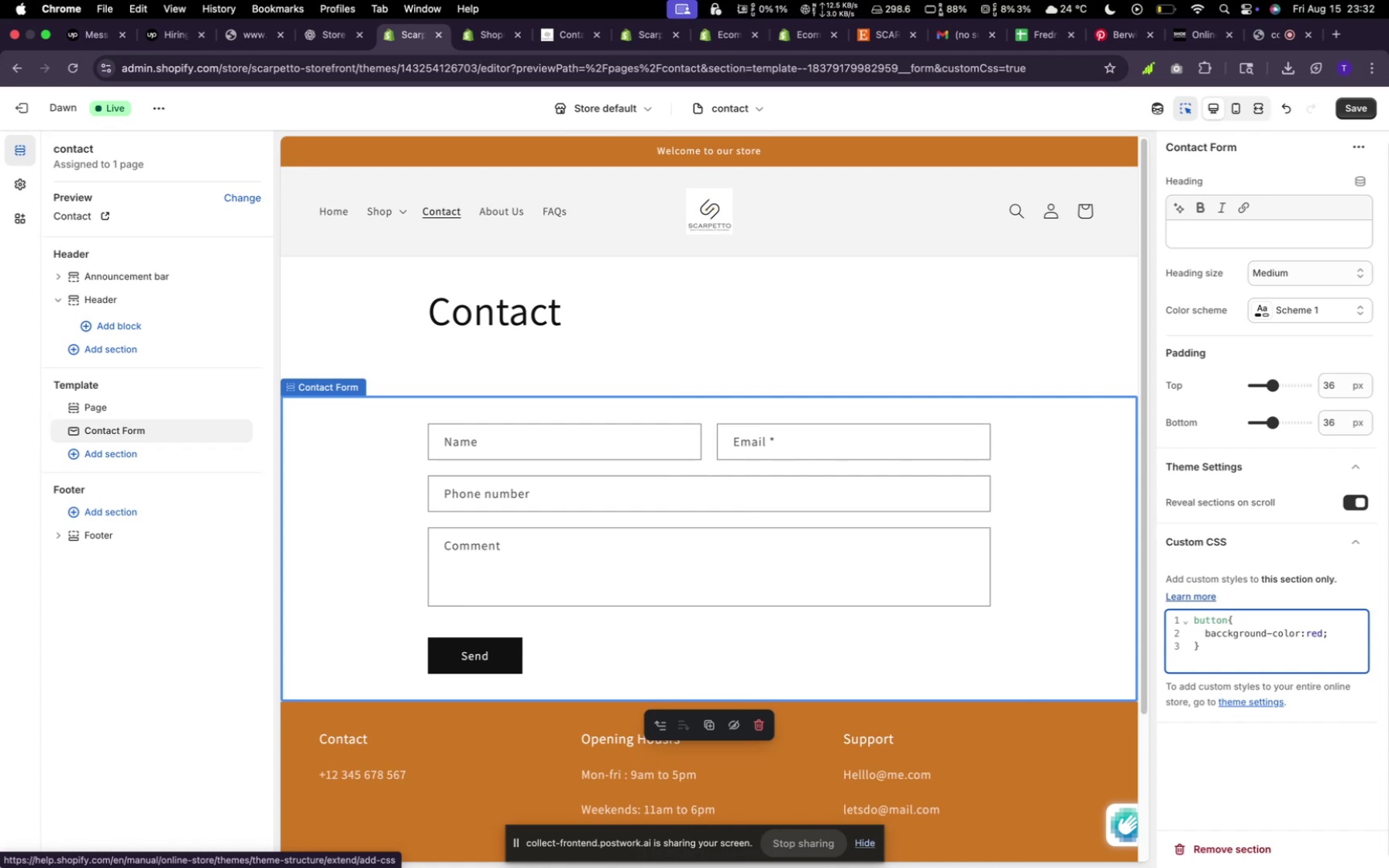 
key(Backspace)
 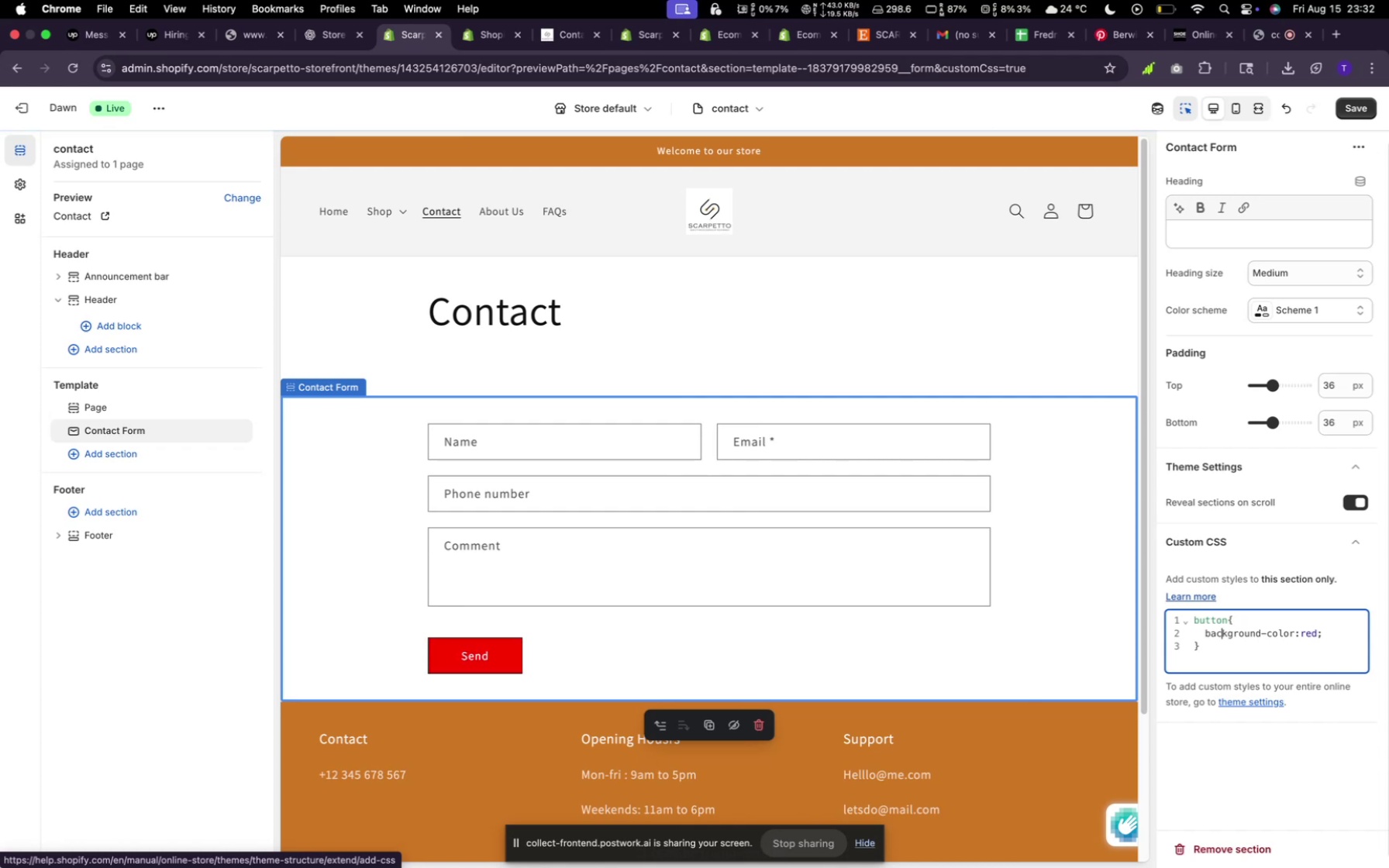 
wait(8.96)
 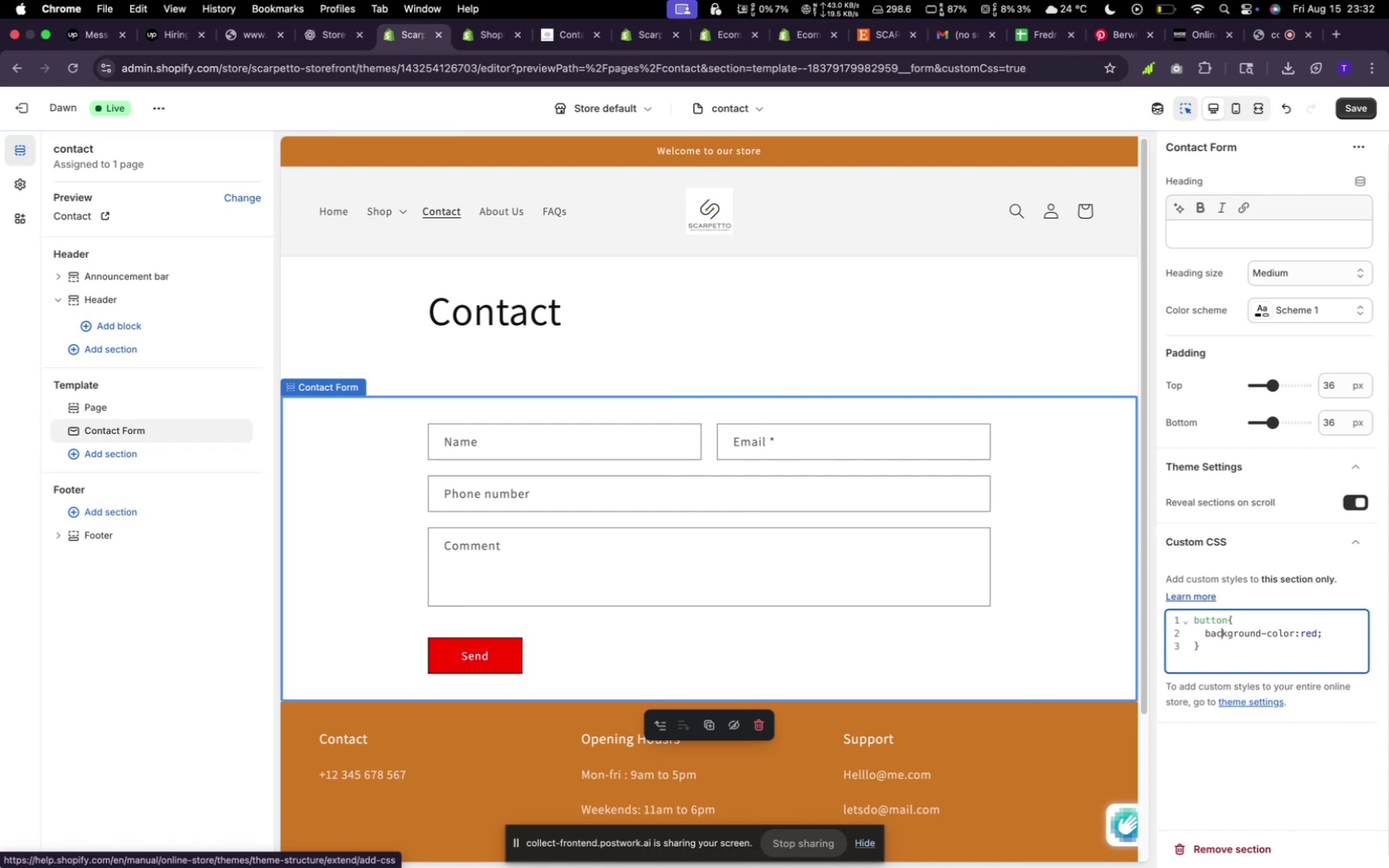 
left_click([1315, 632])
 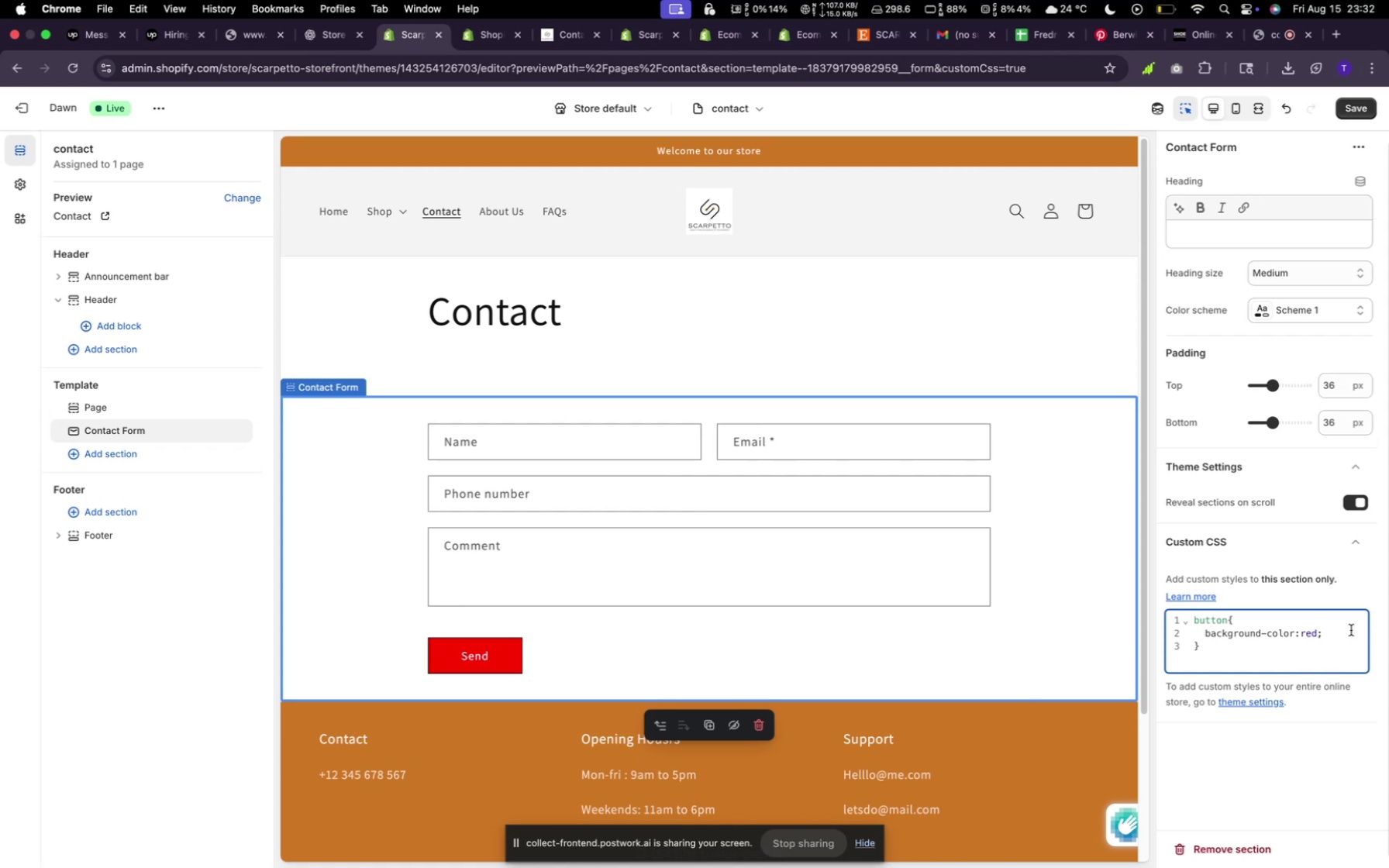 
key(Backspace)
 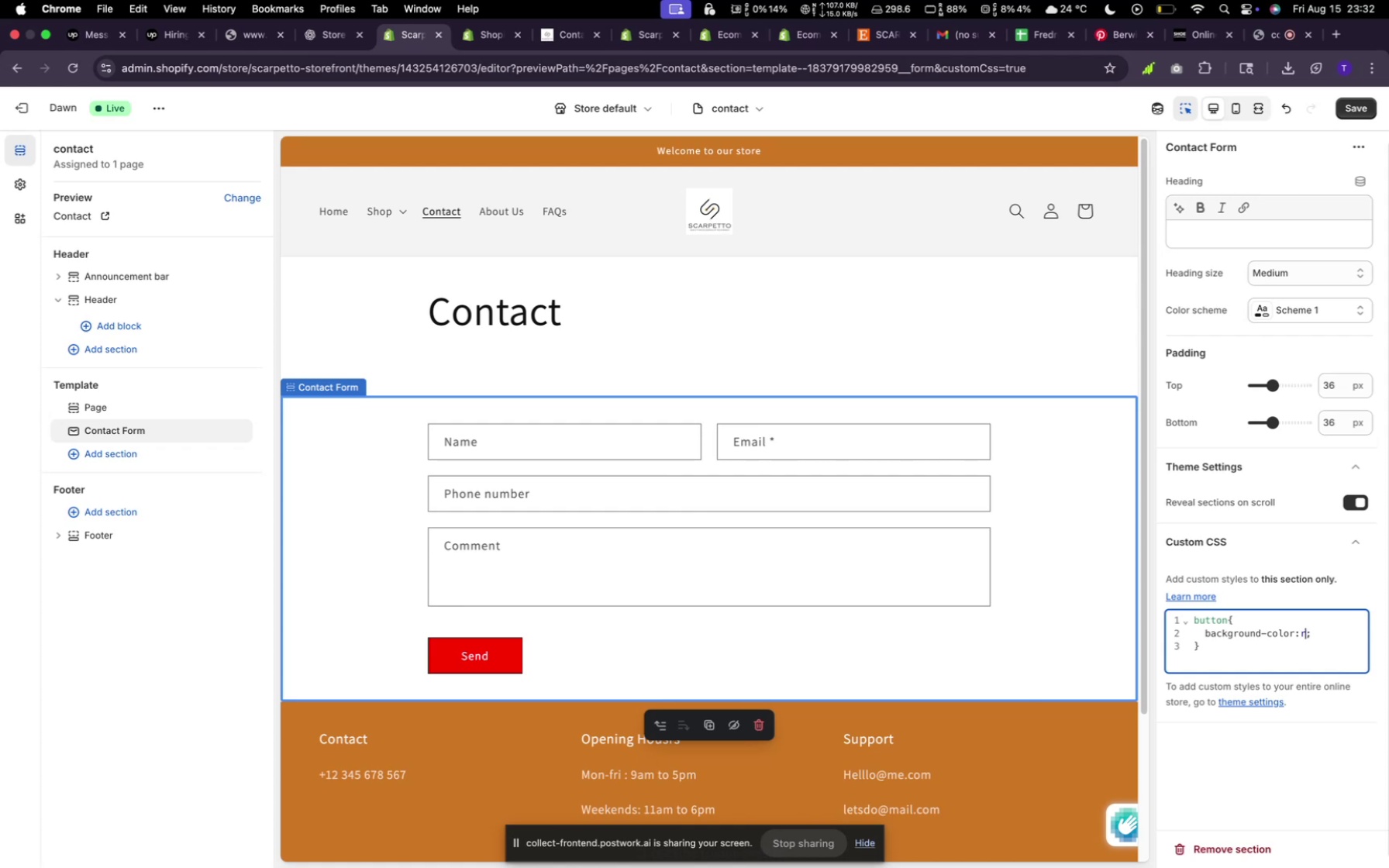 
key(Backspace)
 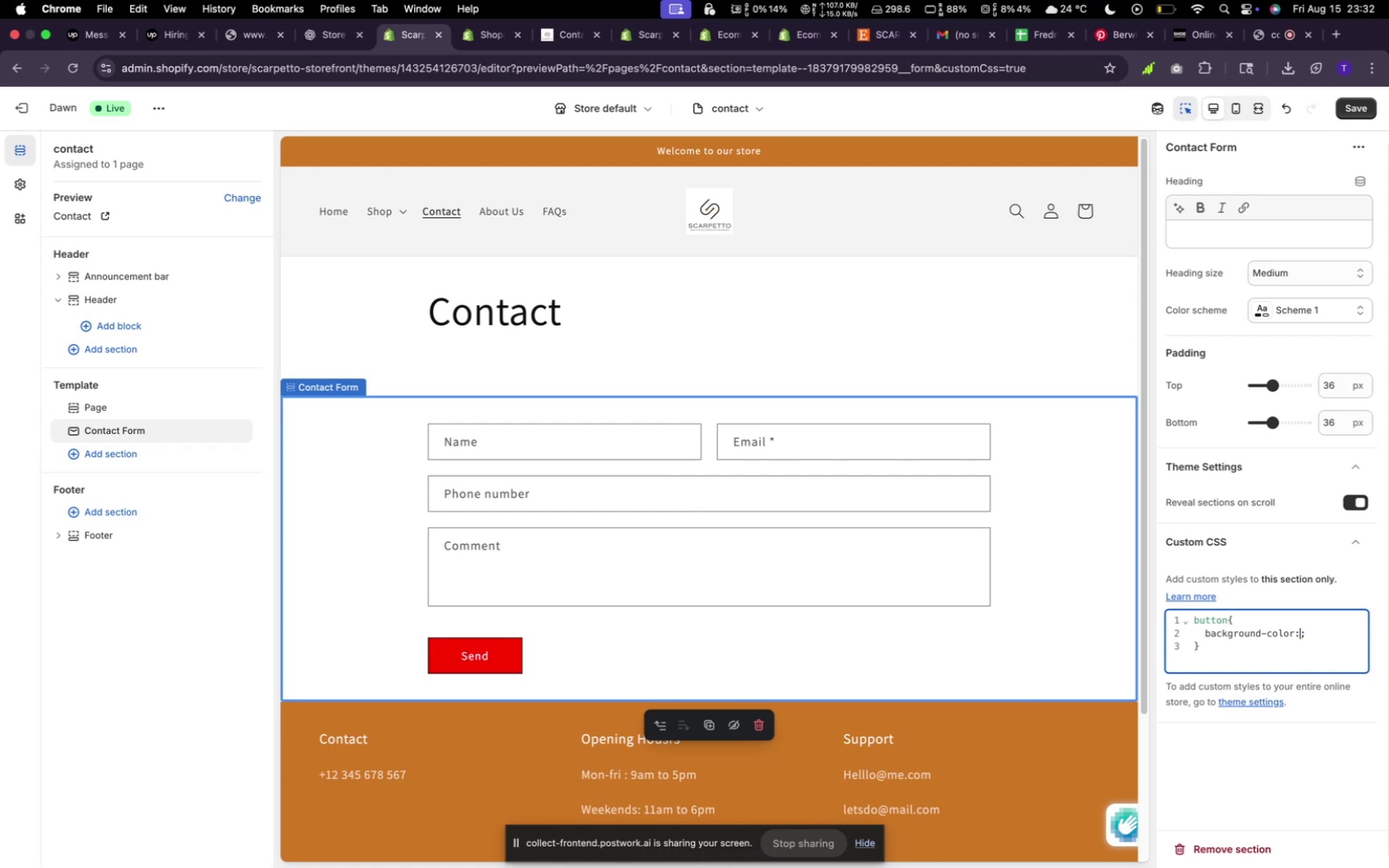 
key(Backspace)
 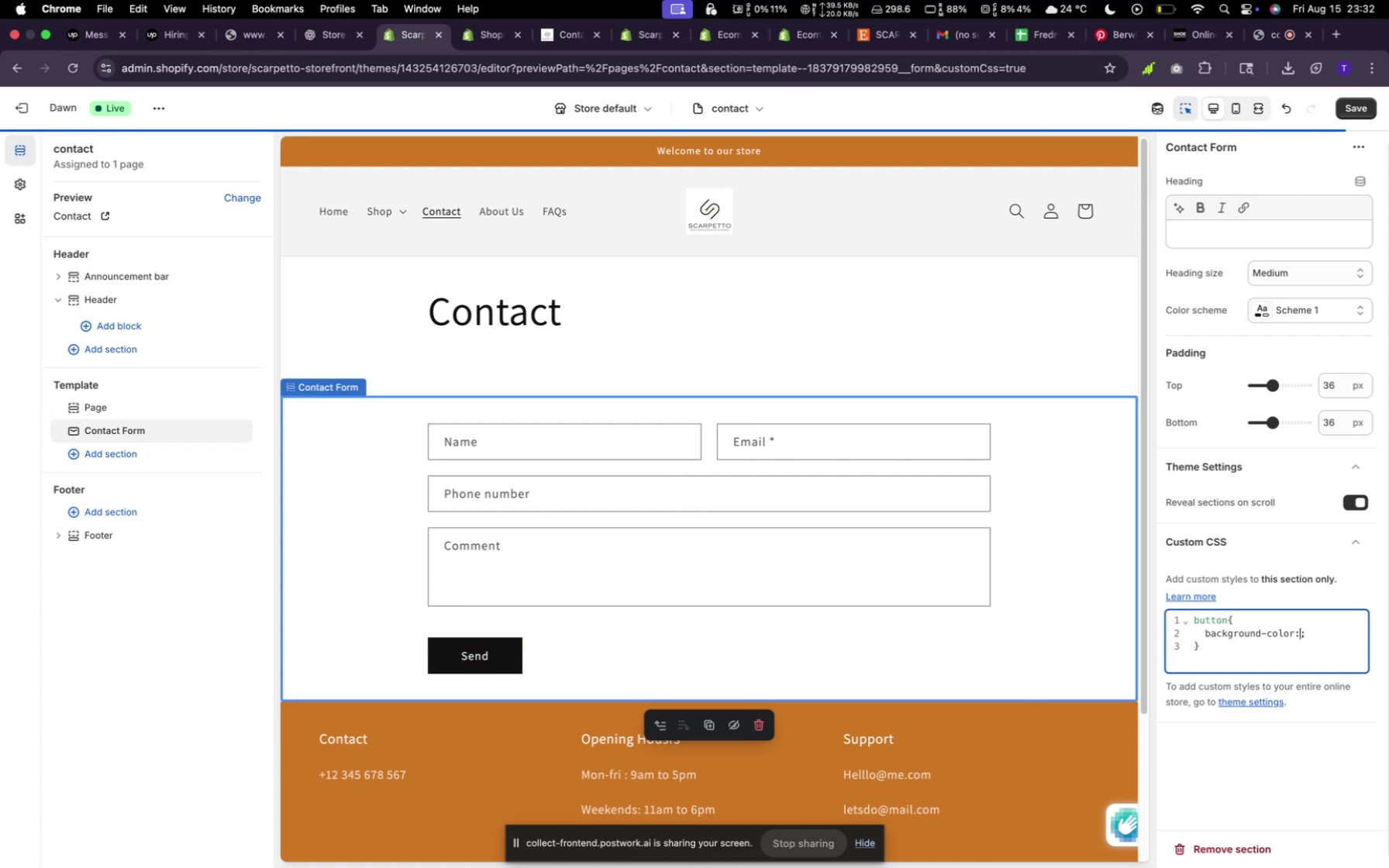 
key(Shift+3)
 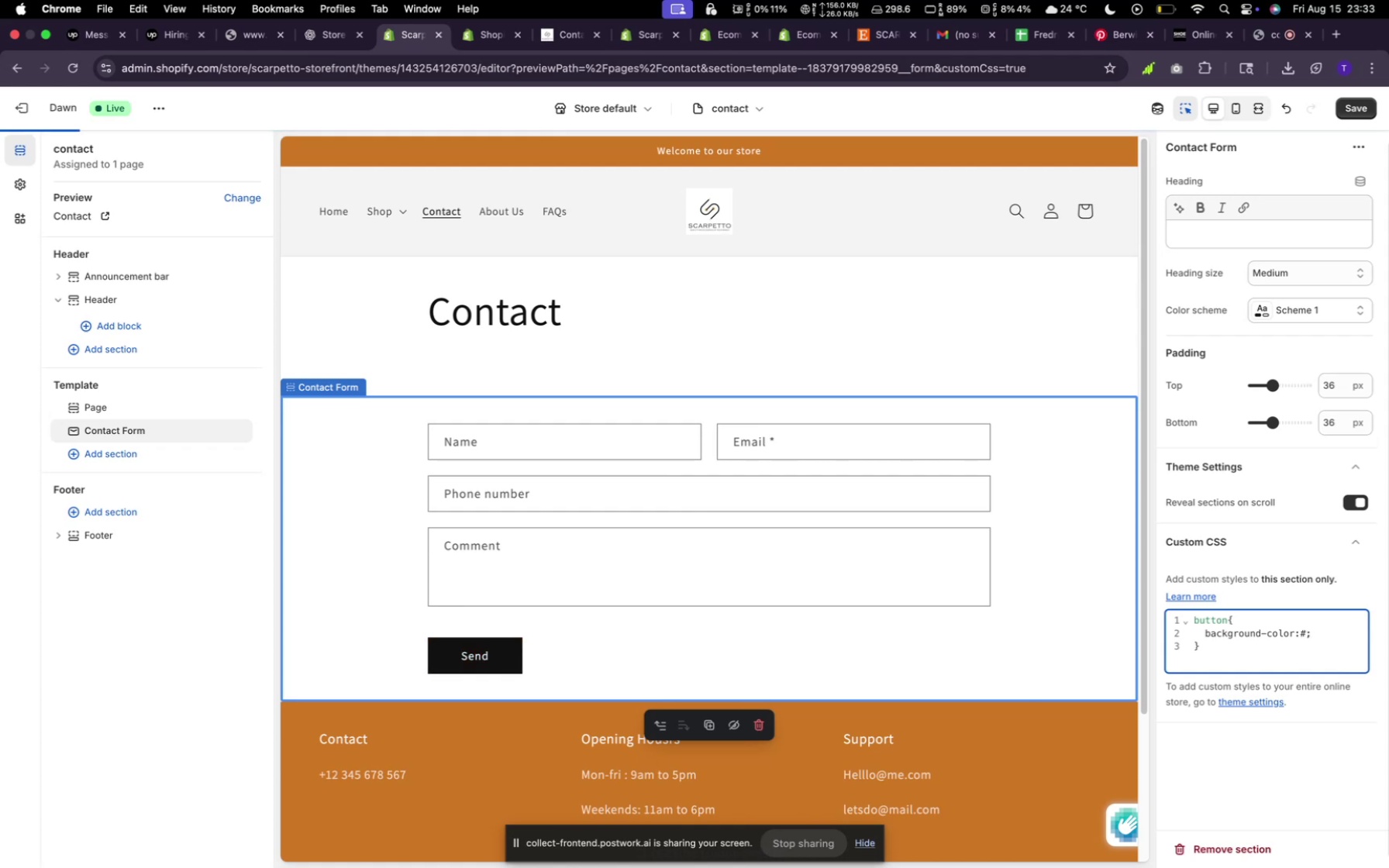 
right_click([1351, 630])
 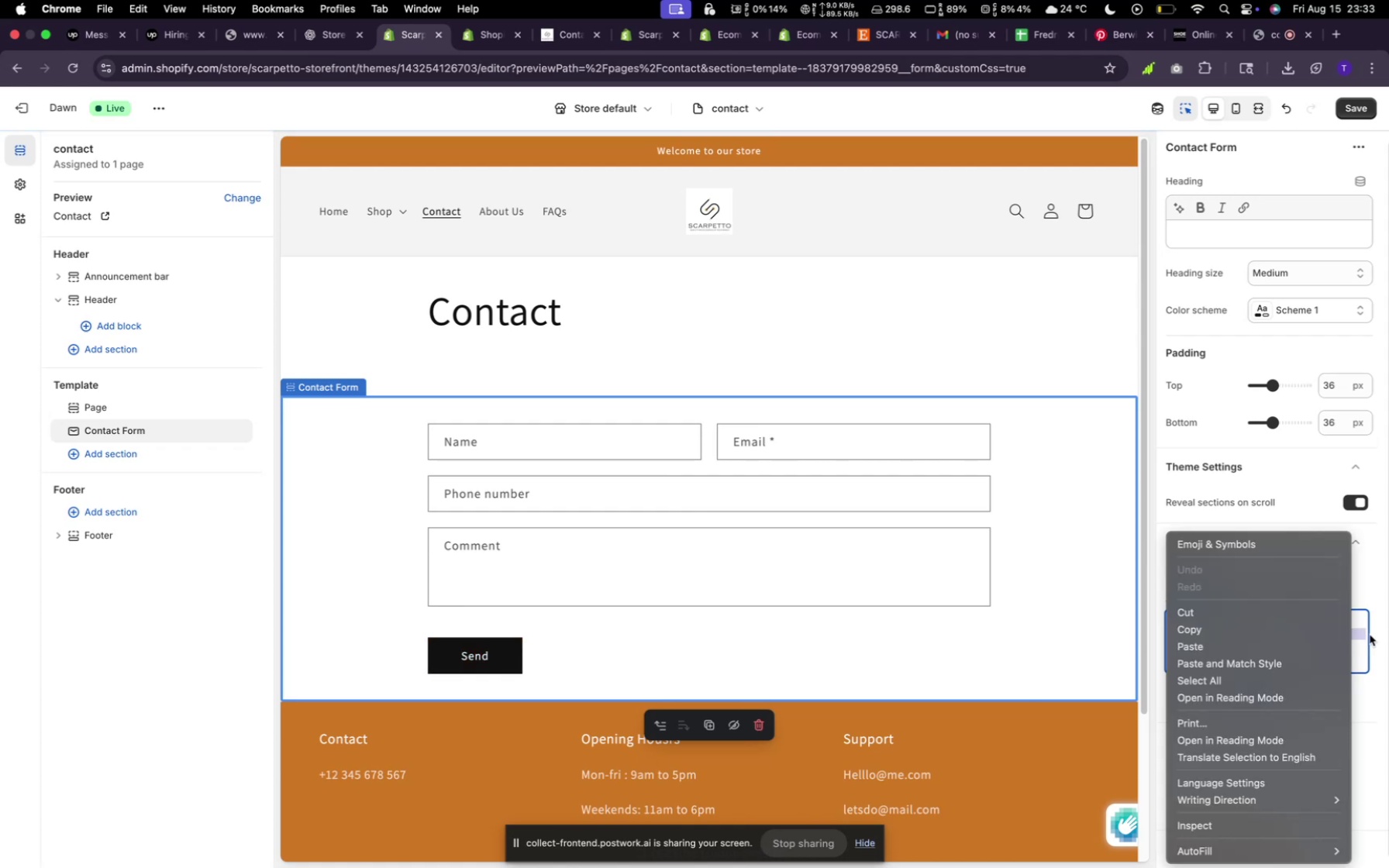 
left_click([1388, 616])
 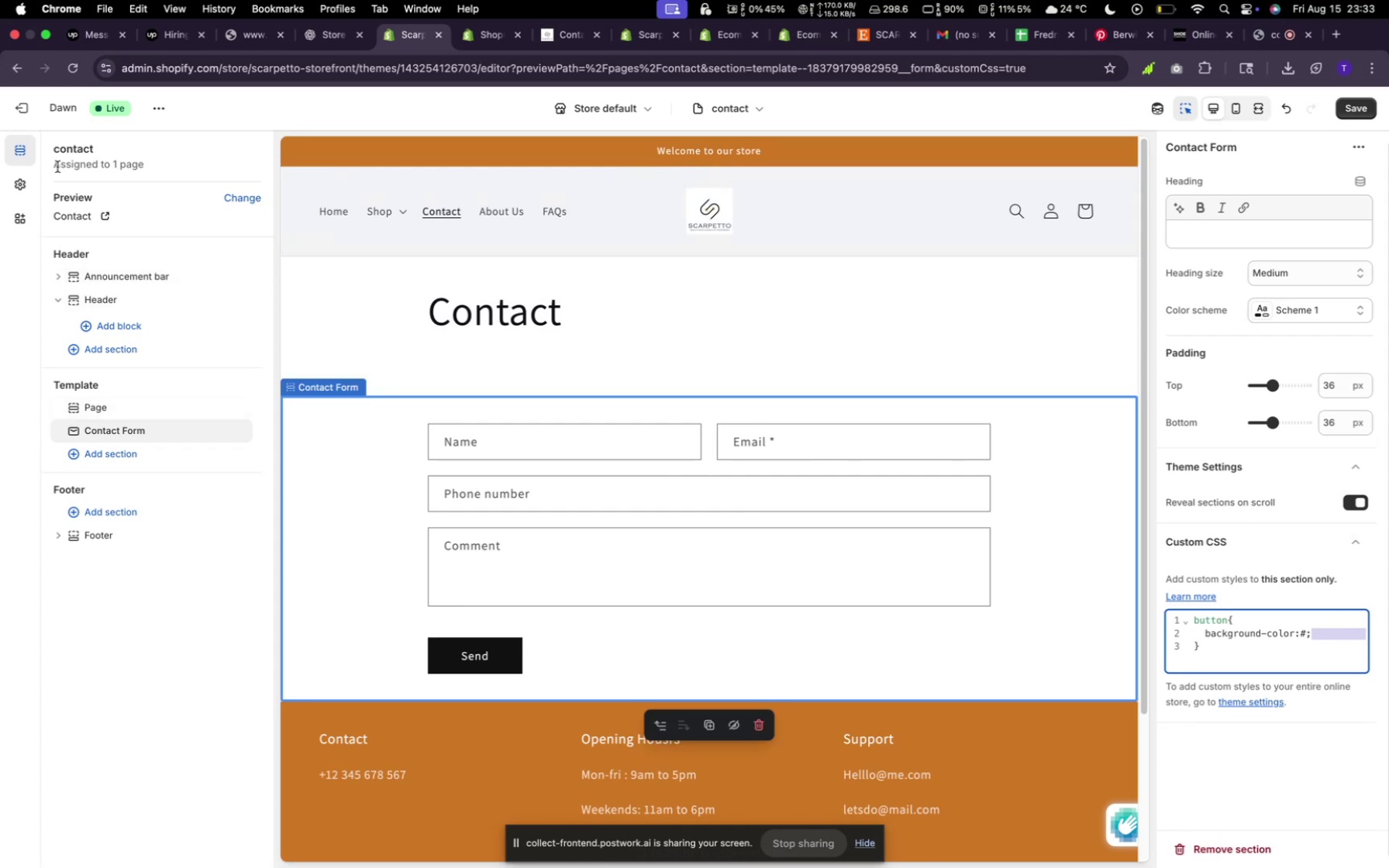 
left_click([18, 191])
 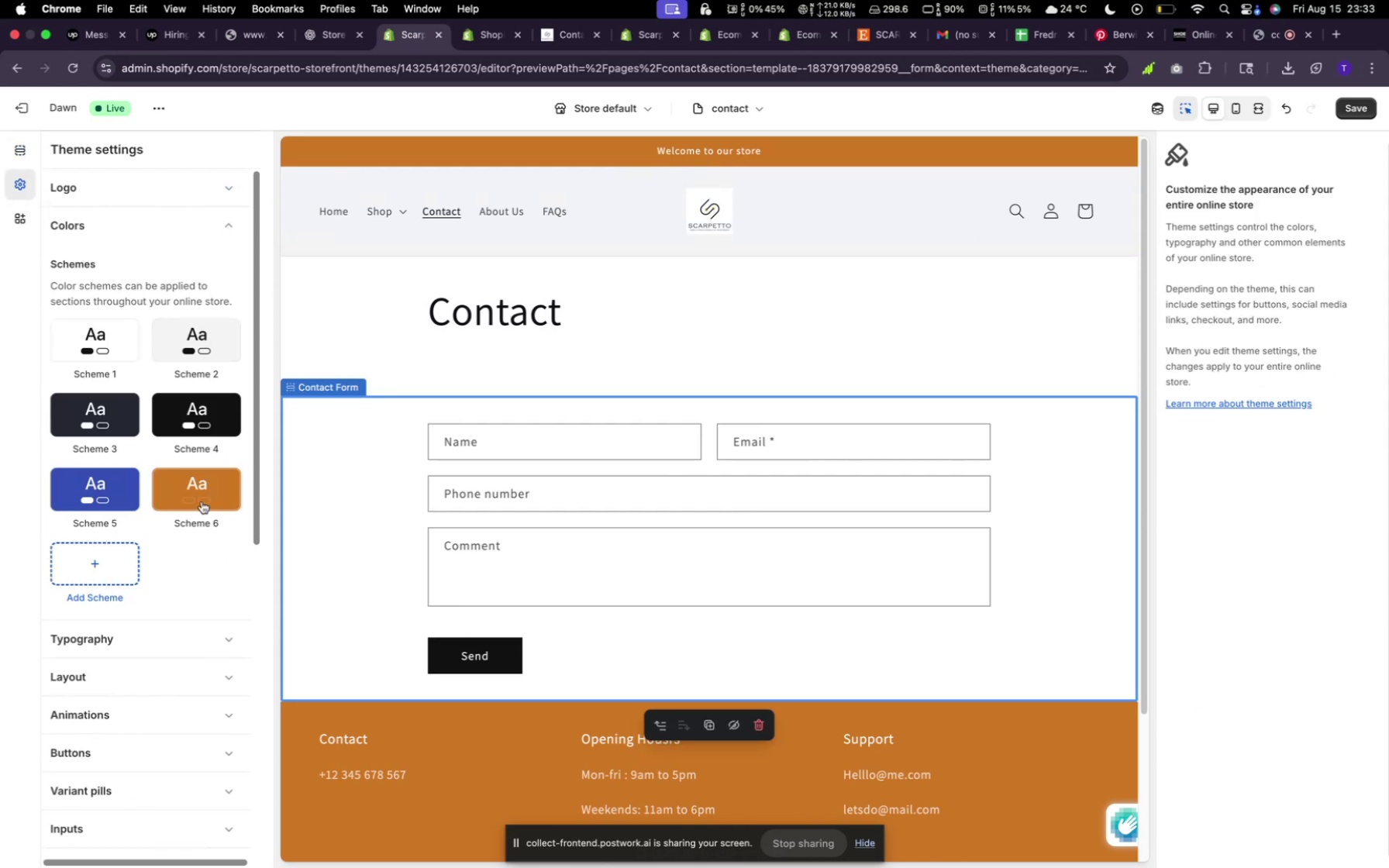 
left_click([202, 502])
 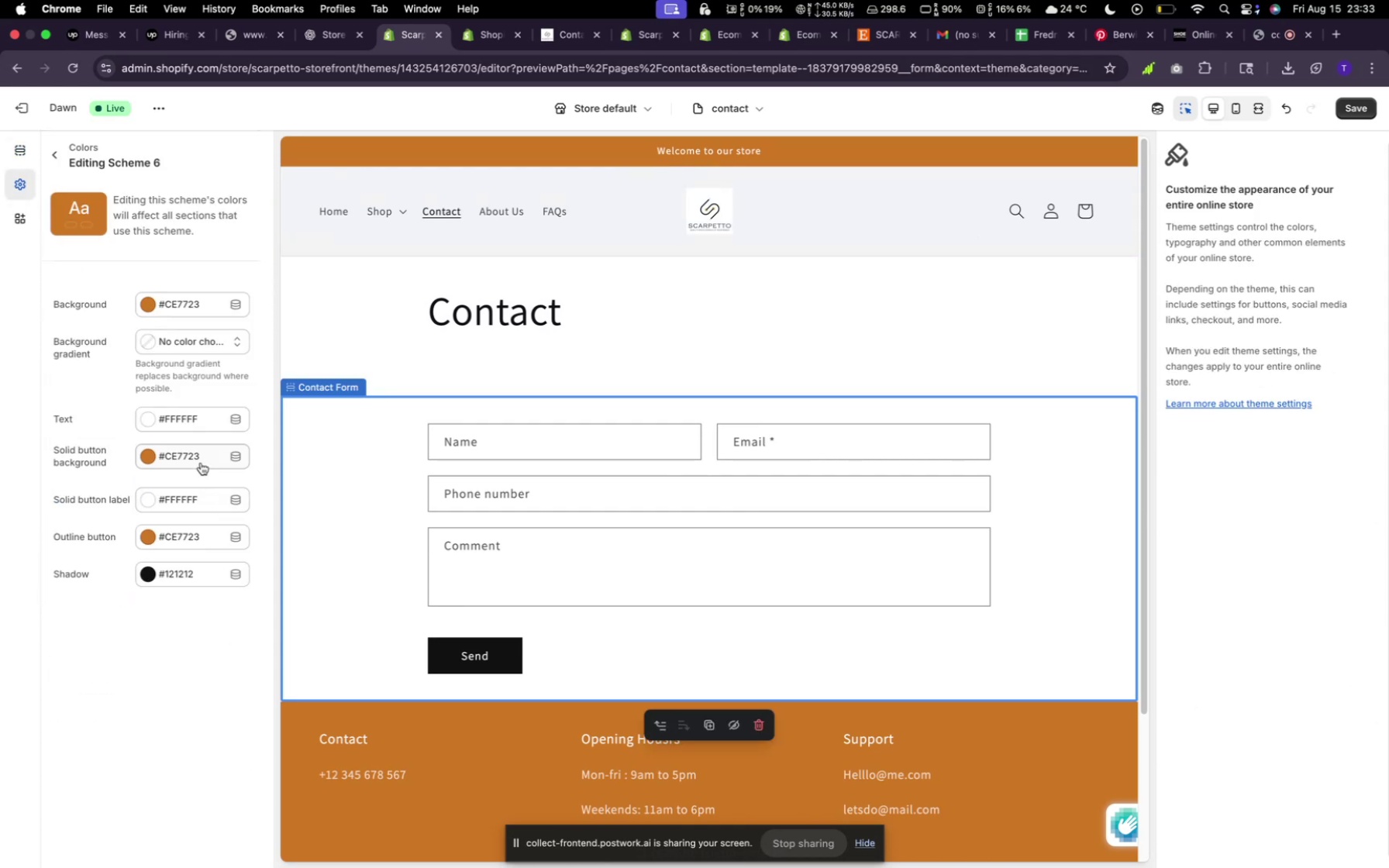 
left_click_drag(start_coordinate=[201, 461], to_coordinate=[182, 461])
 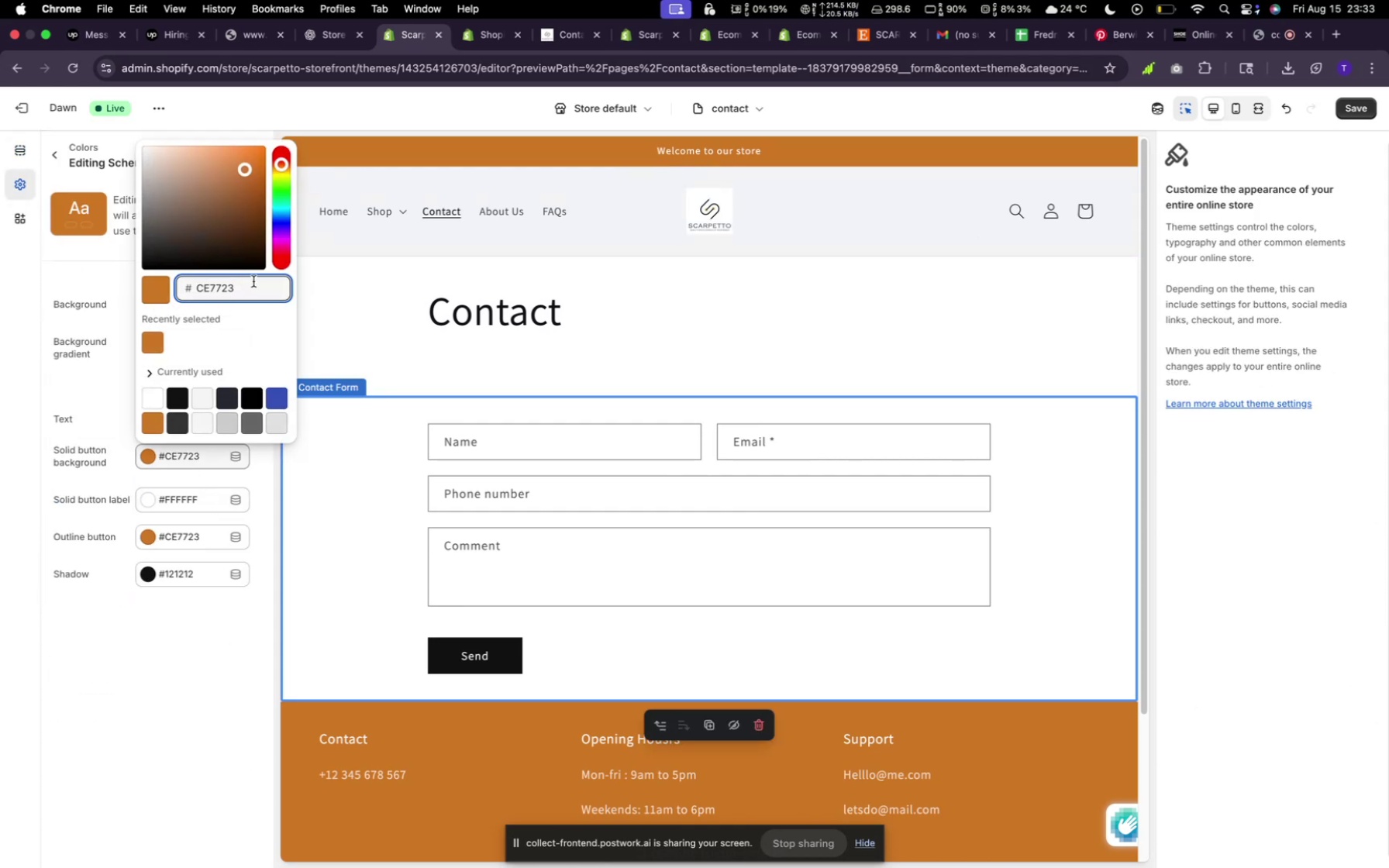 
left_click_drag(start_coordinate=[254, 292], to_coordinate=[195, 286])
 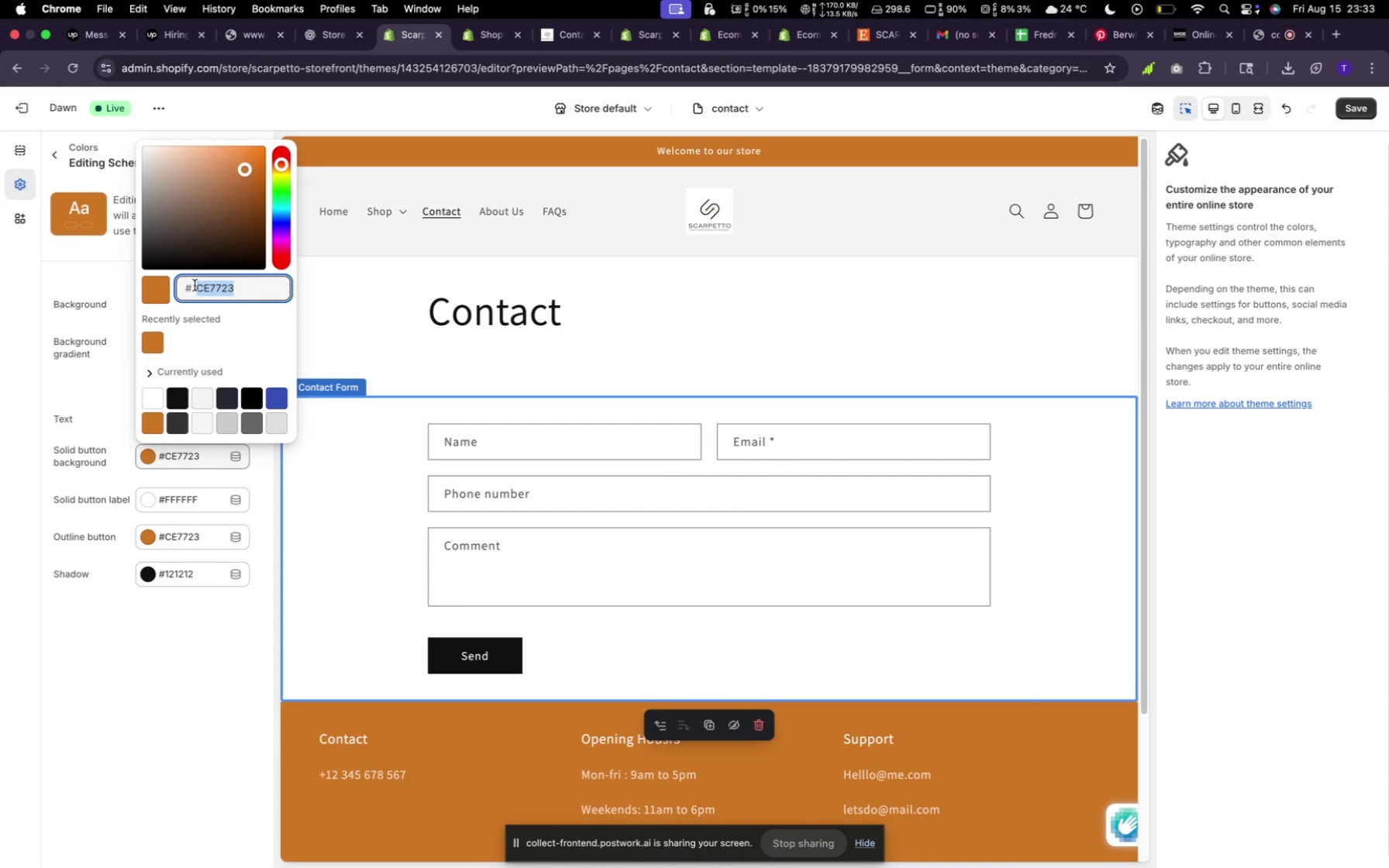 
key(Meta+C)
 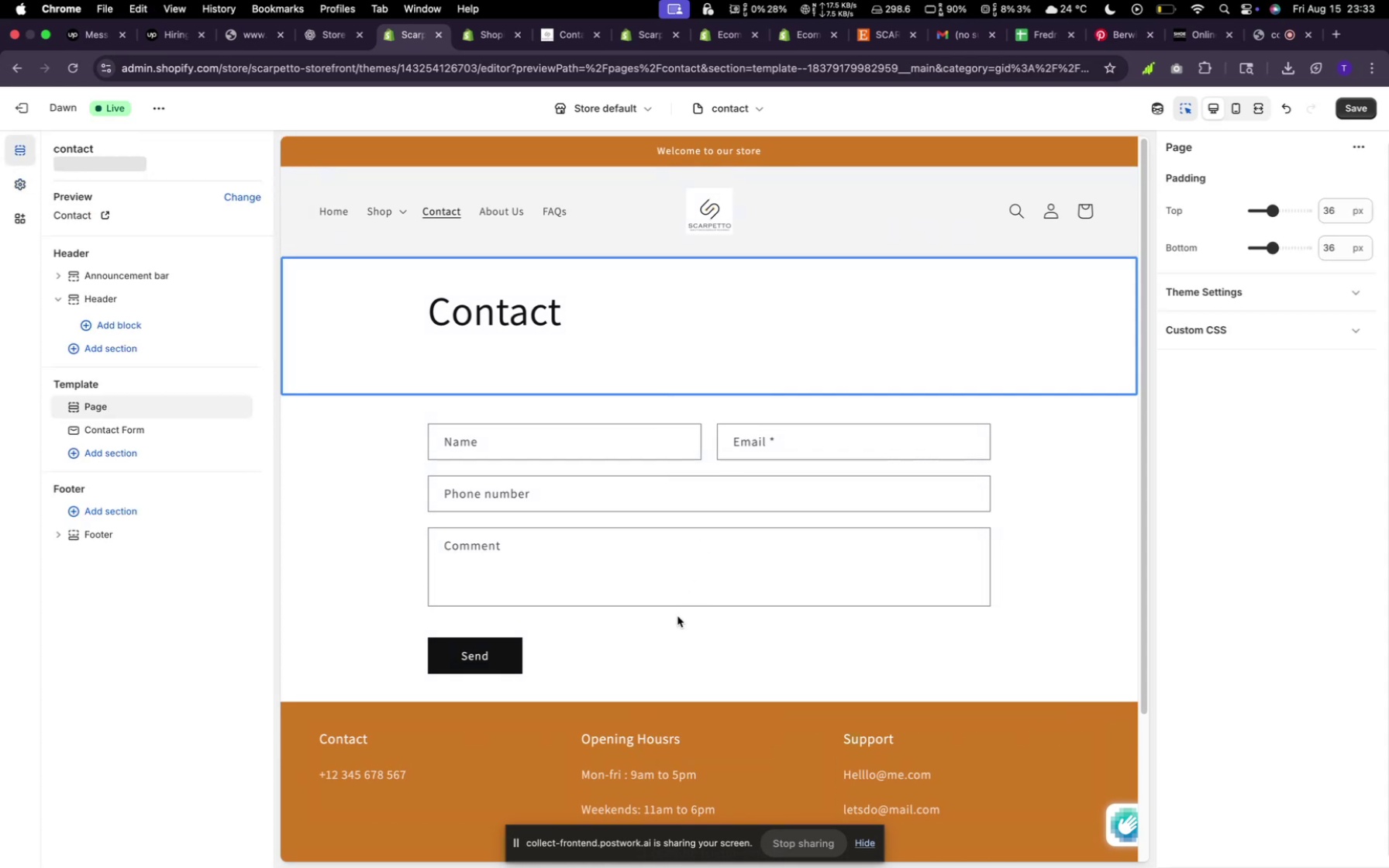 
left_click([667, 623])
 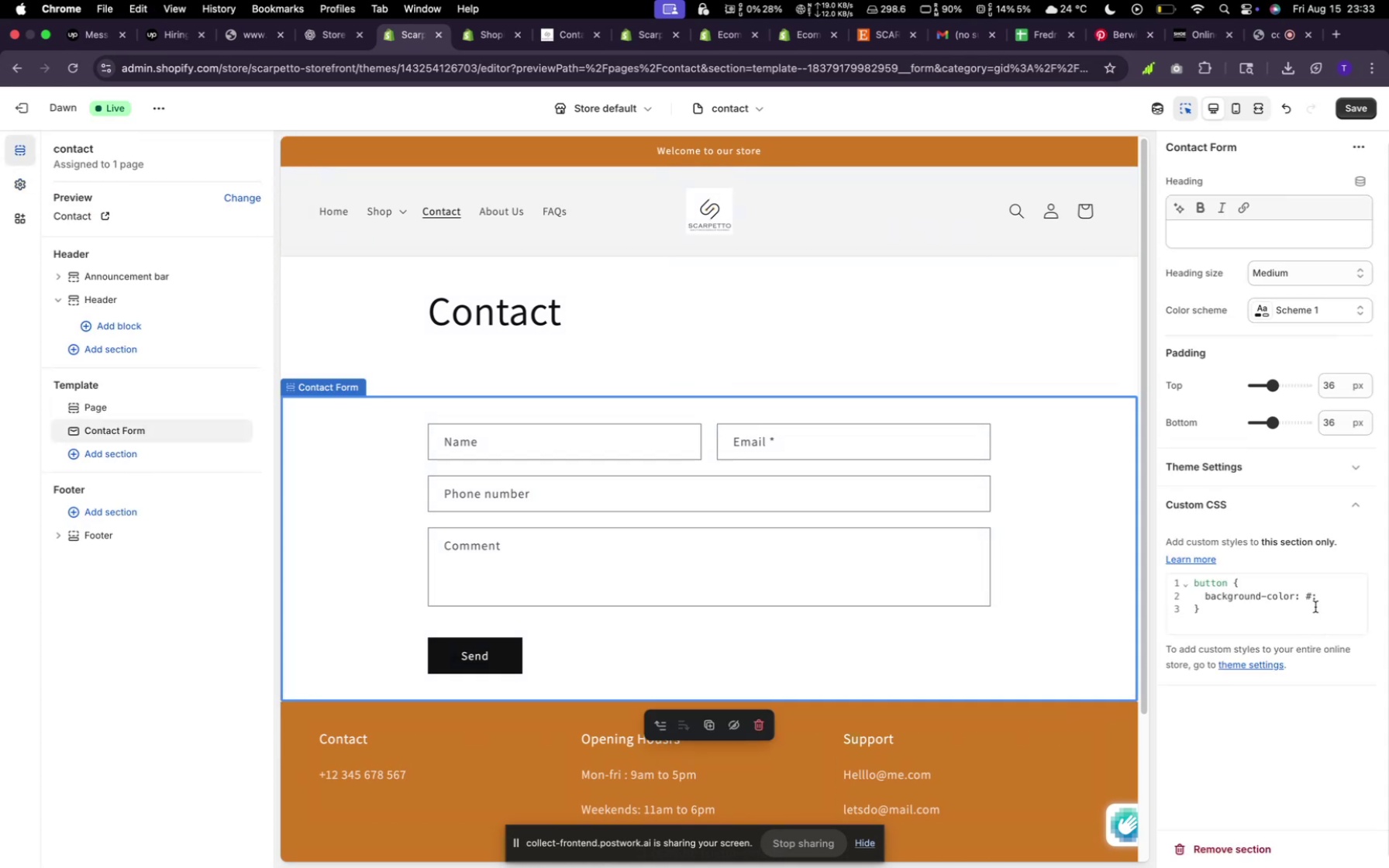 
left_click([1311, 601])
 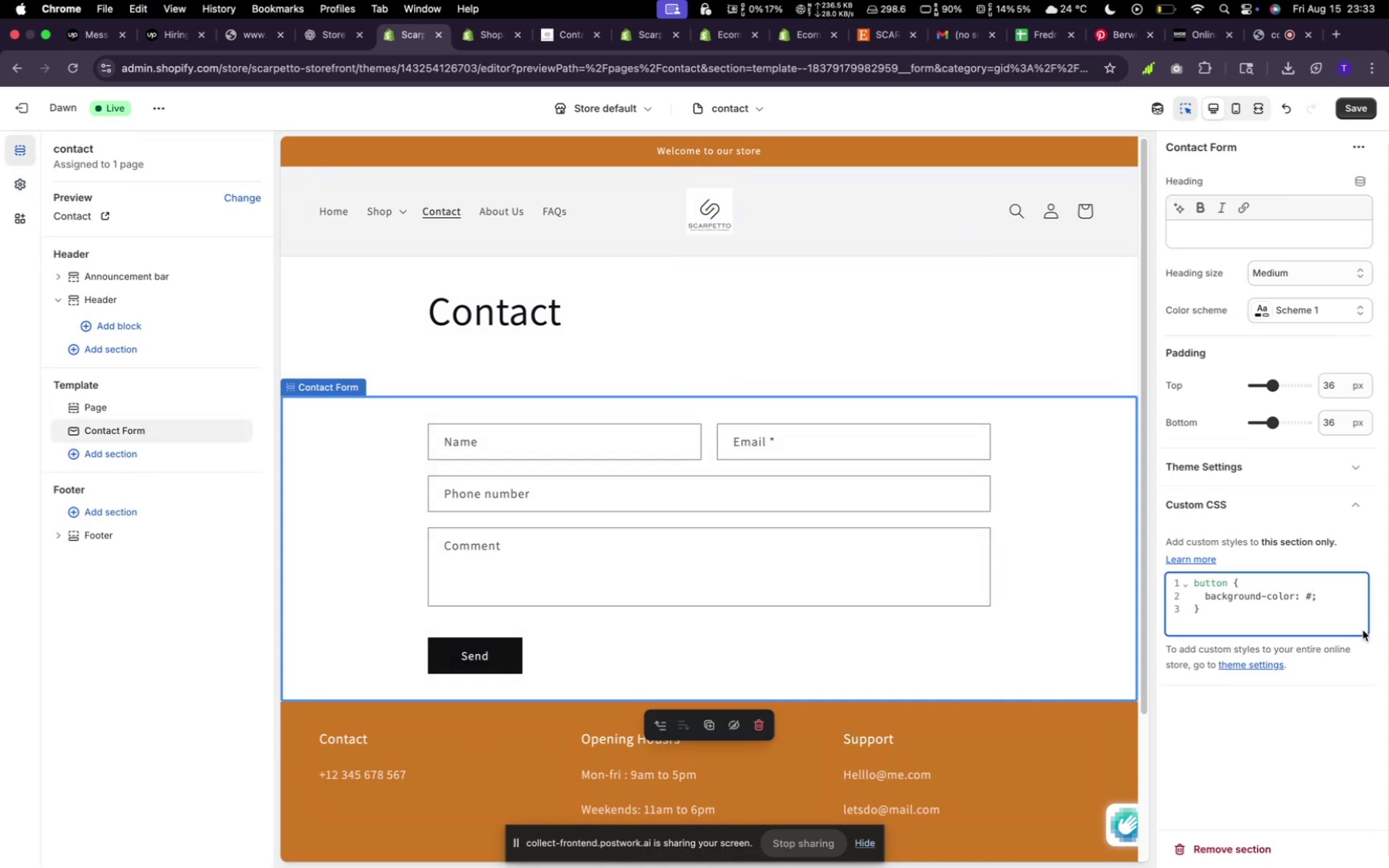 
key(Meta+V)
 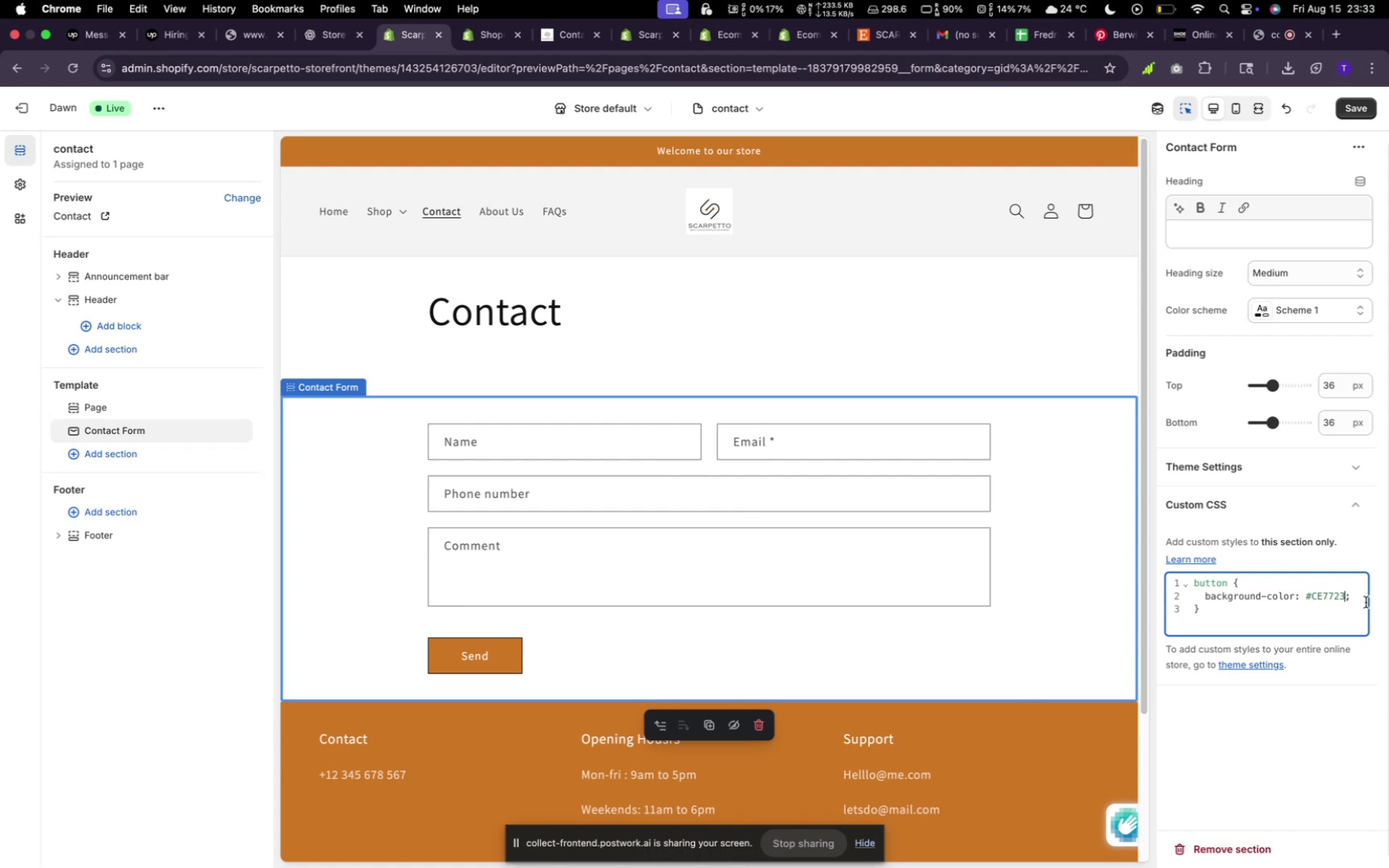 
left_click([1363, 599])
 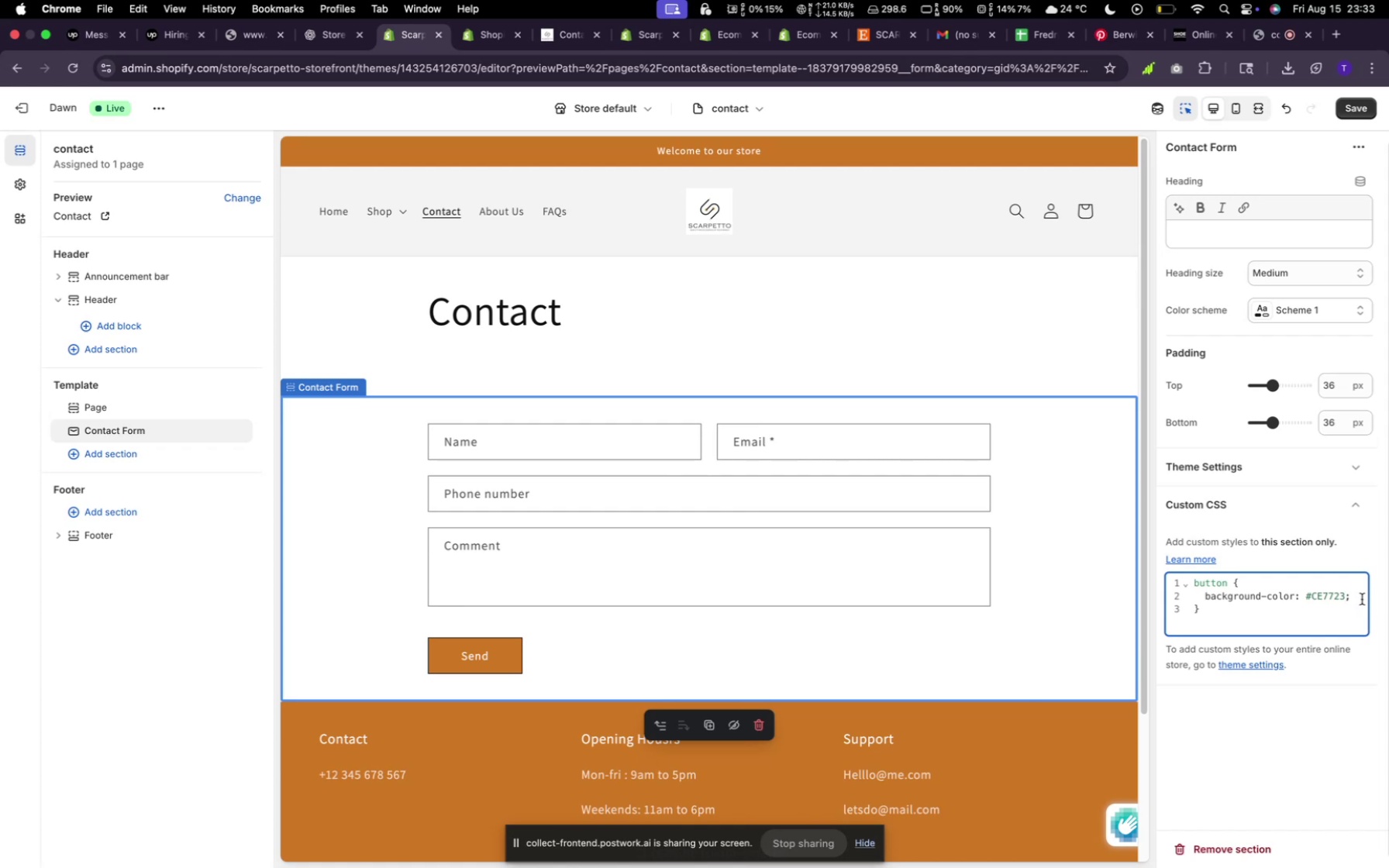 
key(Enter)
 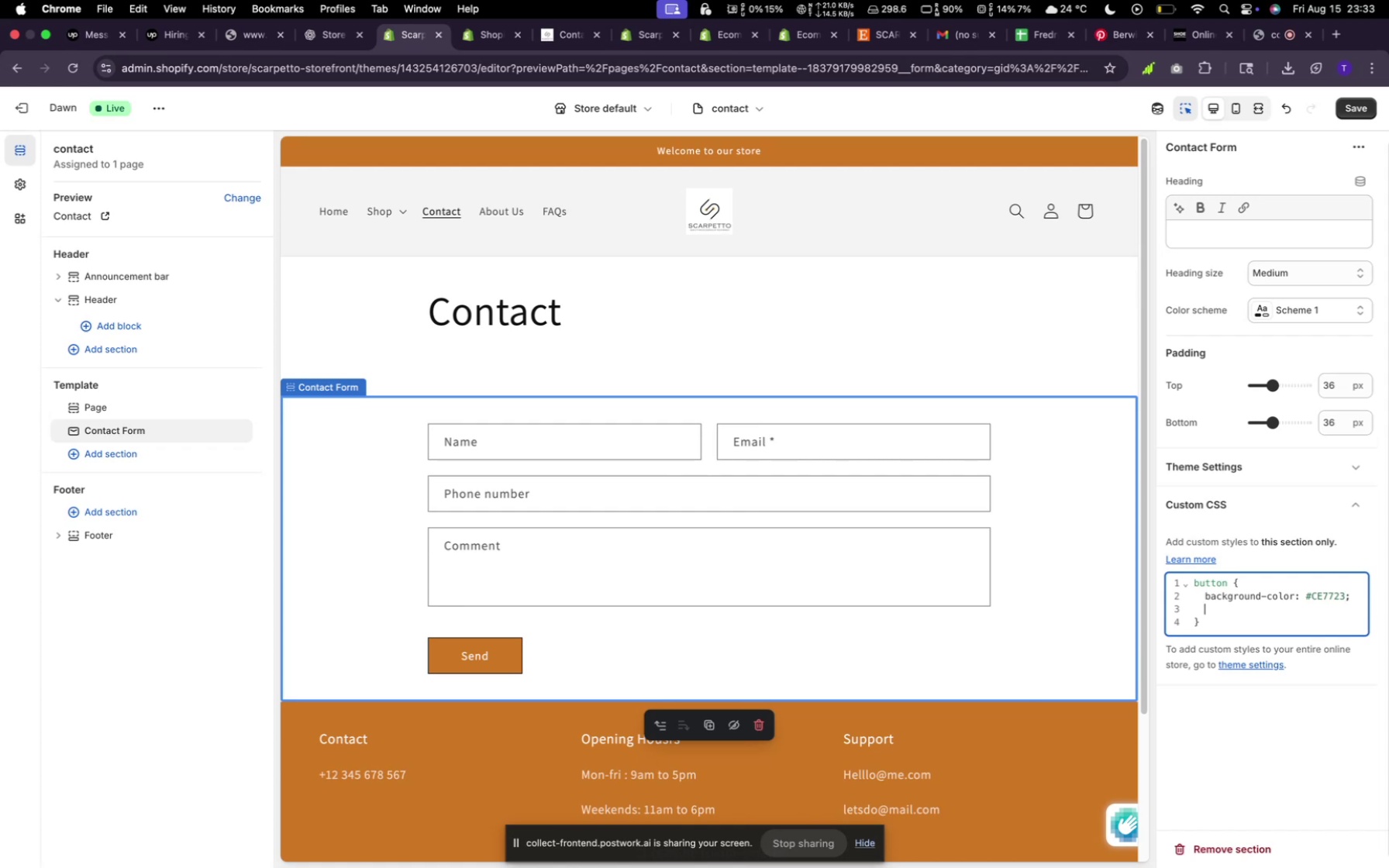 
type(border)
 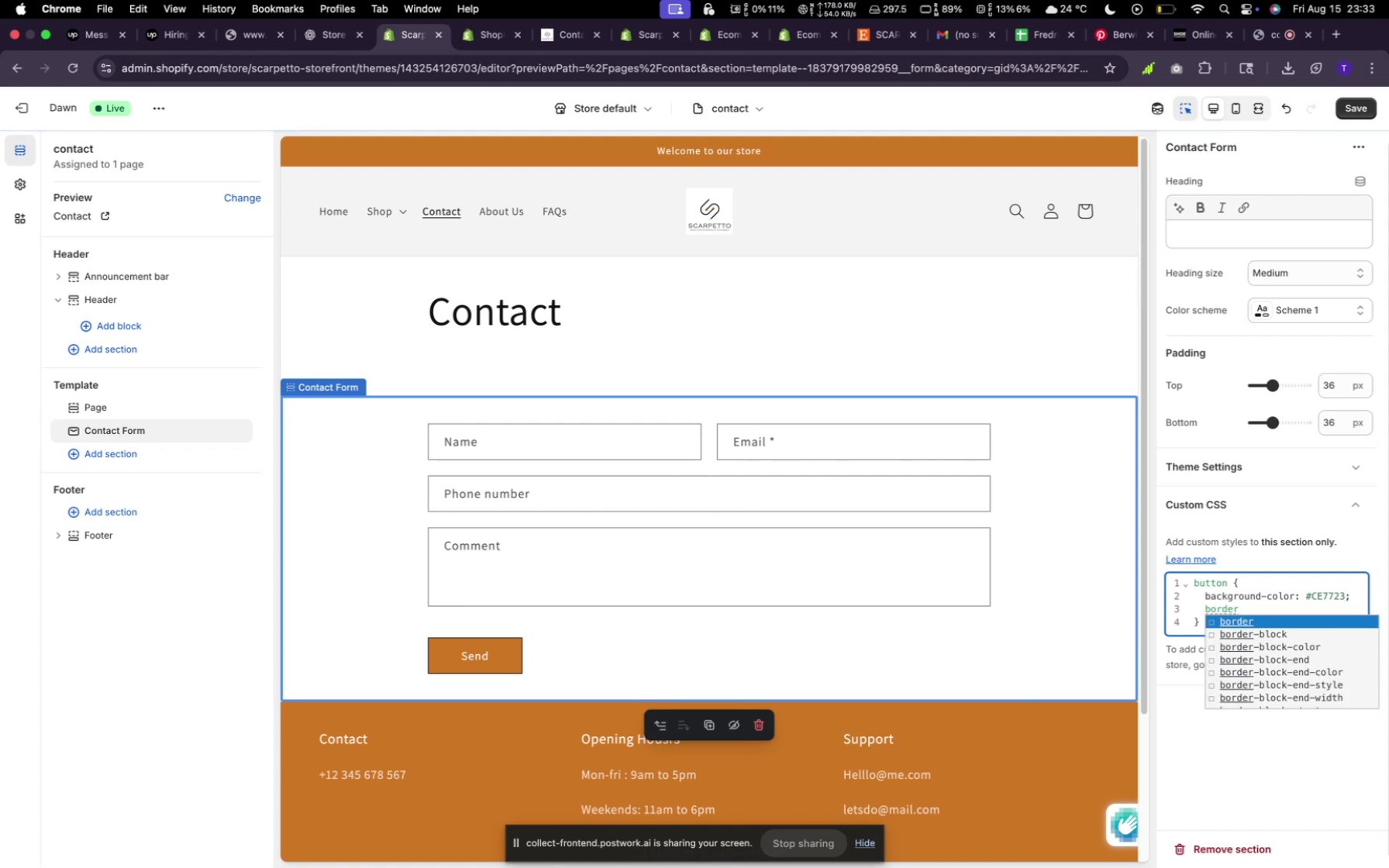 
key(Enter)
 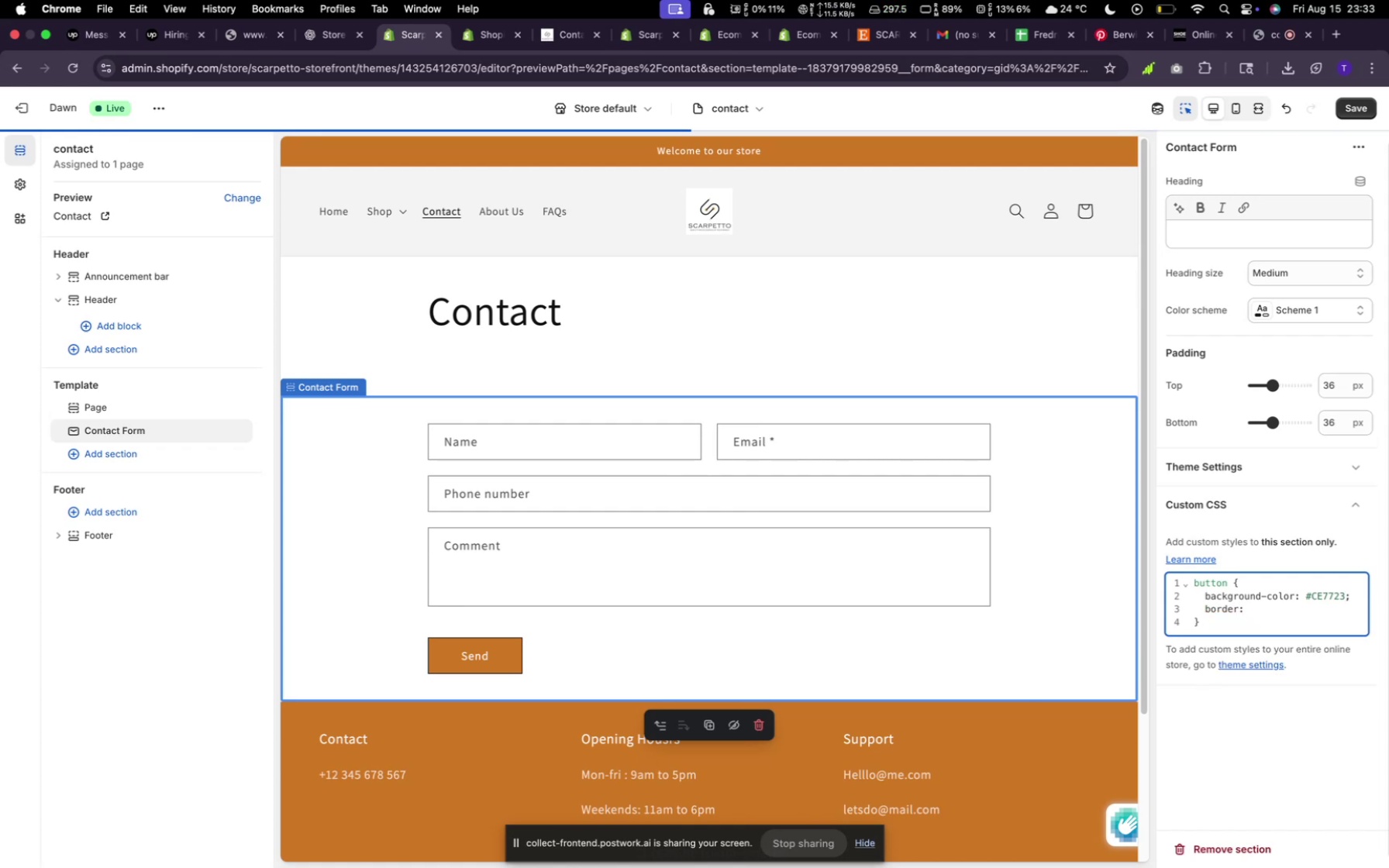 
type(none;)
 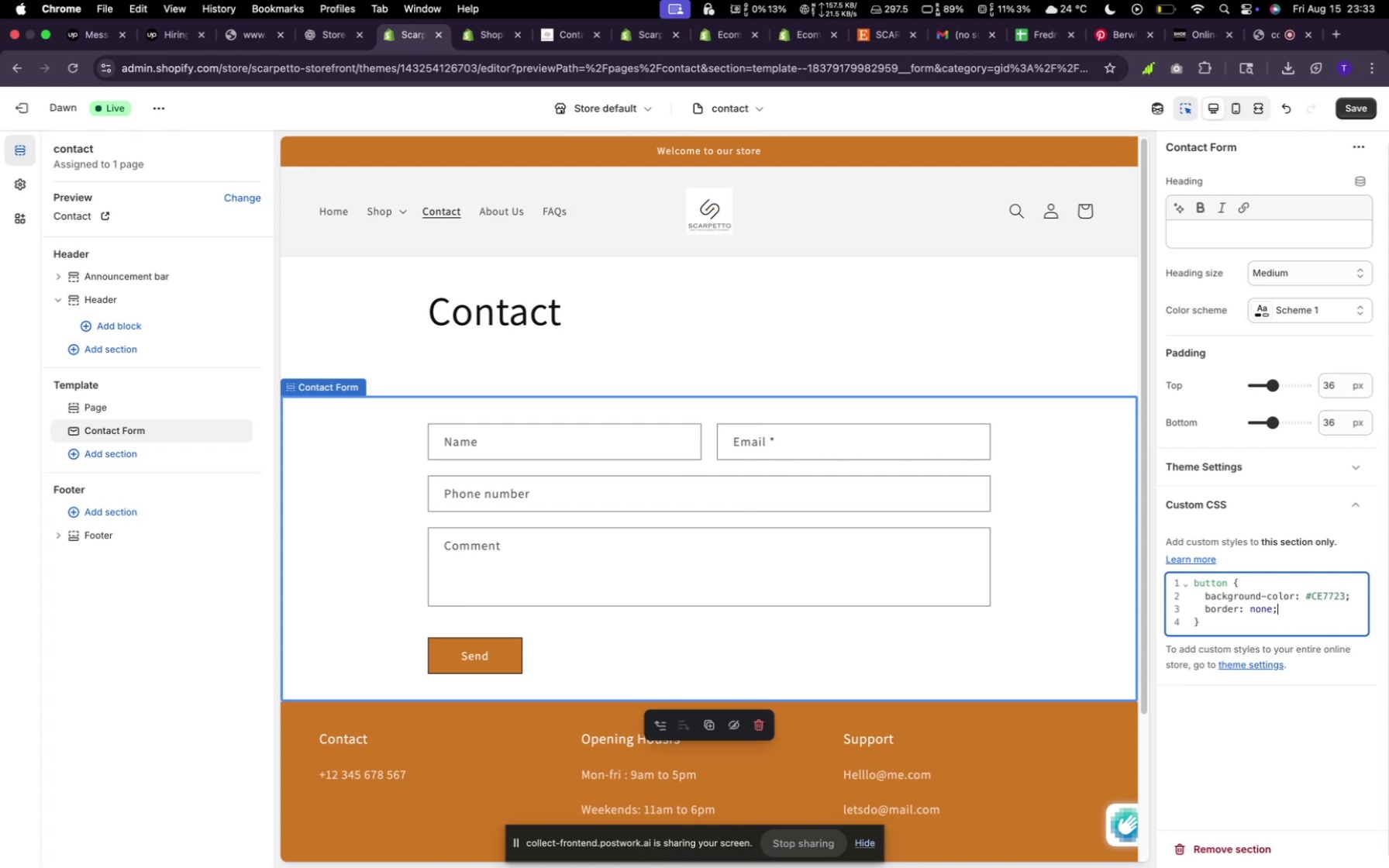 
wait(5.35)
 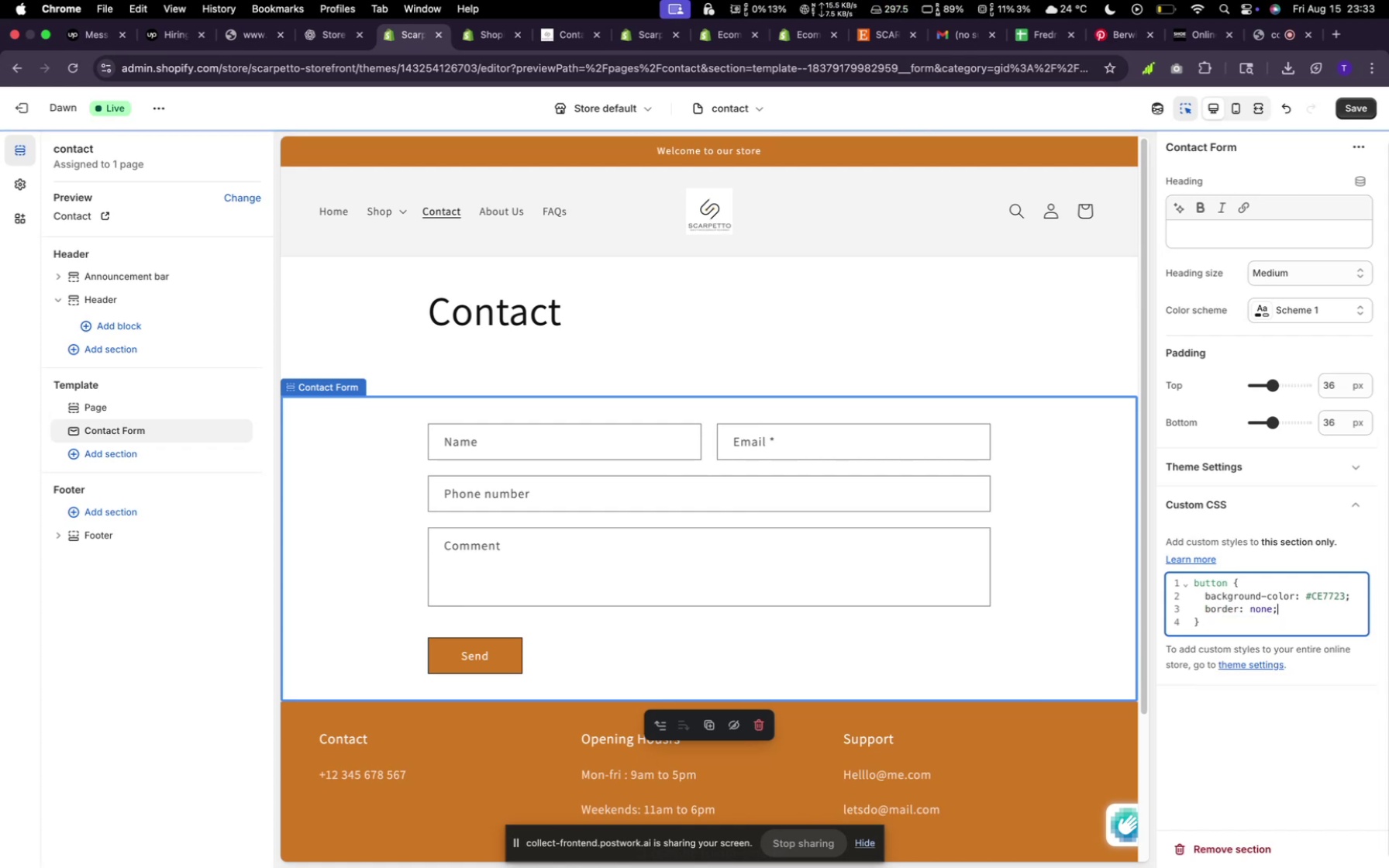 
key(Enter)
 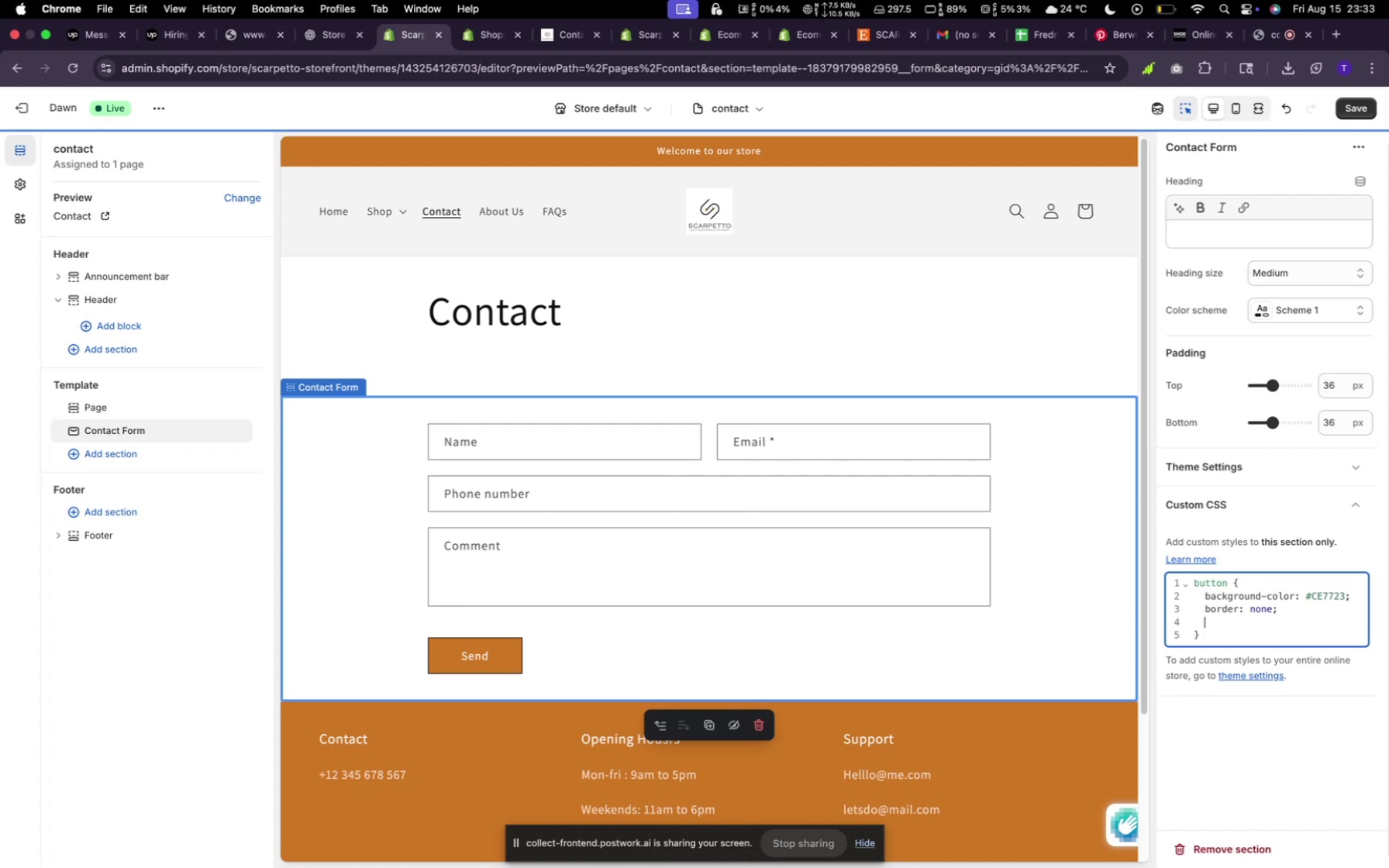 
type(boder-radiu)
 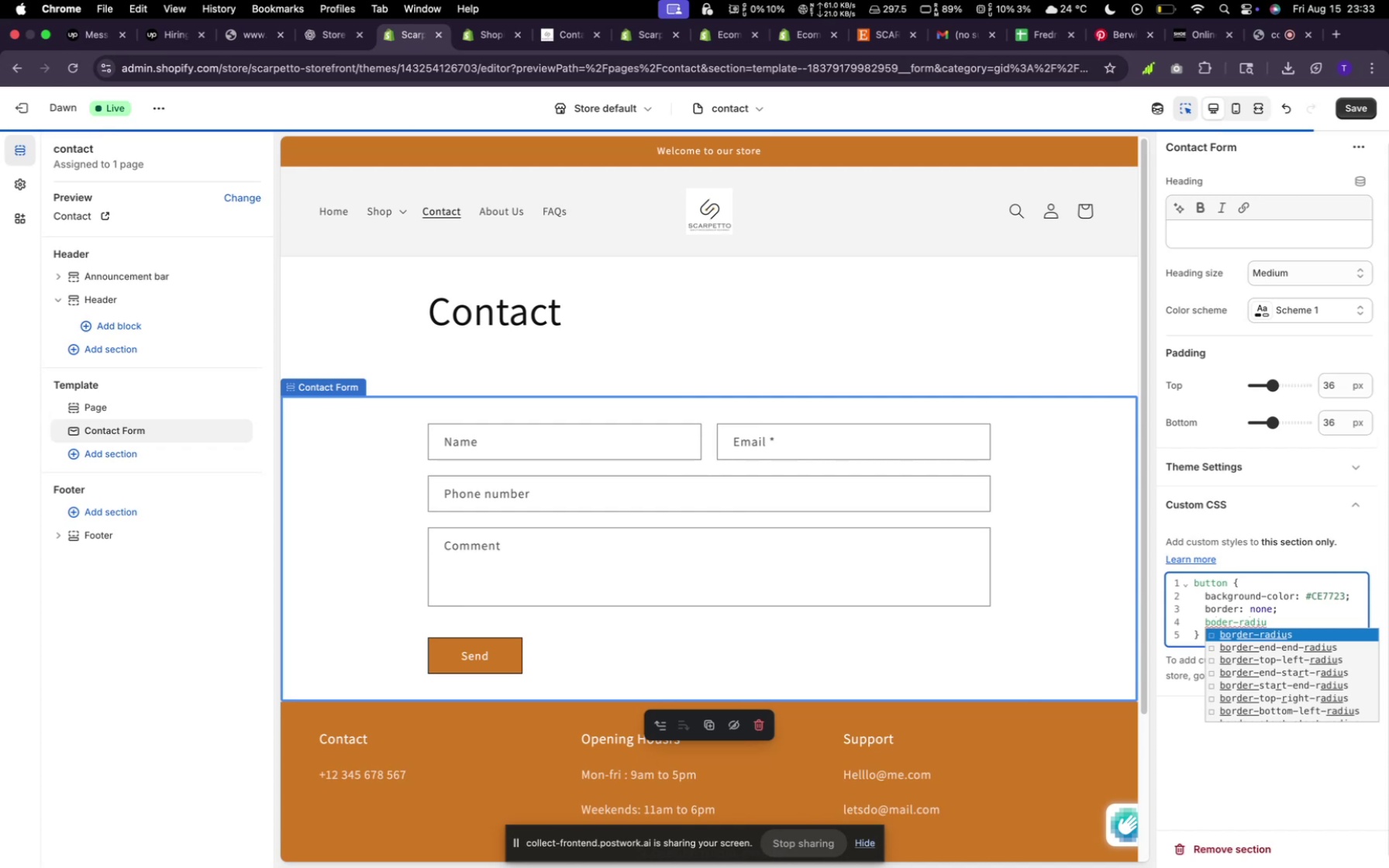 
key(Enter)
 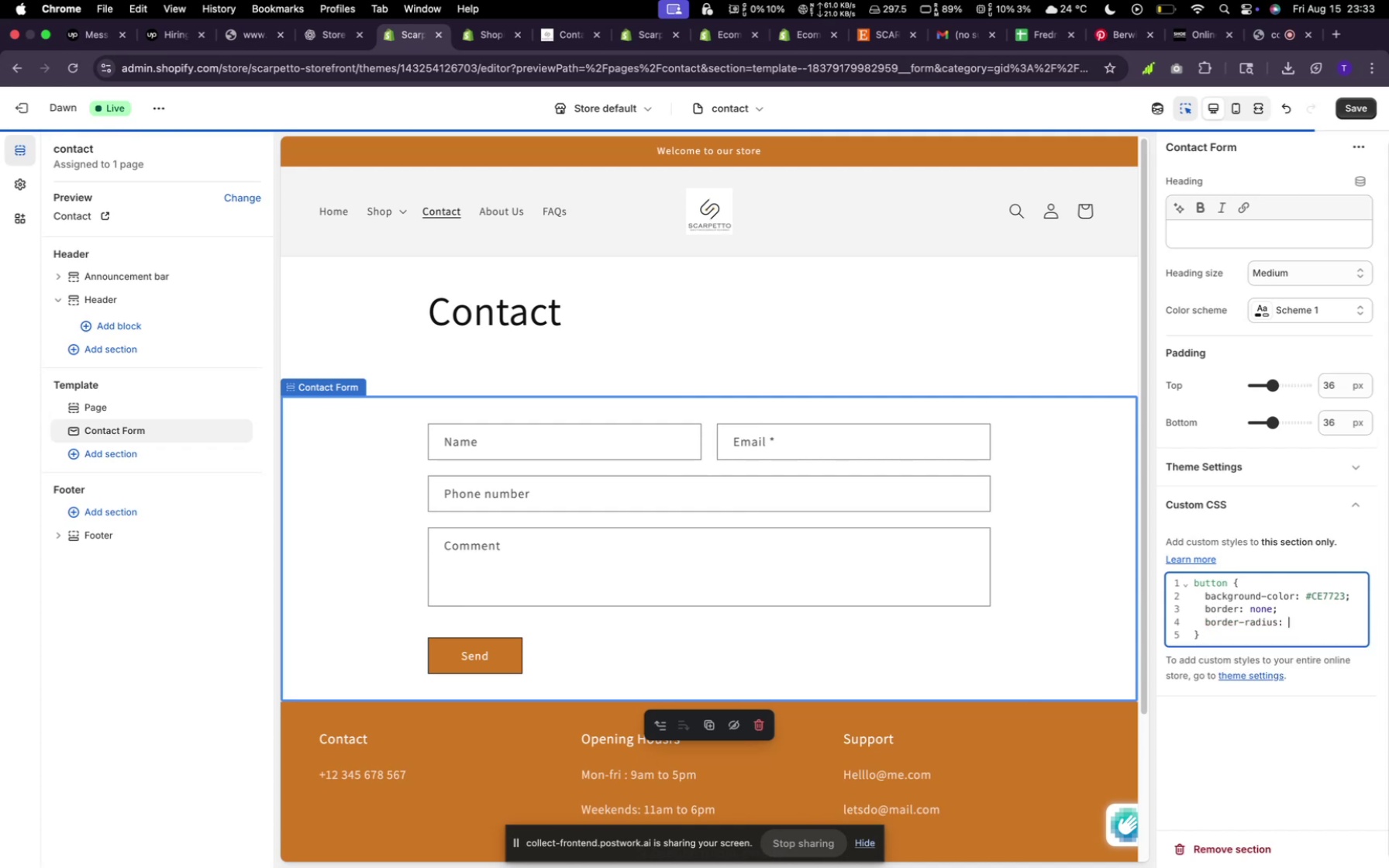 
type(10px;)
 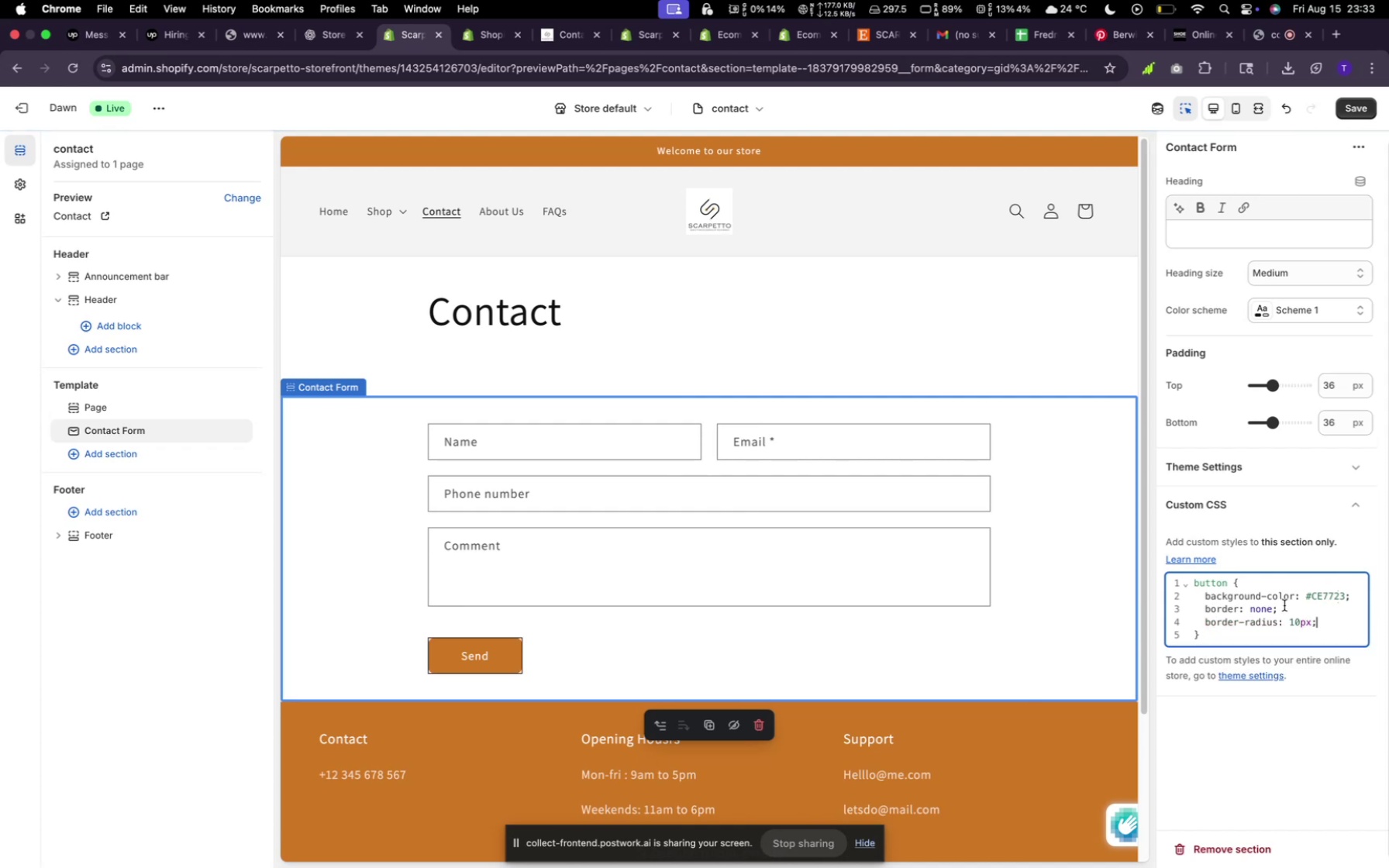 
left_click([1273, 610])
 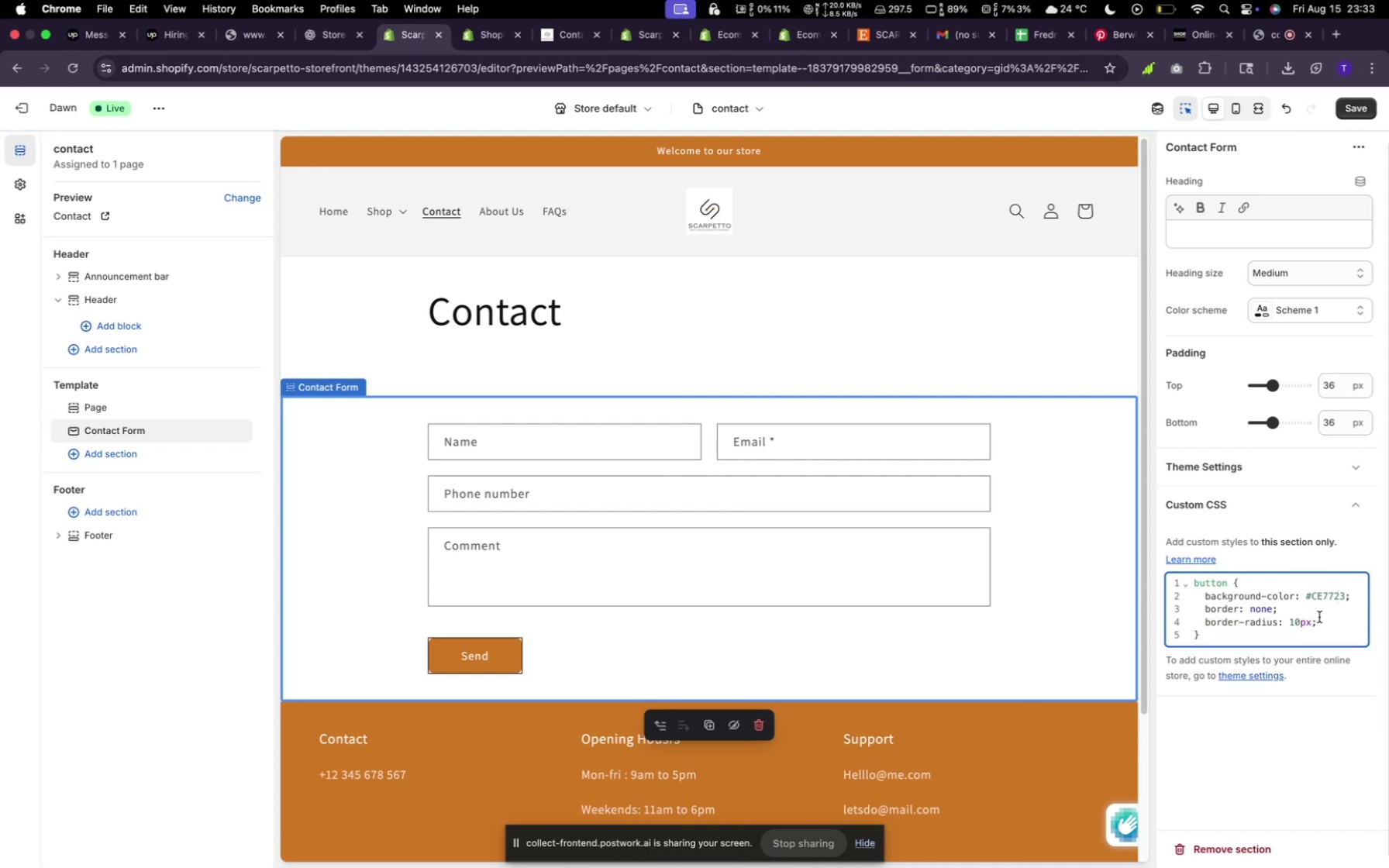 
key(Backspace)
key(Backspace)
key(Backspace)
key(Backspace)
type(0px solid )
 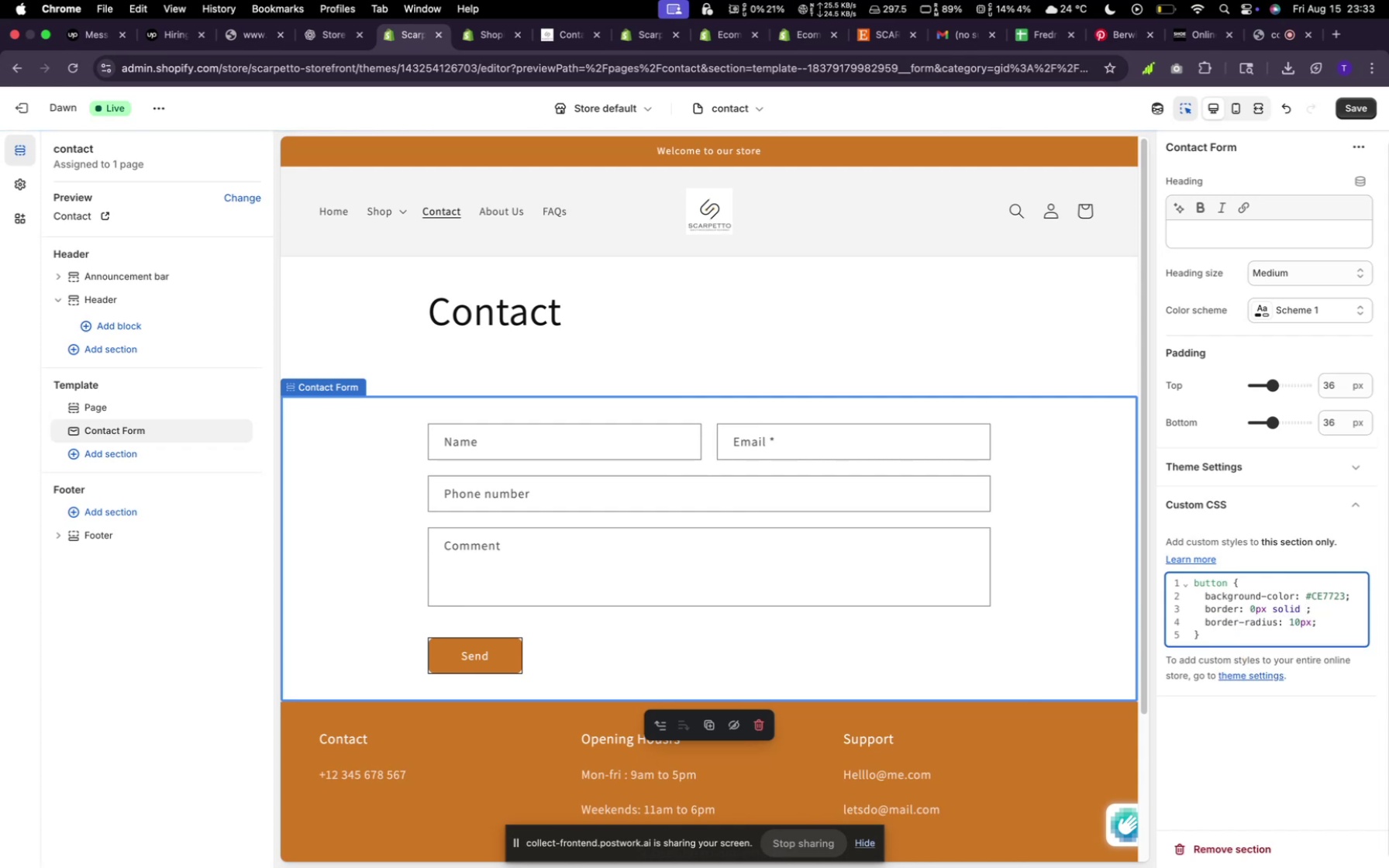 
hold_key(key=Backspace, duration=1.18)
 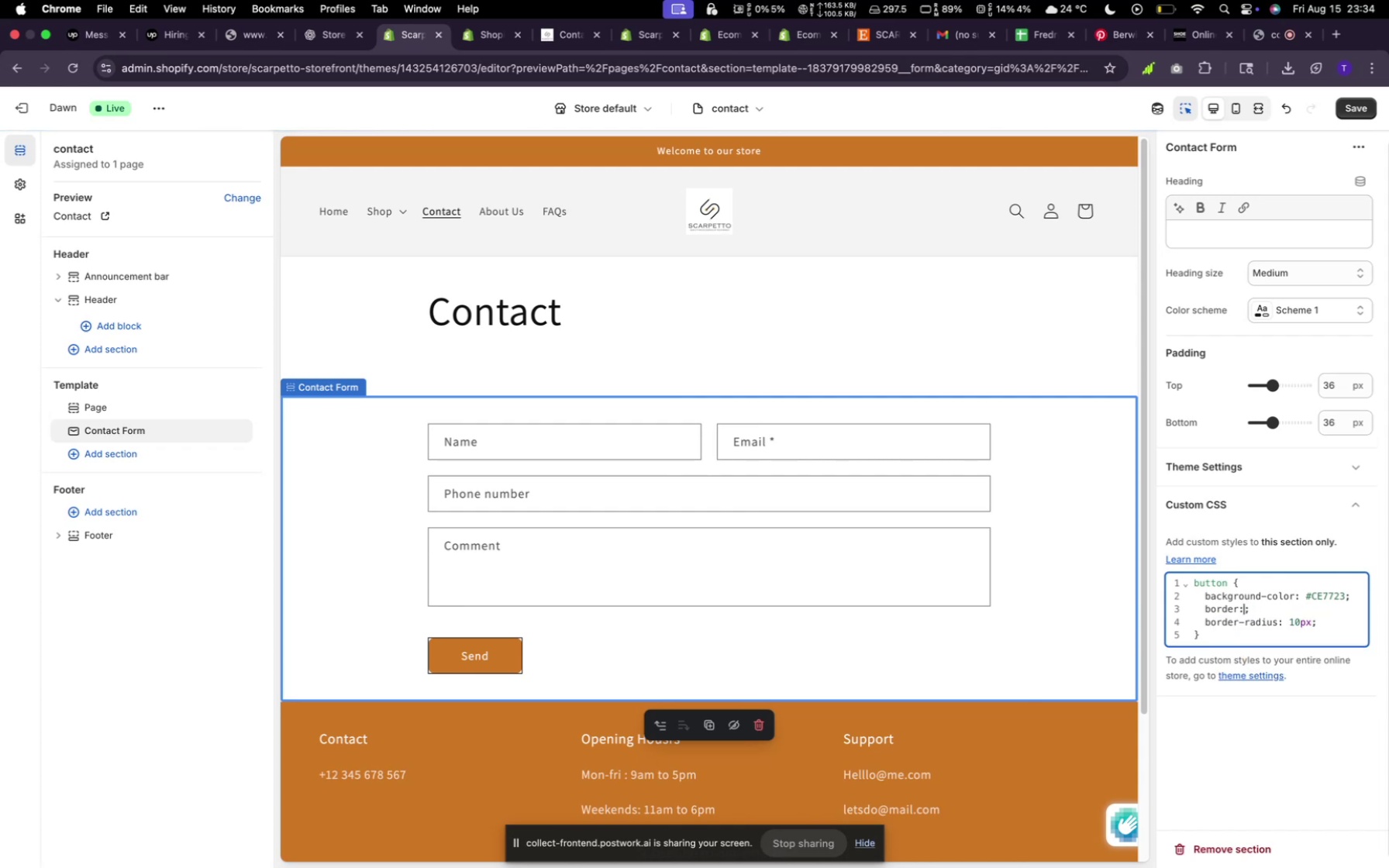 
key(Backspace)
type(none)
 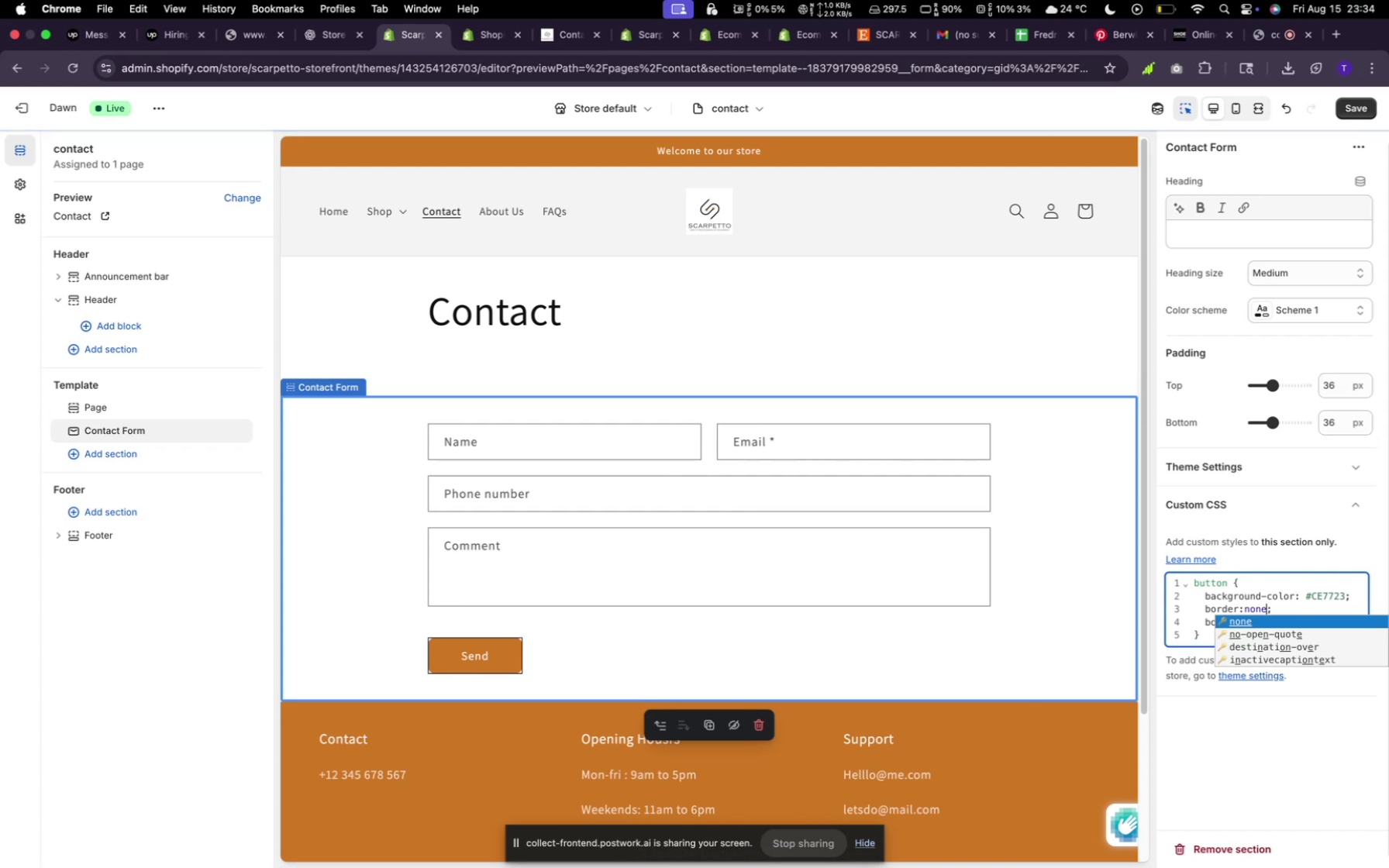 
key(Enter)
 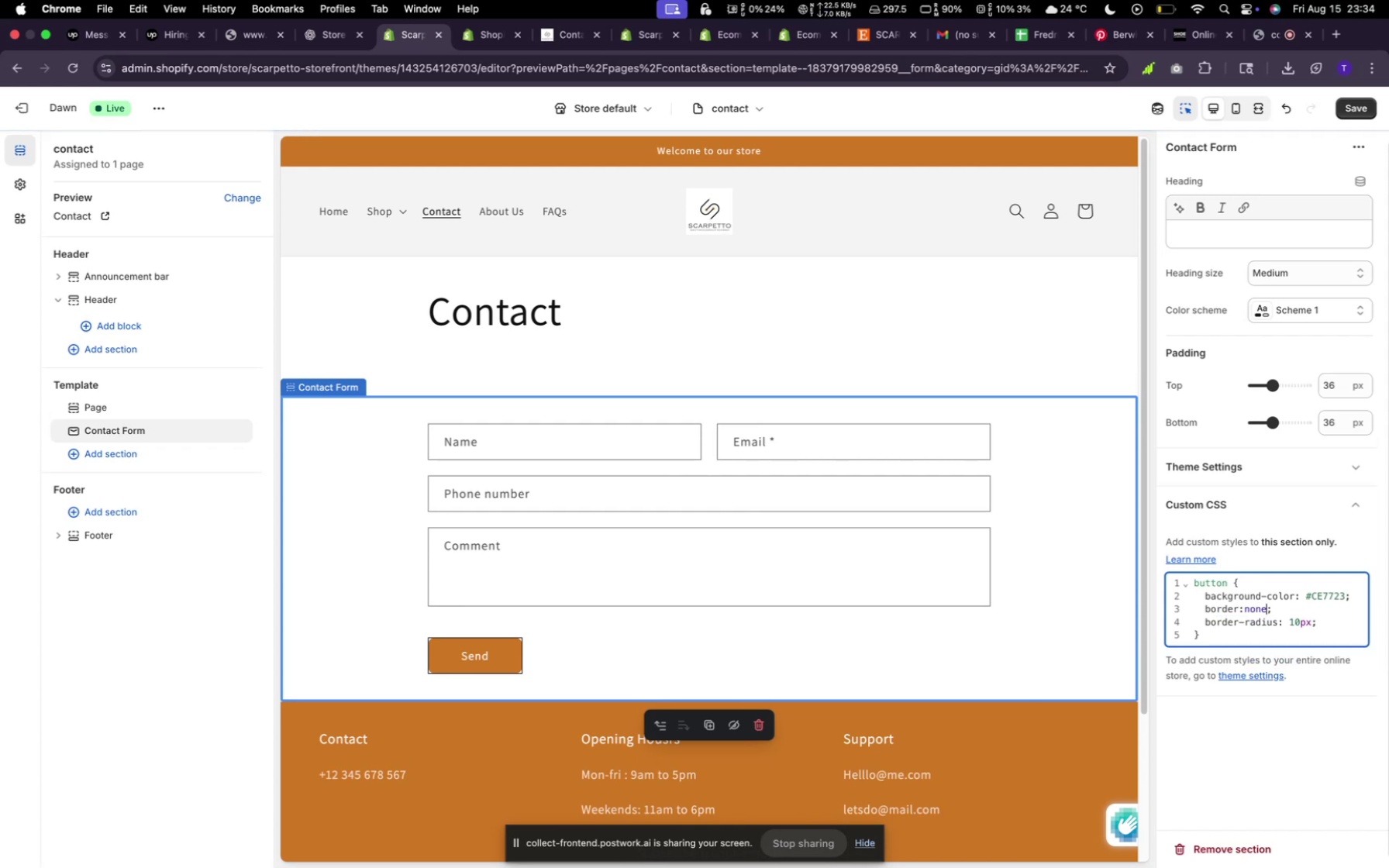 
type( !important)
 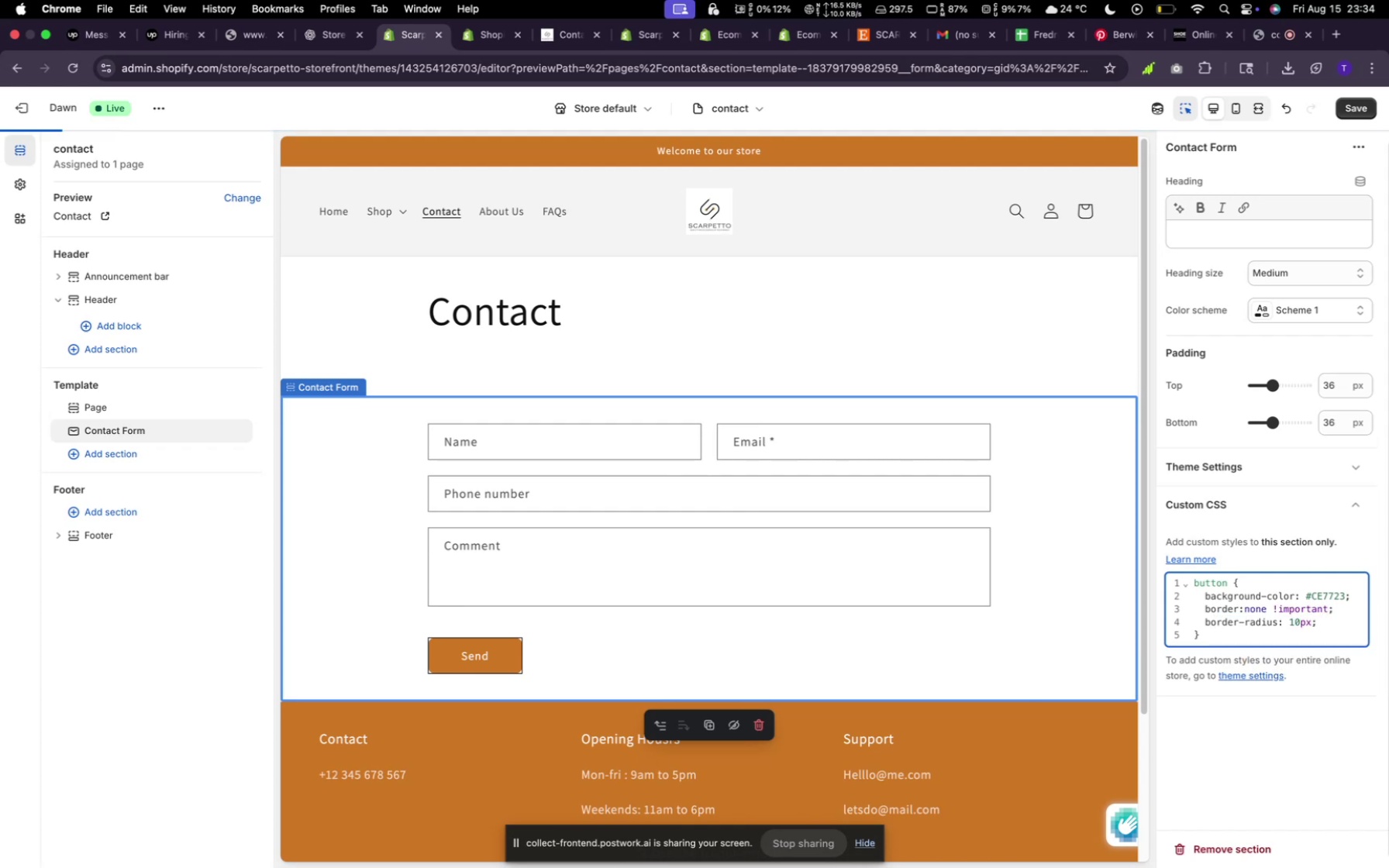 
left_click_drag(start_coordinate=[1320, 623], to_coordinate=[1219, 613])
 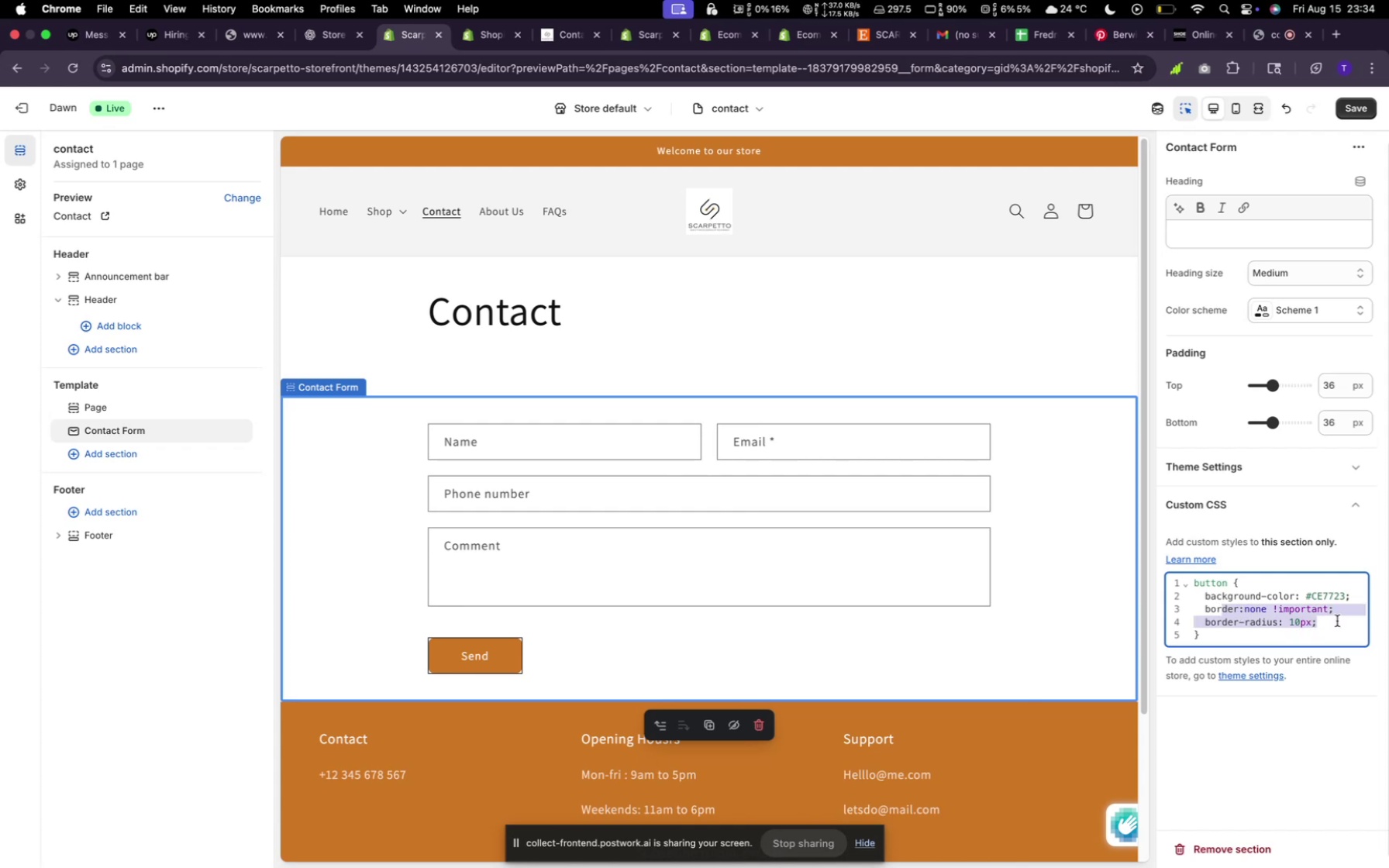 
left_click([1337, 621])
 